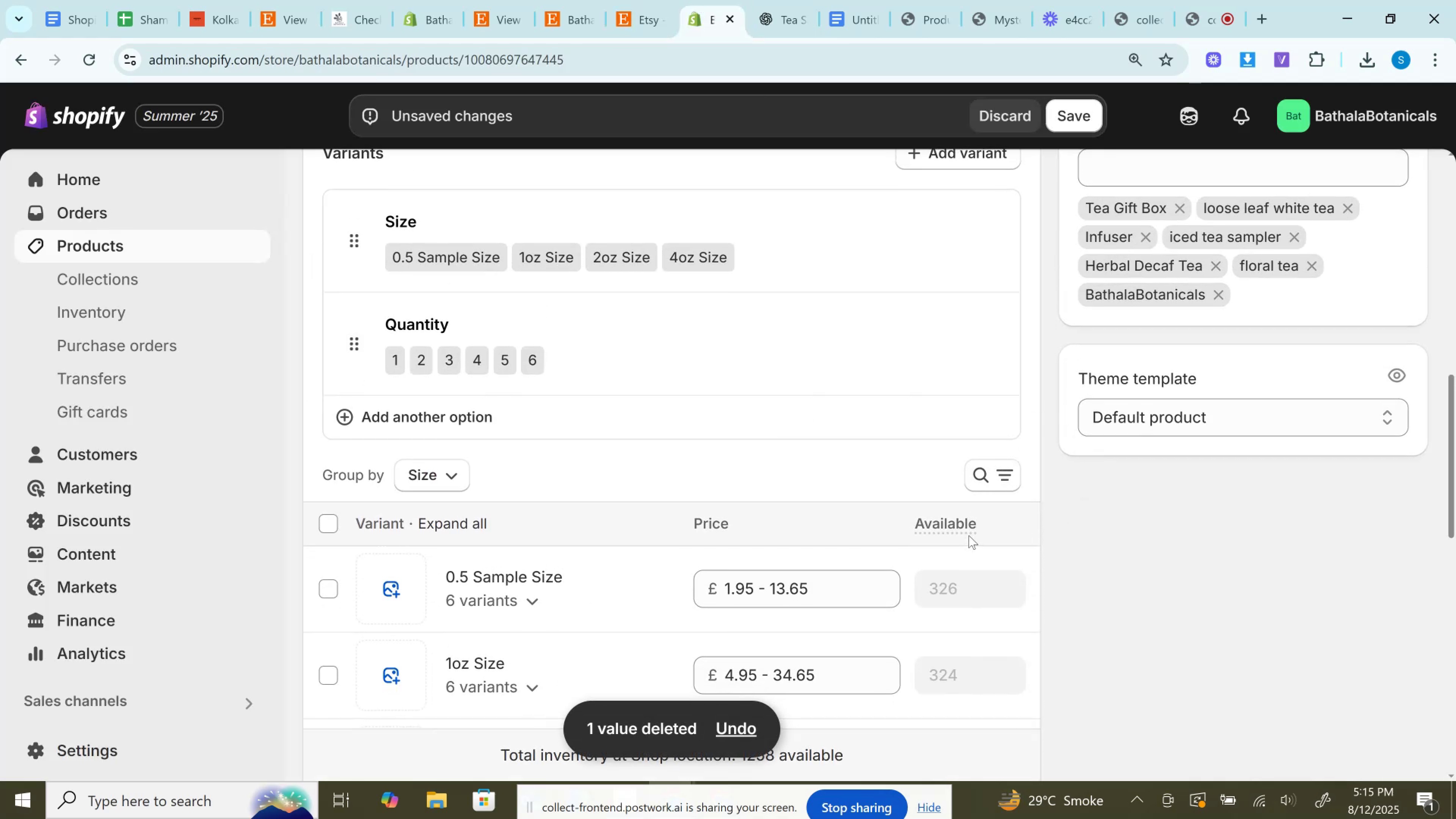 
scroll: coordinate [815, 472], scroll_direction: down, amount: 2.0
 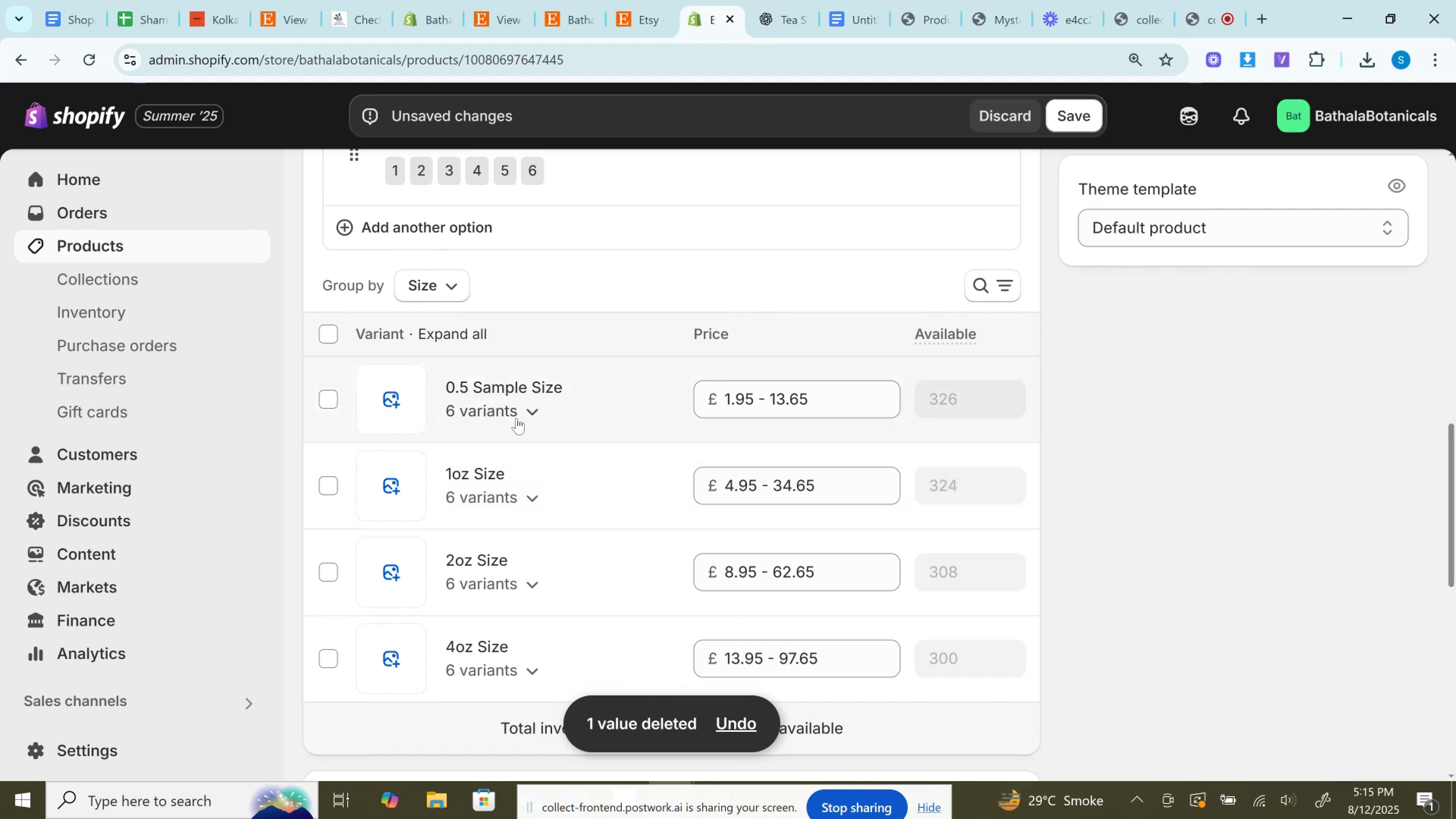 
left_click([527, 414])
 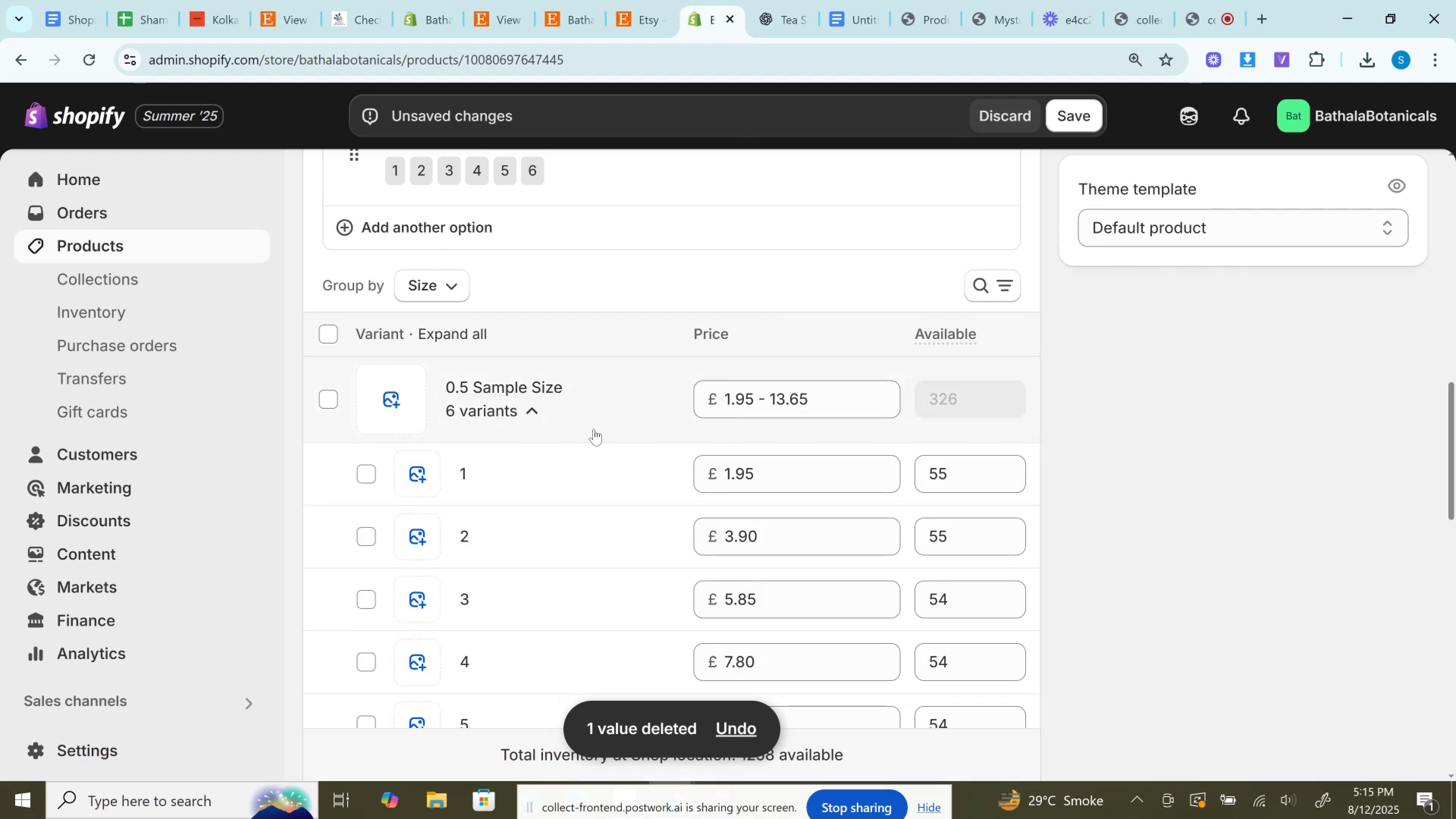 
scroll: coordinate [594, 429], scroll_direction: down, amount: 2.0
 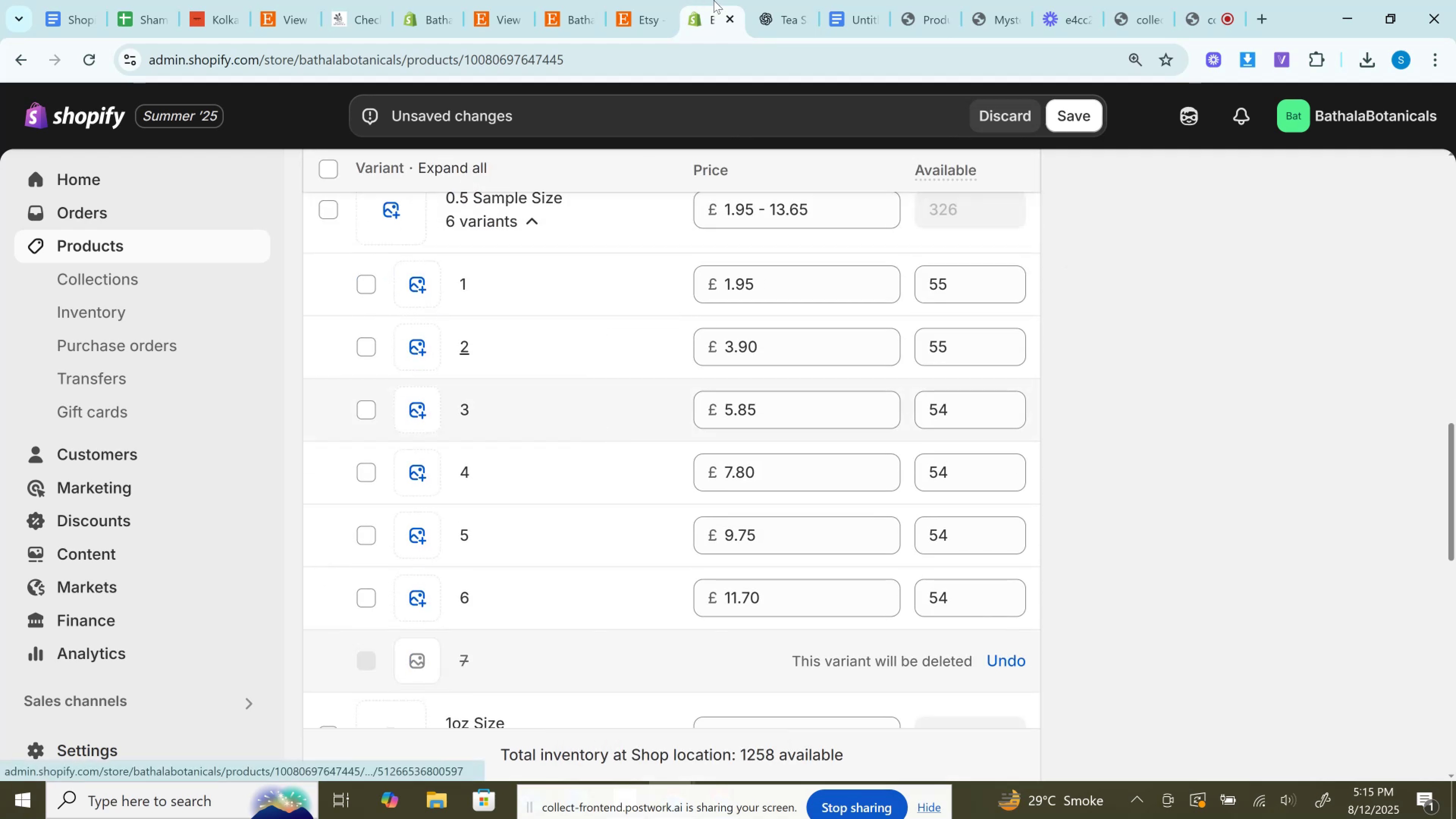 
left_click([651, 0])
 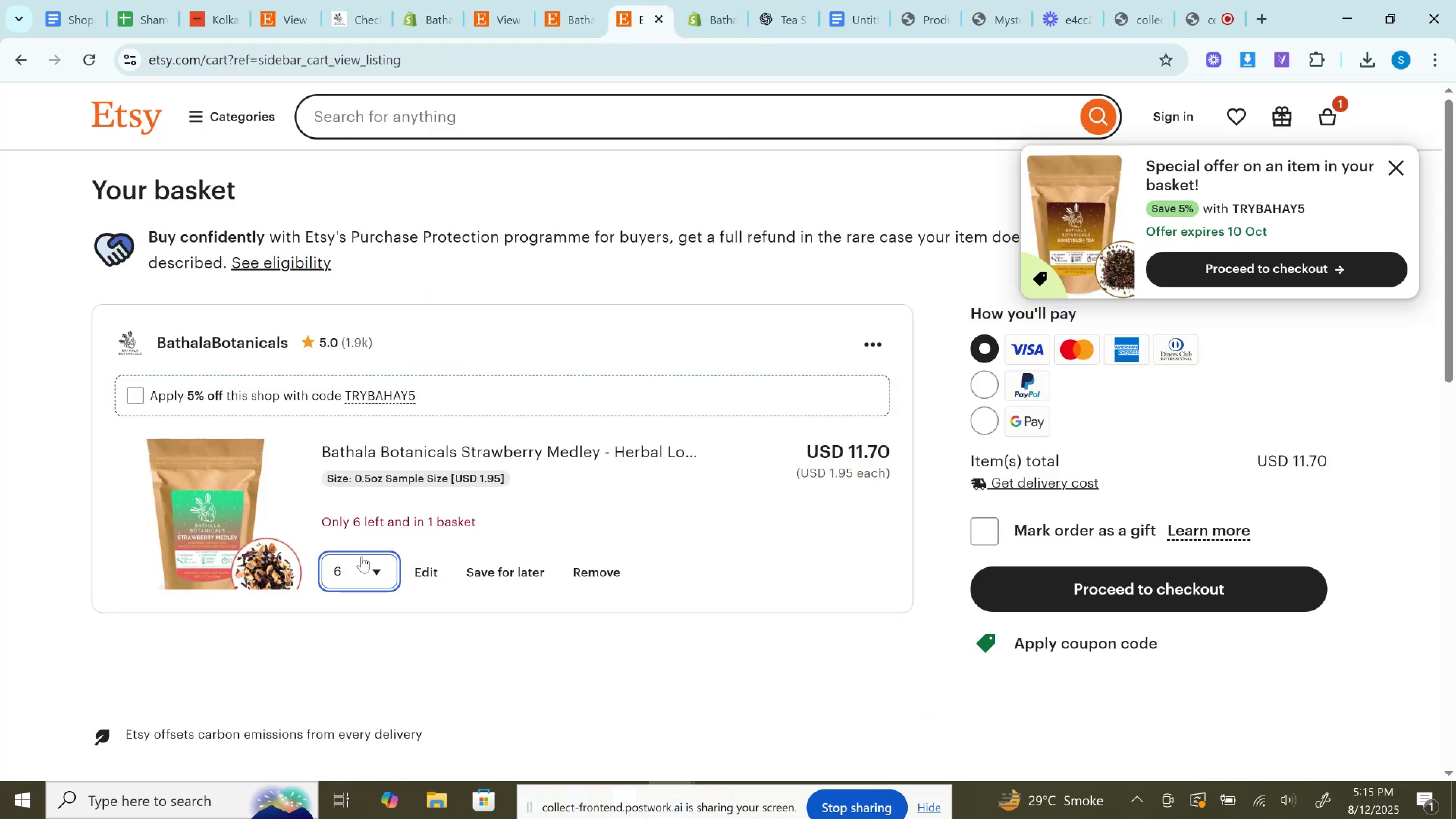 
left_click([563, 0])
 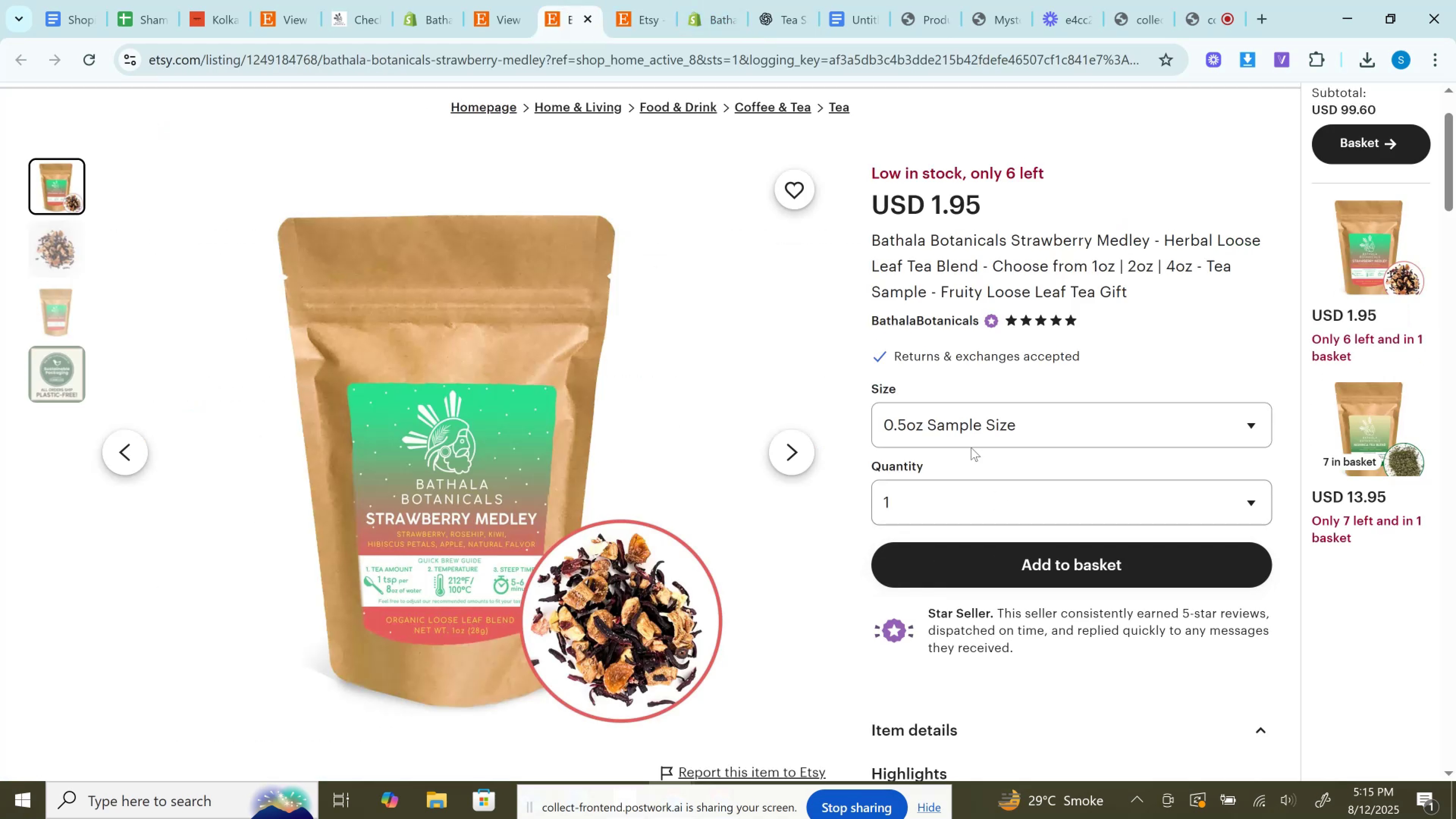 
left_click([945, 414])
 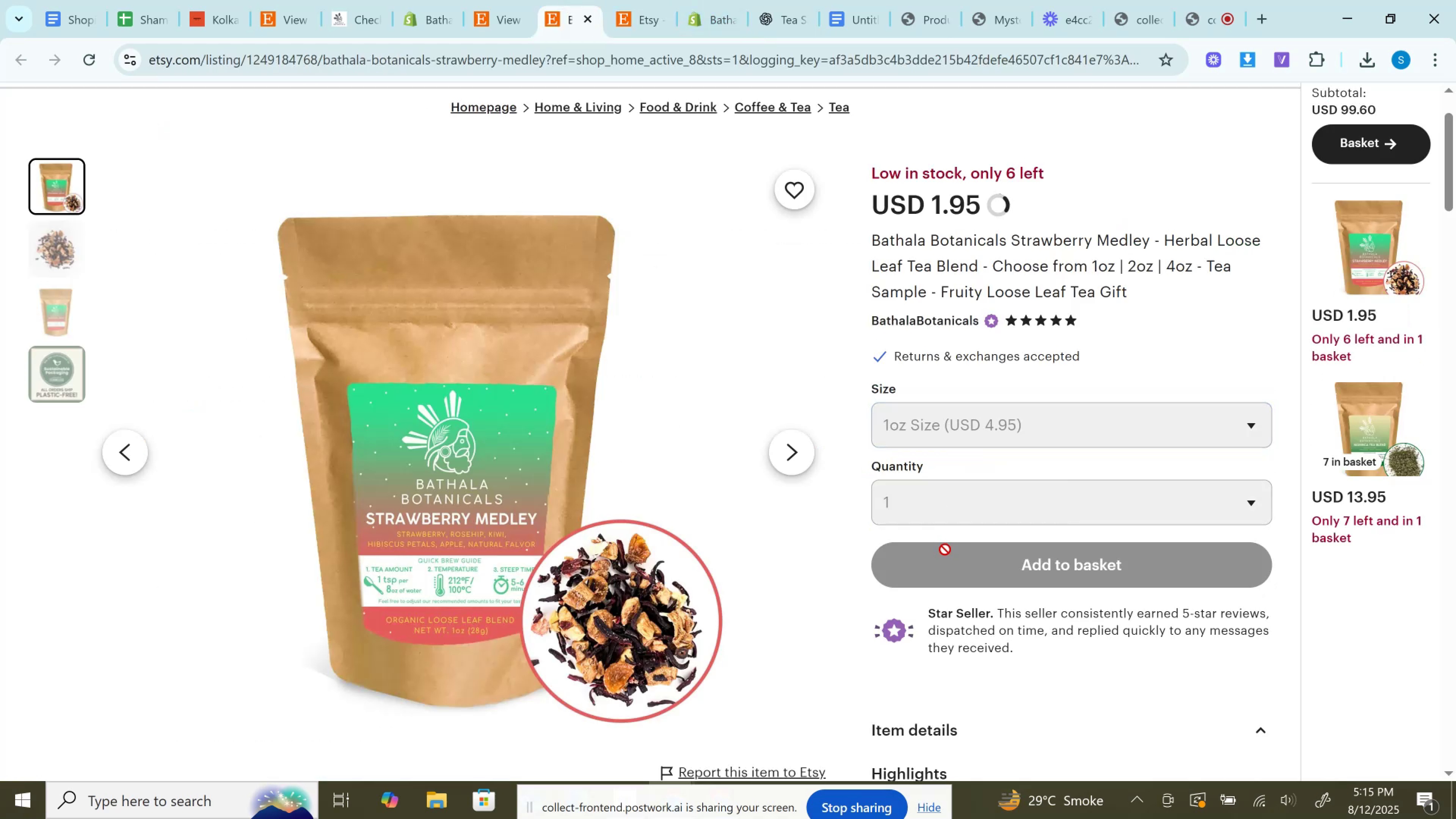 
left_click([945, 549])
 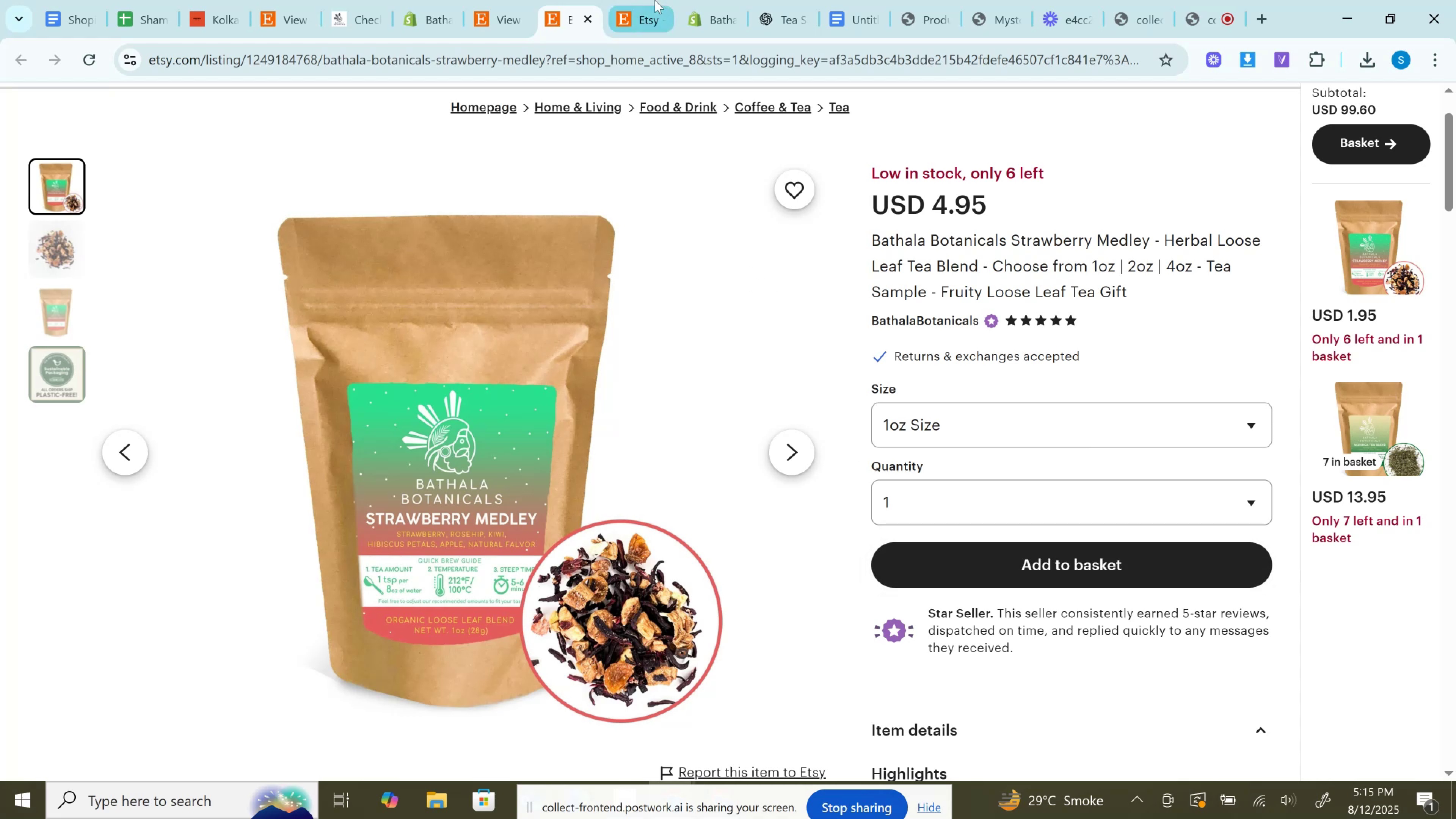 
left_click([655, 0])
 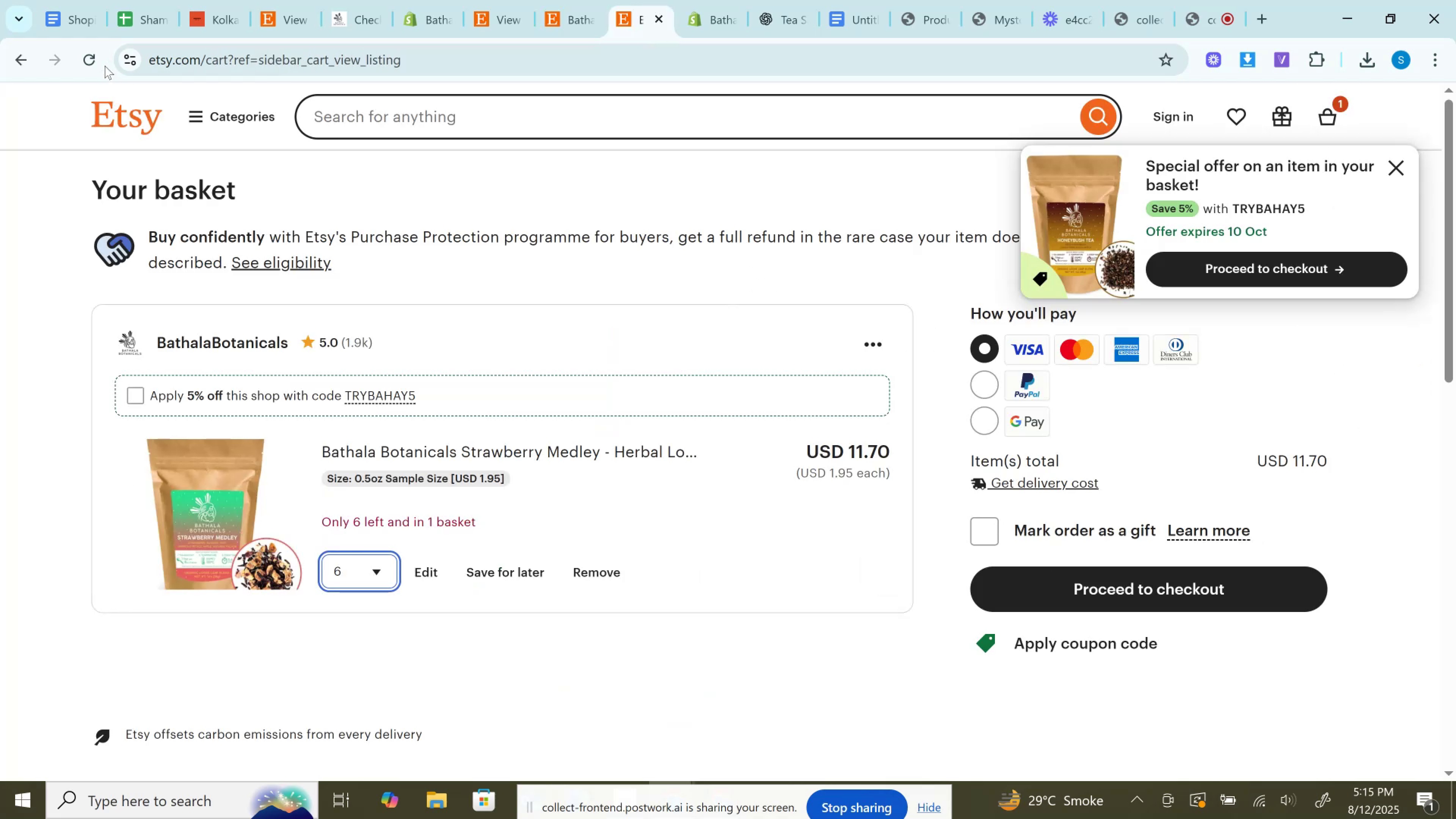 
left_click([90, 59])
 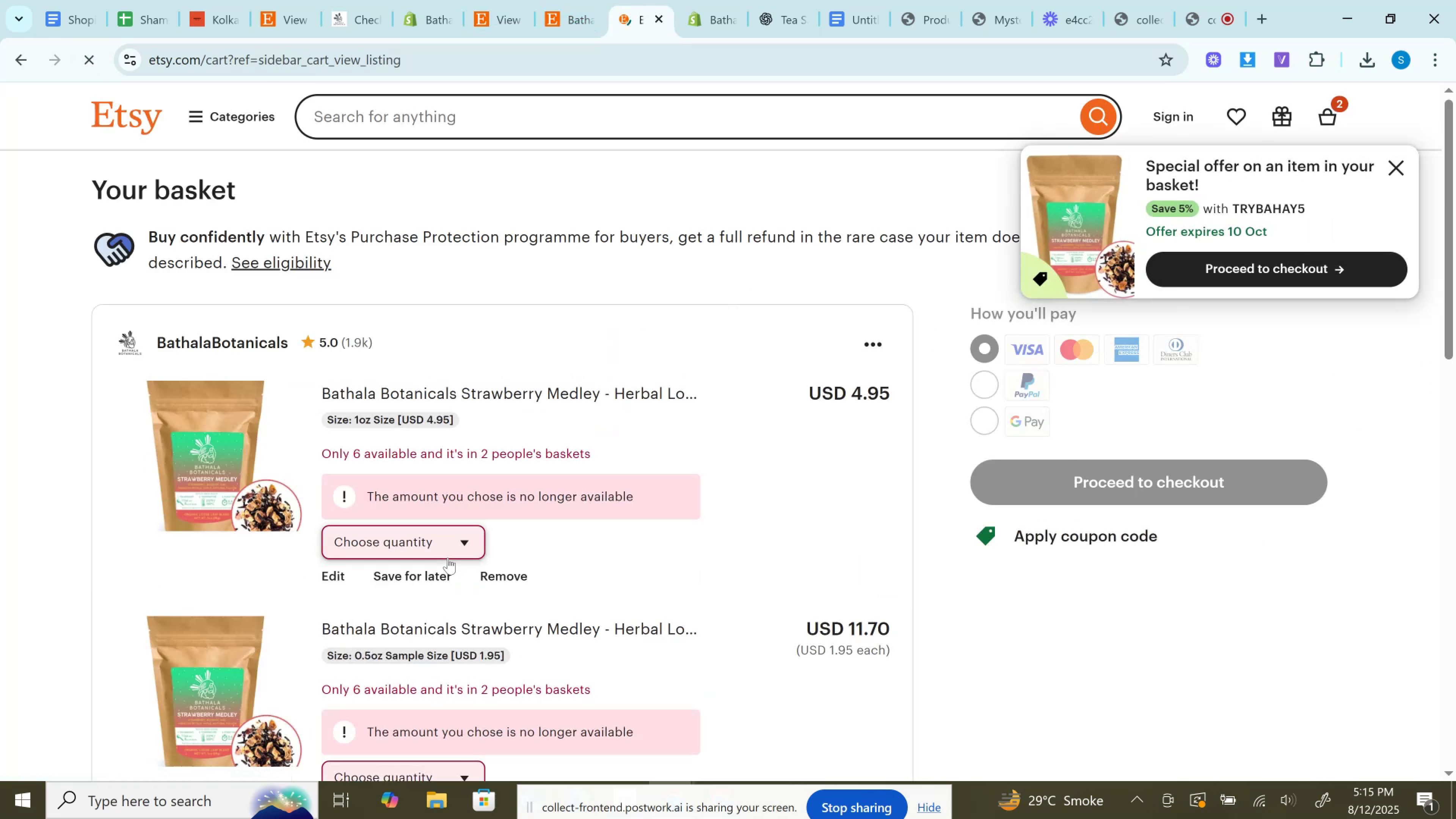 
left_click([447, 553])
 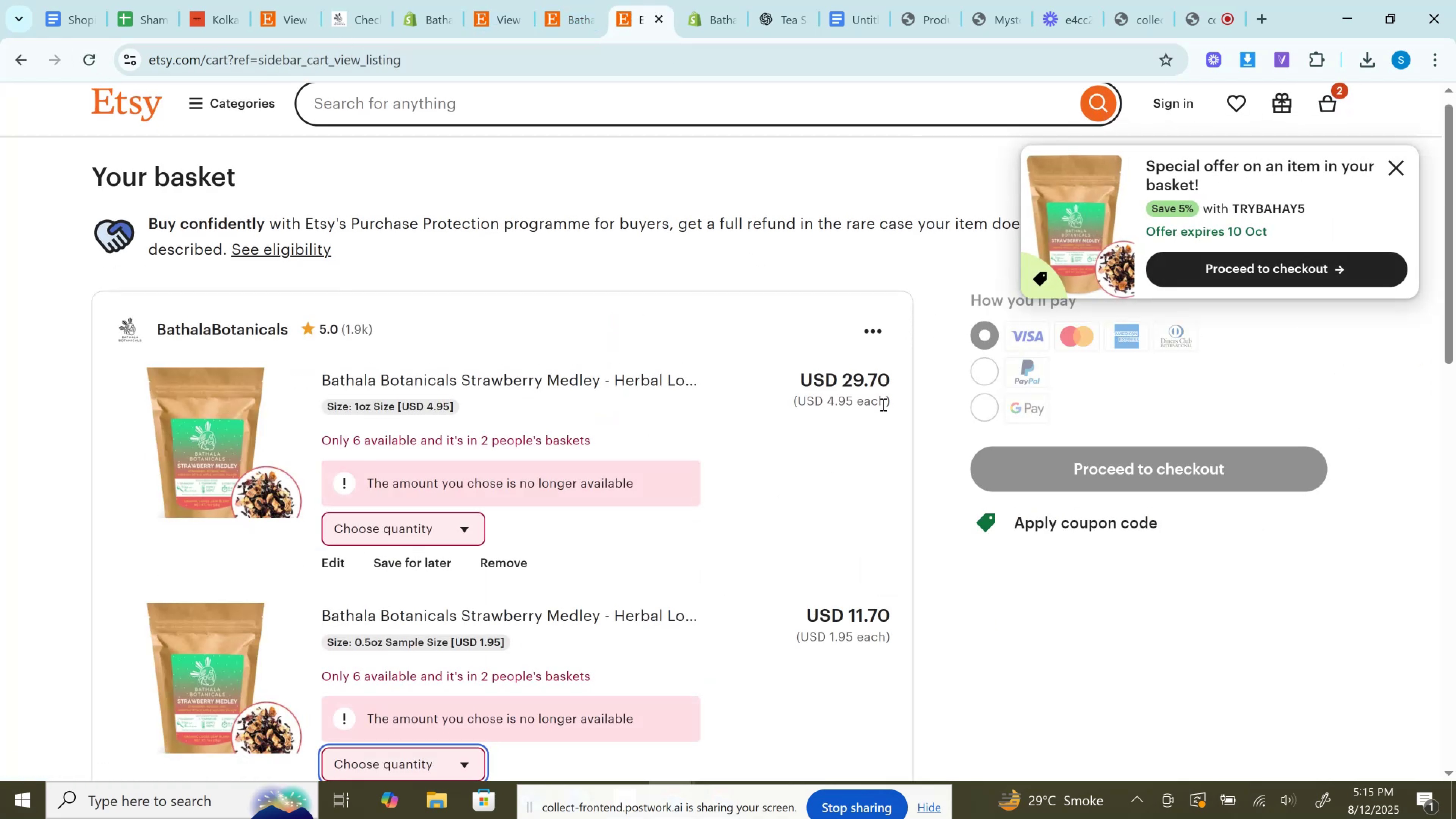 
left_click([708, 0])
 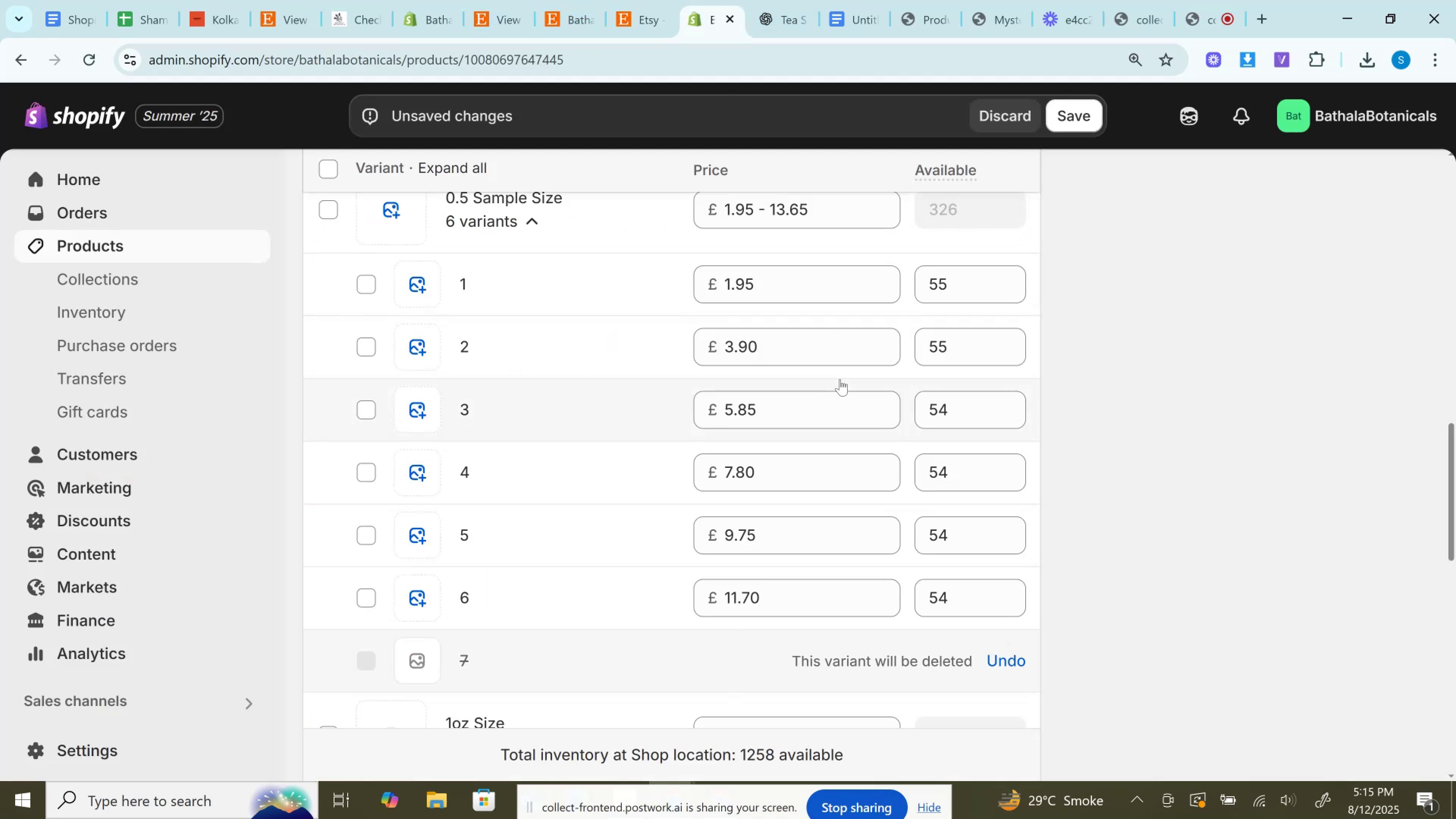 
scroll: coordinate [544, 575], scroll_direction: down, amount: 3.0
 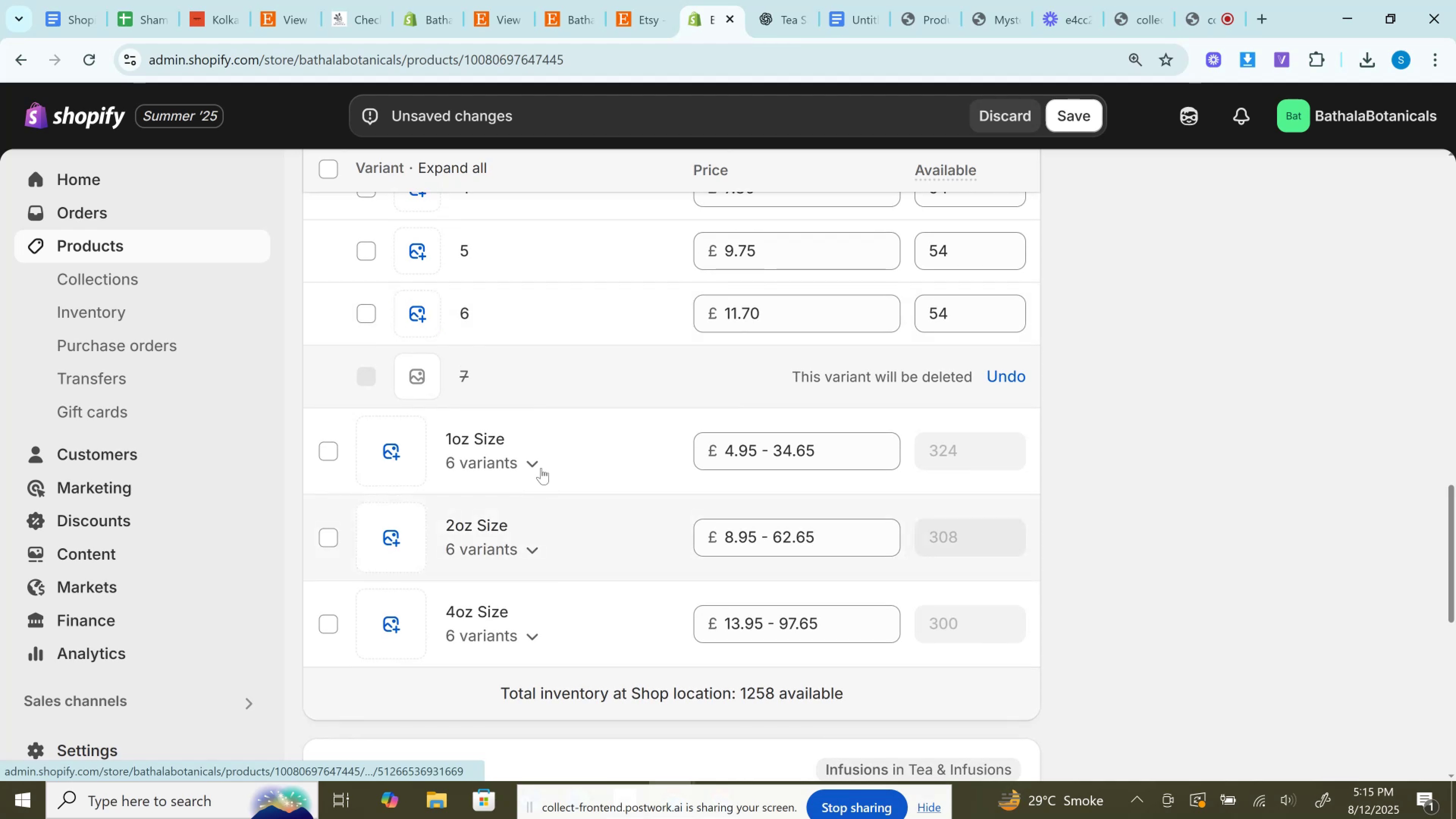 
left_click([541, 468])
 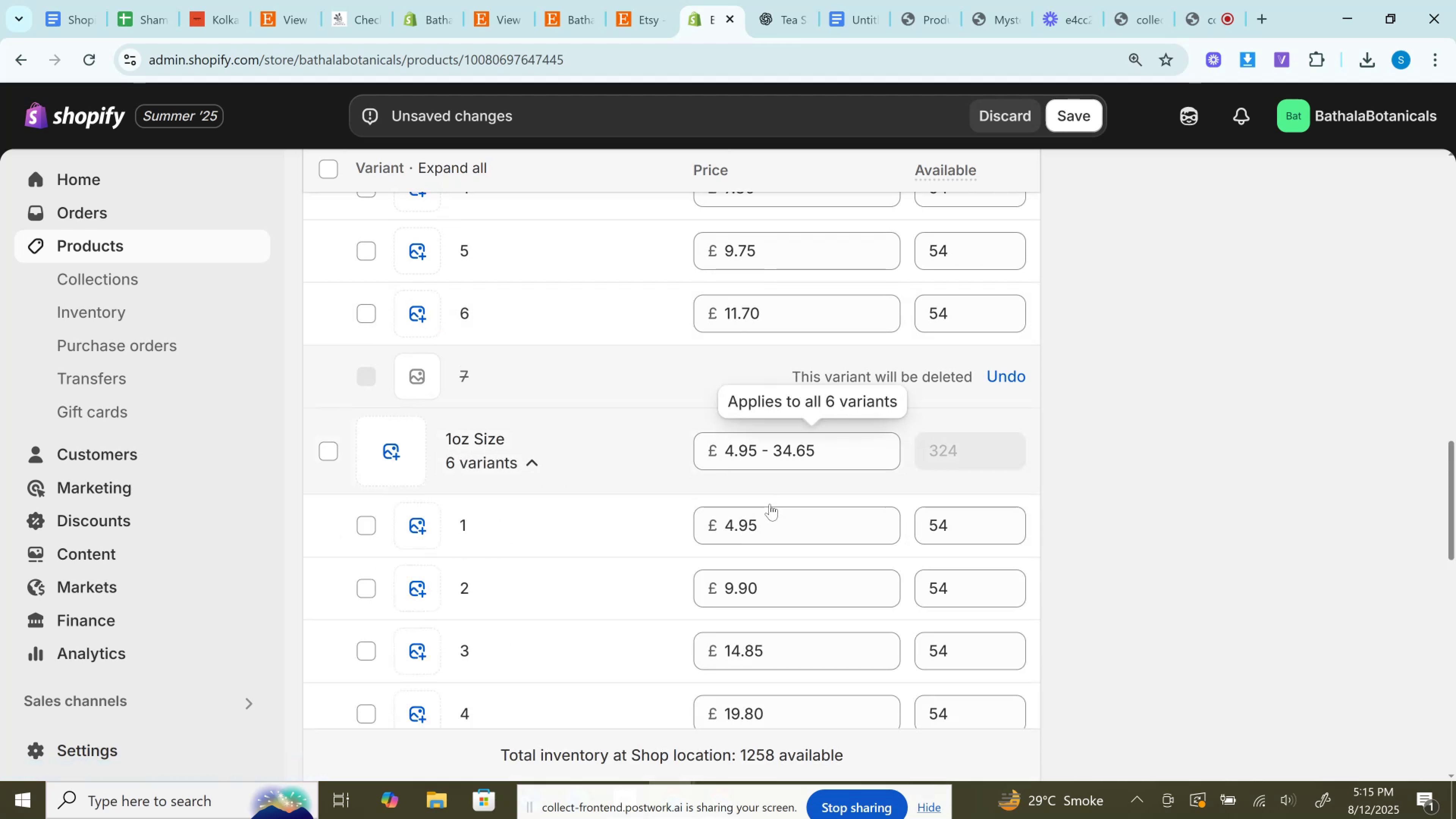 
left_click_drag(start_coordinate=[720, 515], to_coordinate=[816, 515])
 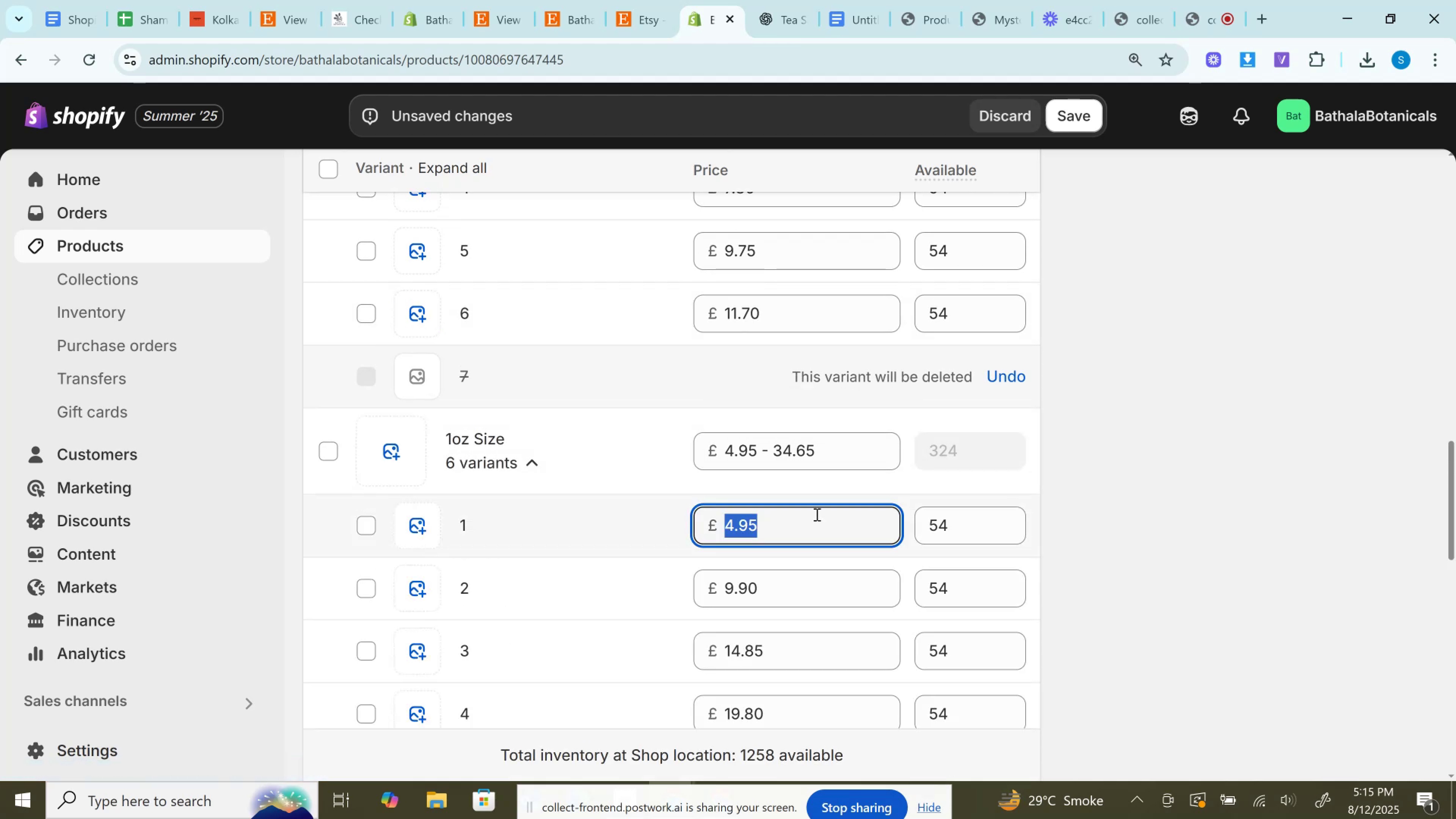 
scroll: coordinate [484, 611], scroll_direction: down, amount: 3.0
 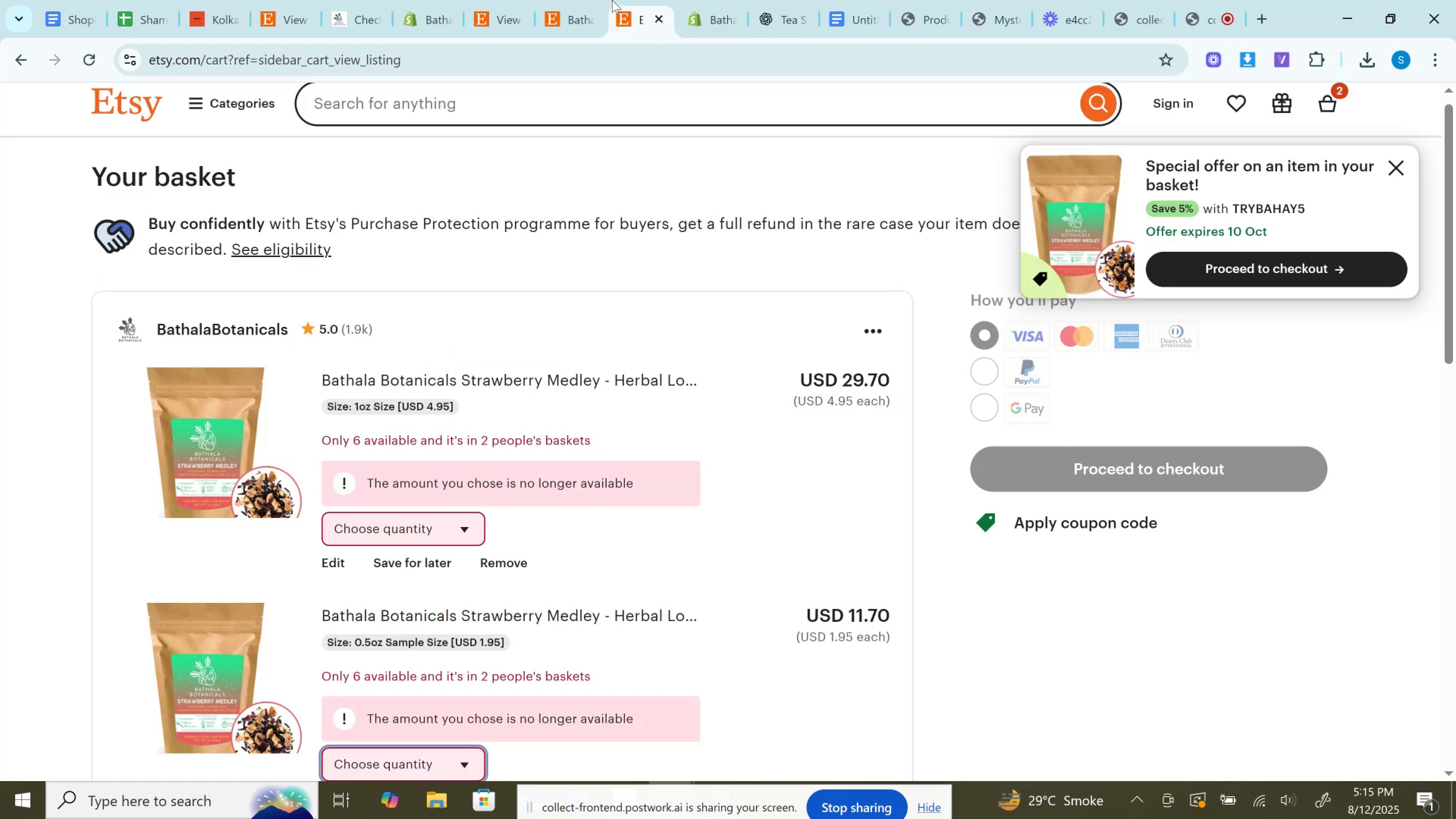 
double_click([553, 0])
 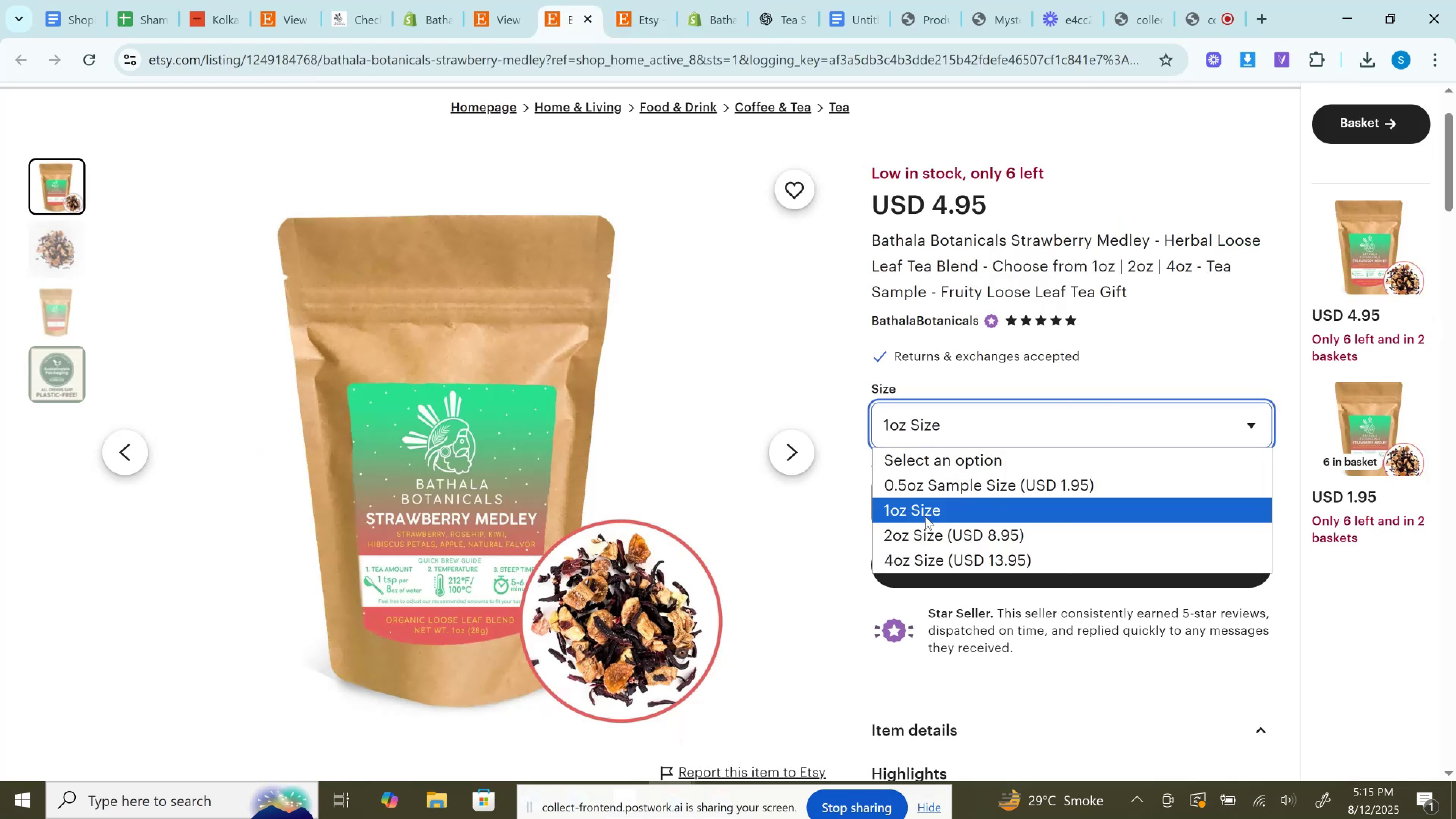 
left_click([926, 536])
 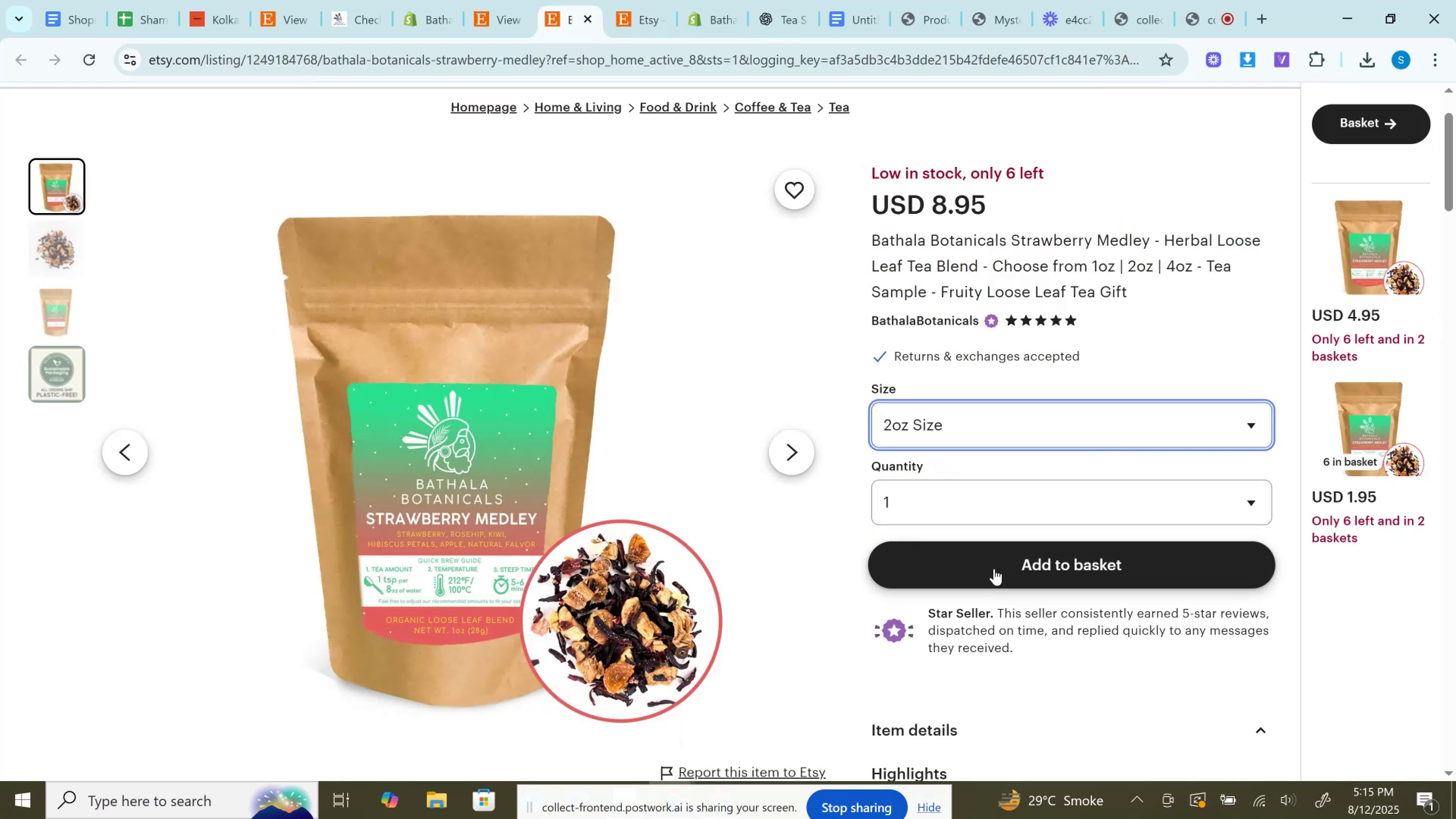 
left_click([994, 569])
 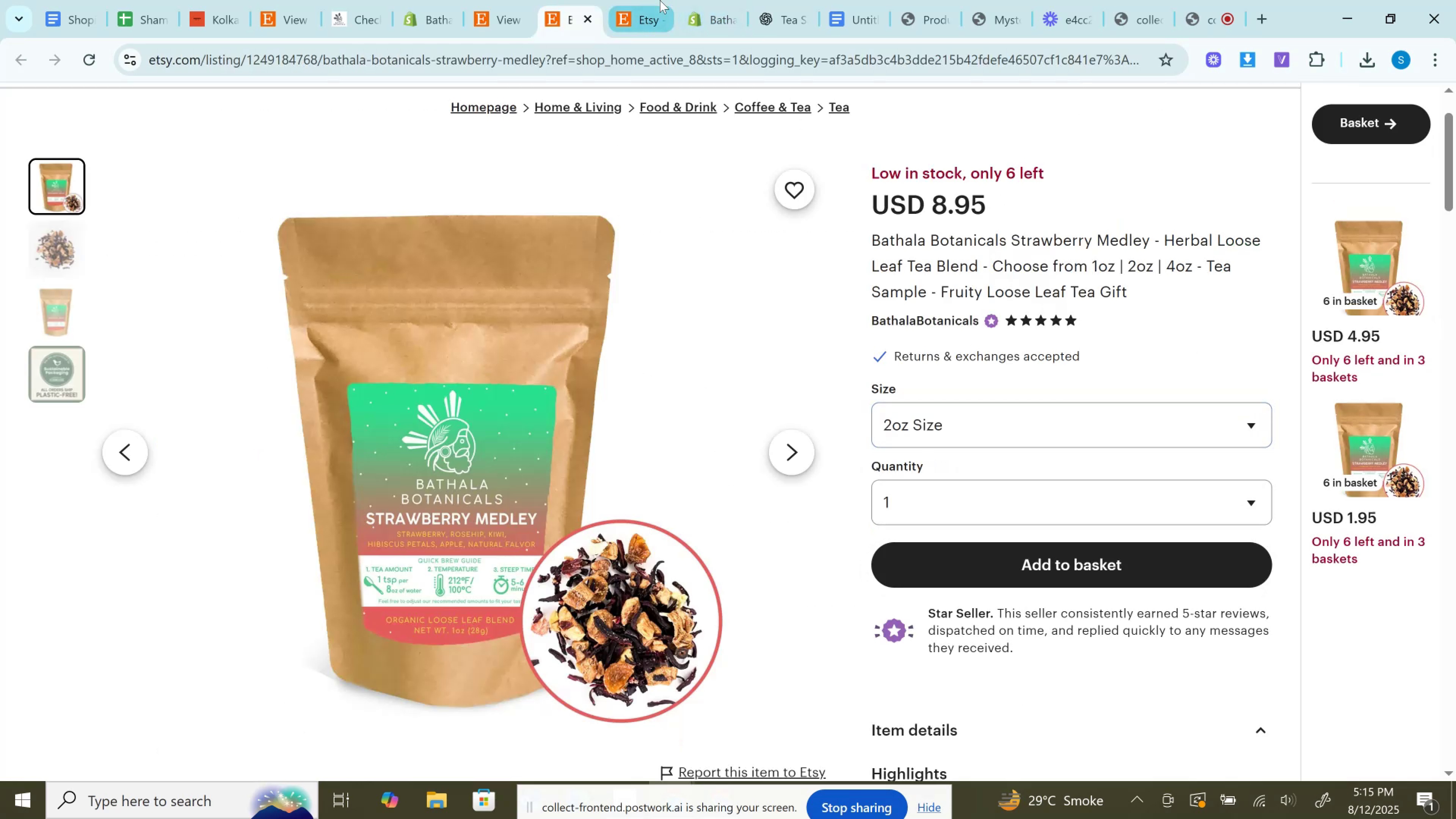 
left_click([660, 0])
 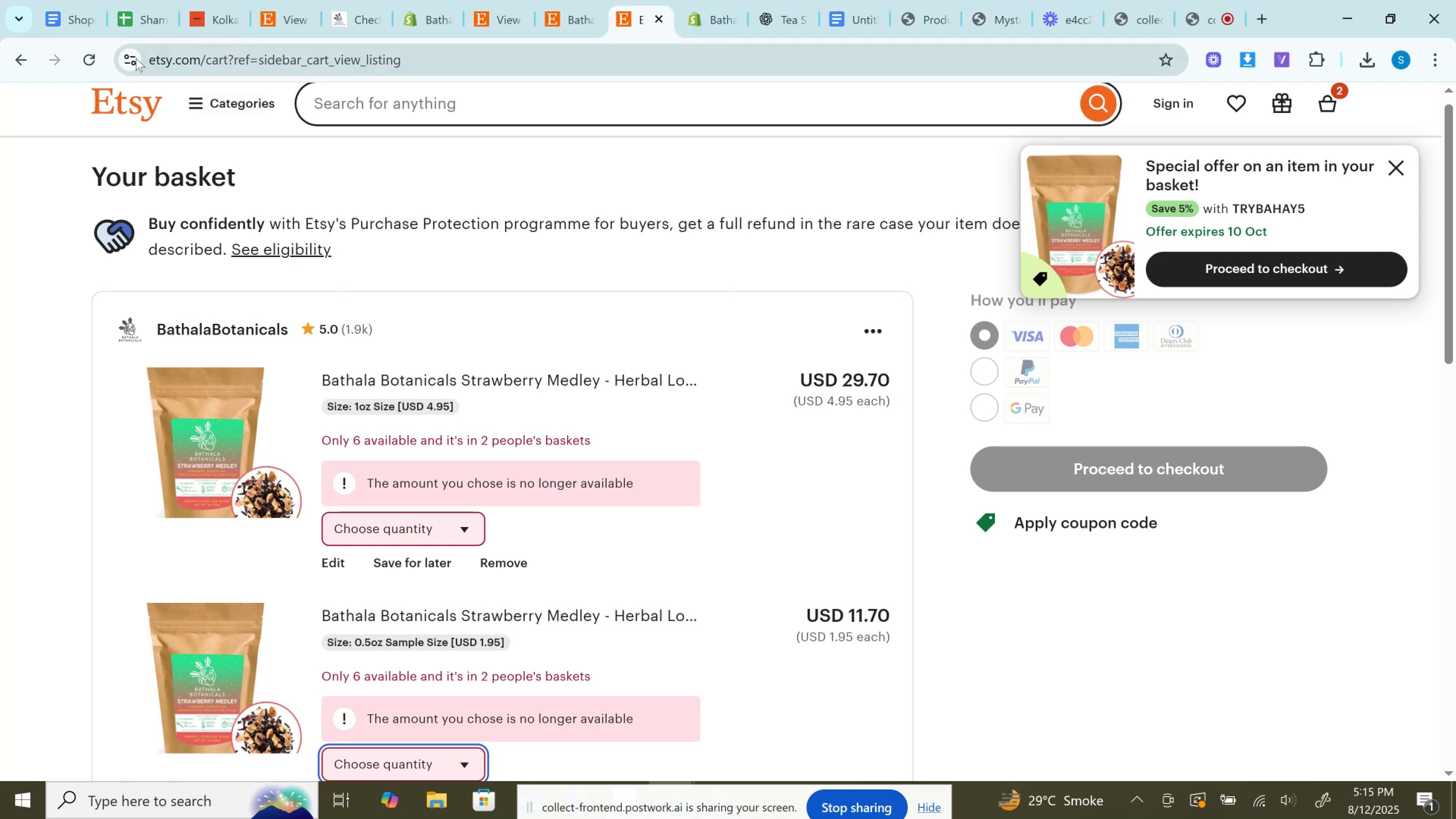 
left_click([99, 53])
 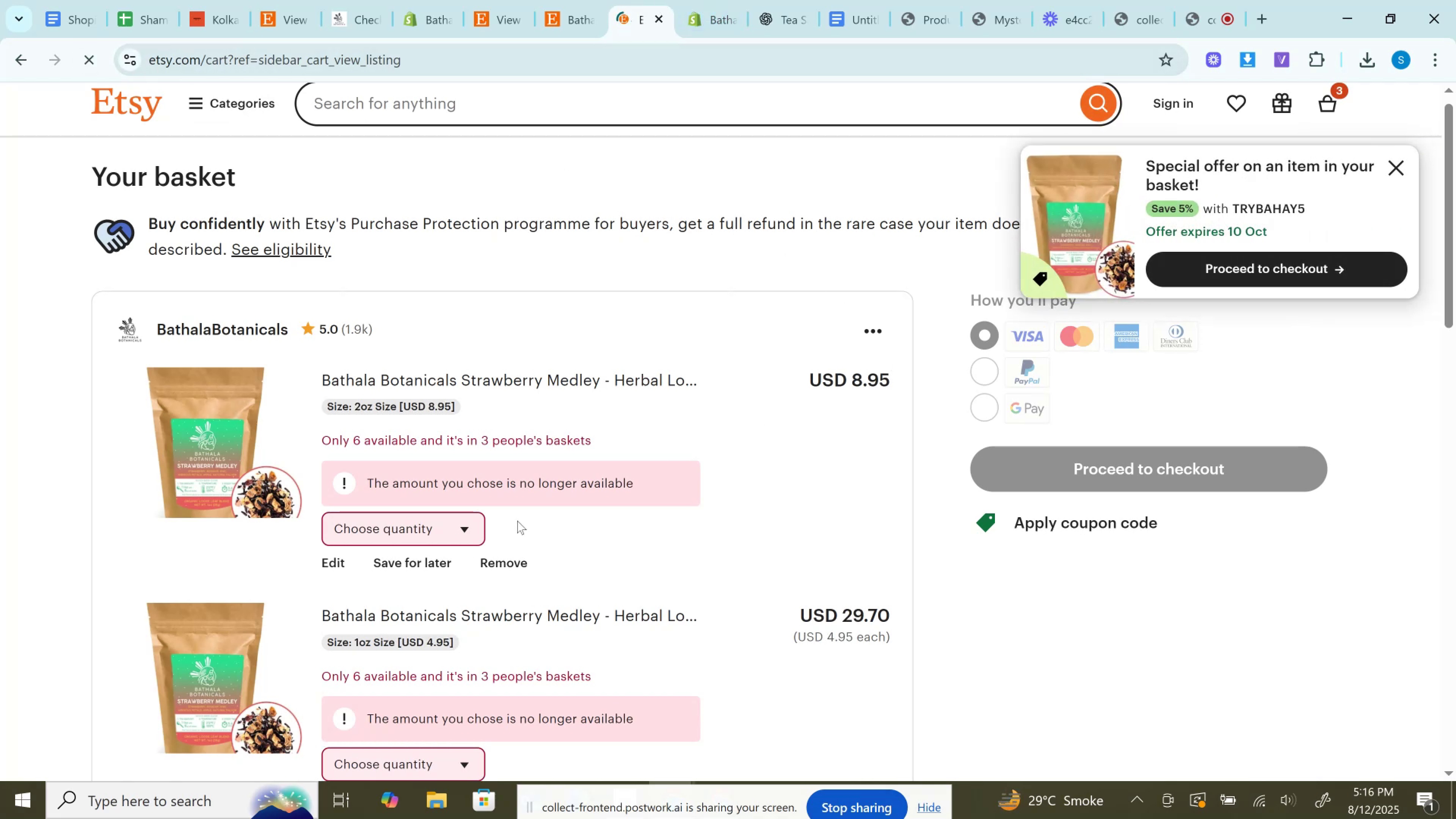 
left_click([436, 522])
 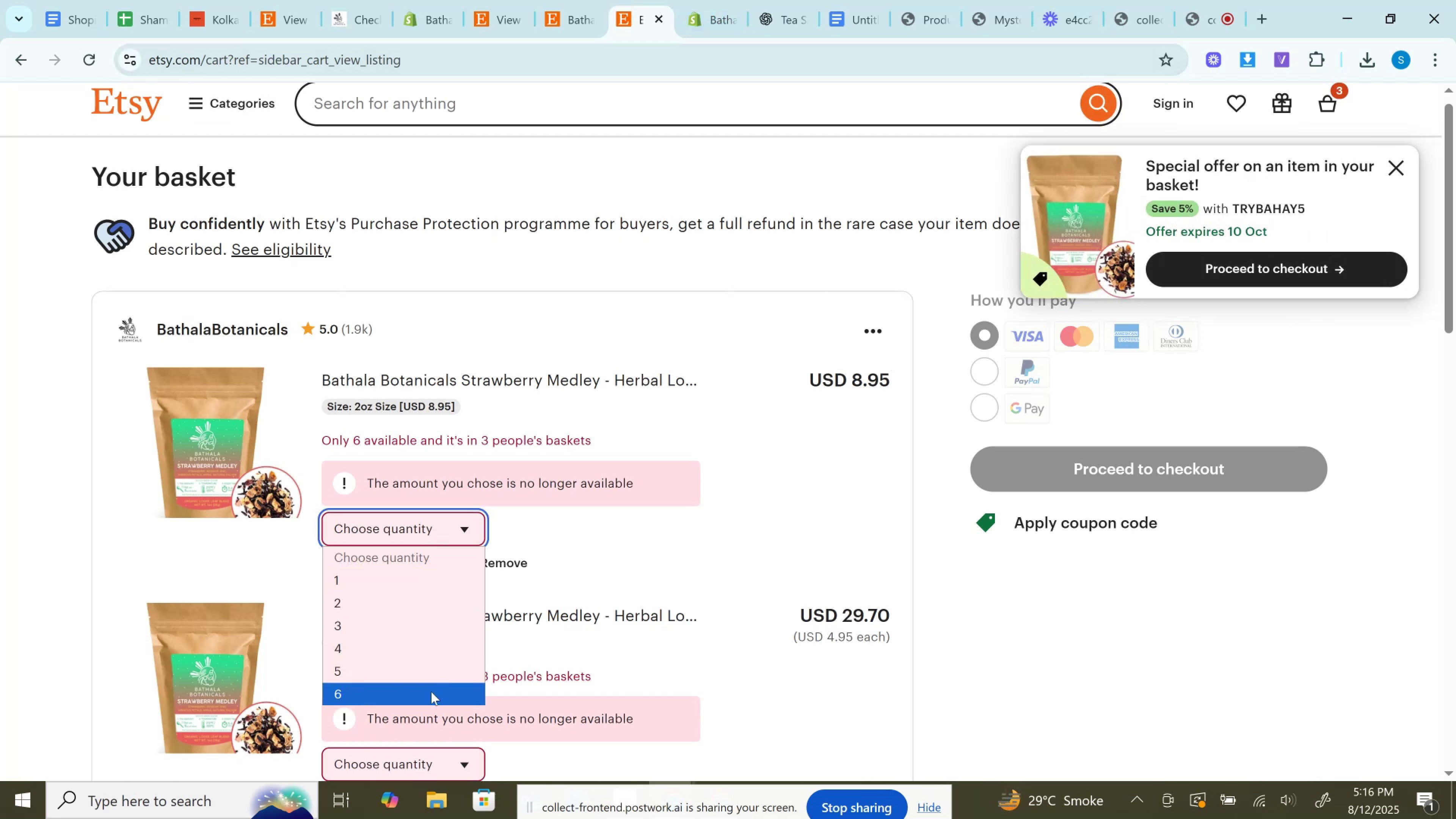 
left_click([430, 694])
 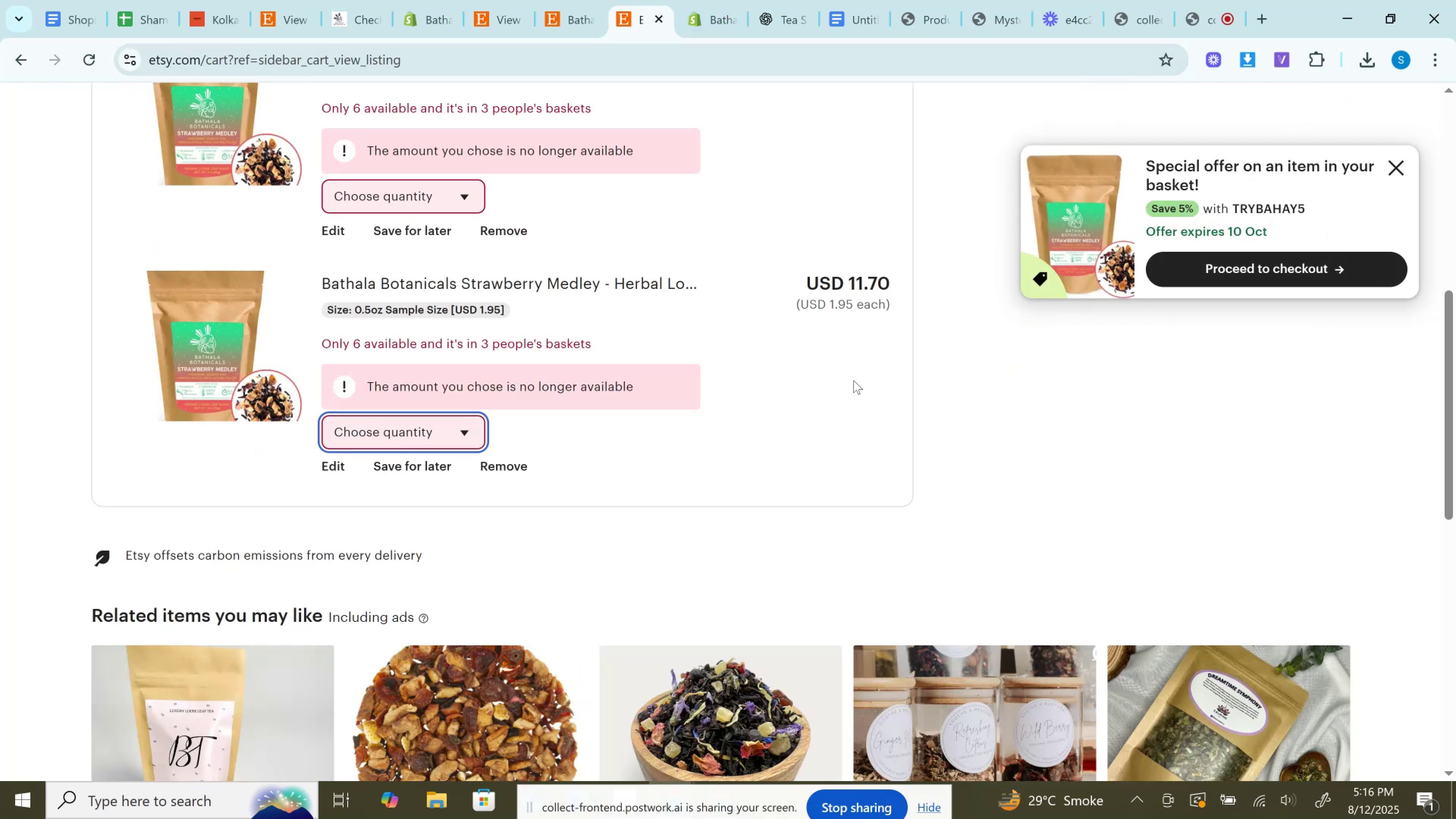 
scroll: coordinate [869, 289], scroll_direction: up, amount: 5.0
 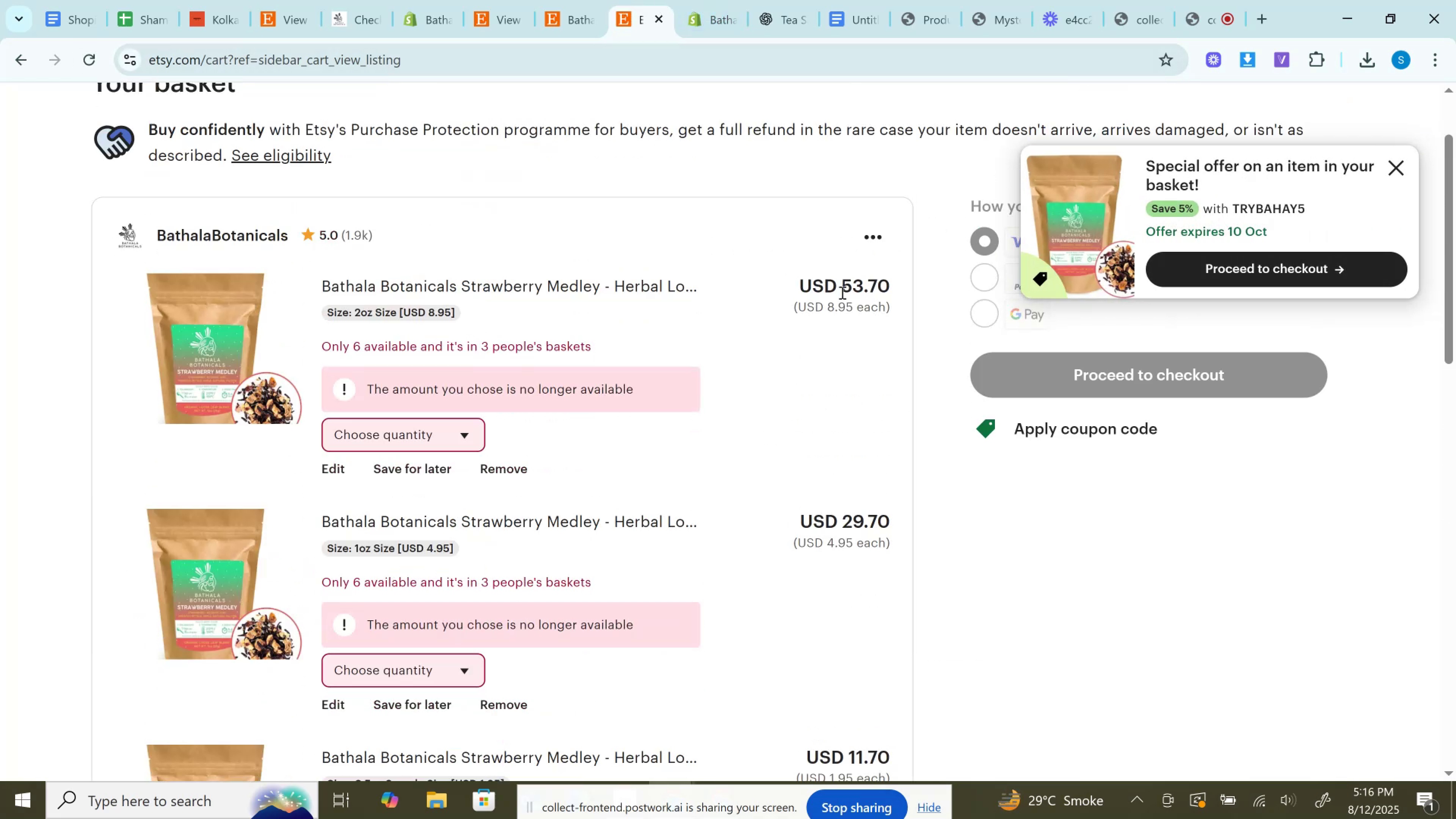 
left_click_drag(start_coordinate=[841, 291], to_coordinate=[907, 289])
 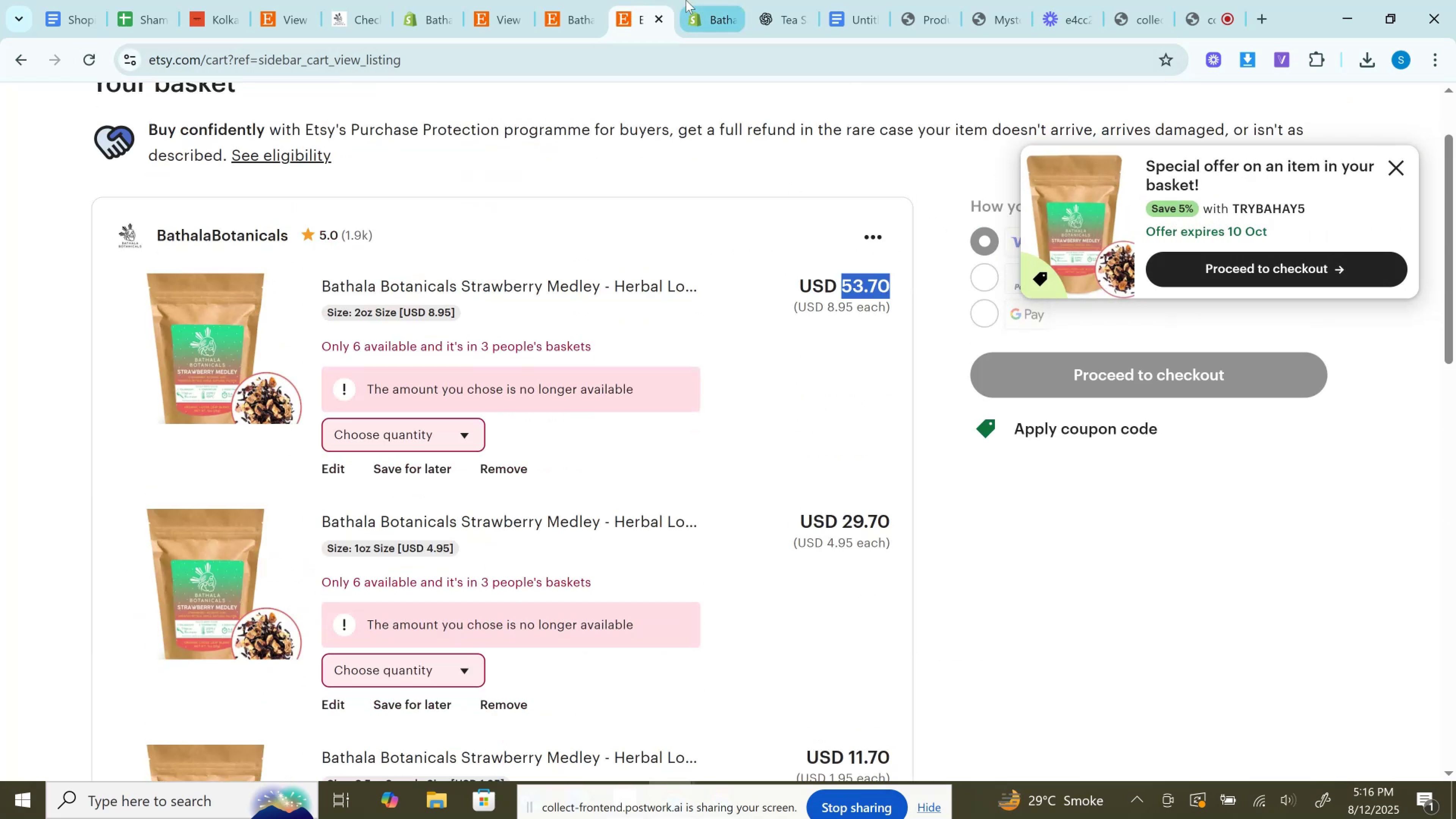 
left_click([703, 0])
 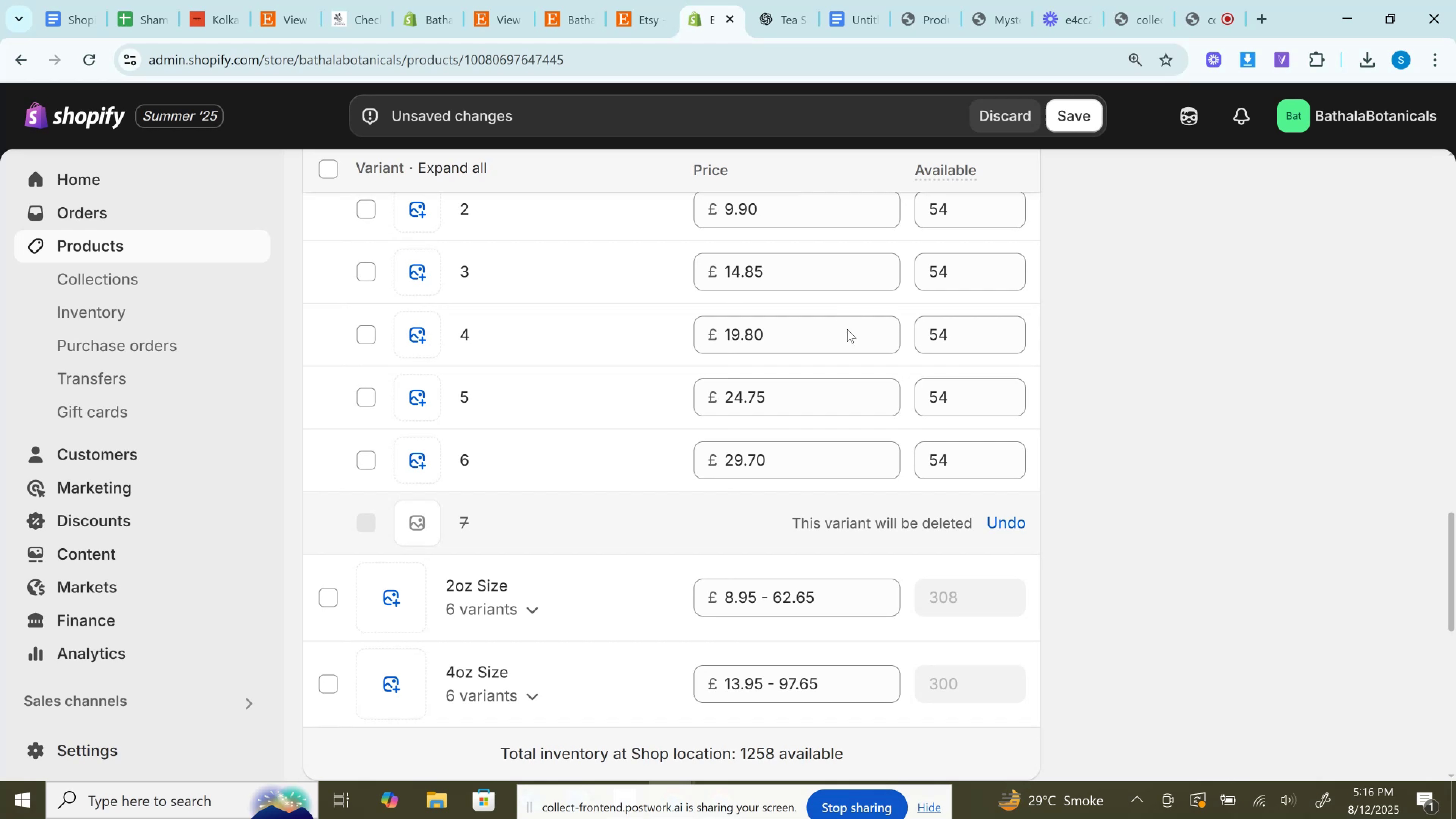 
scroll: coordinate [885, 437], scroll_direction: down, amount: 2.0
 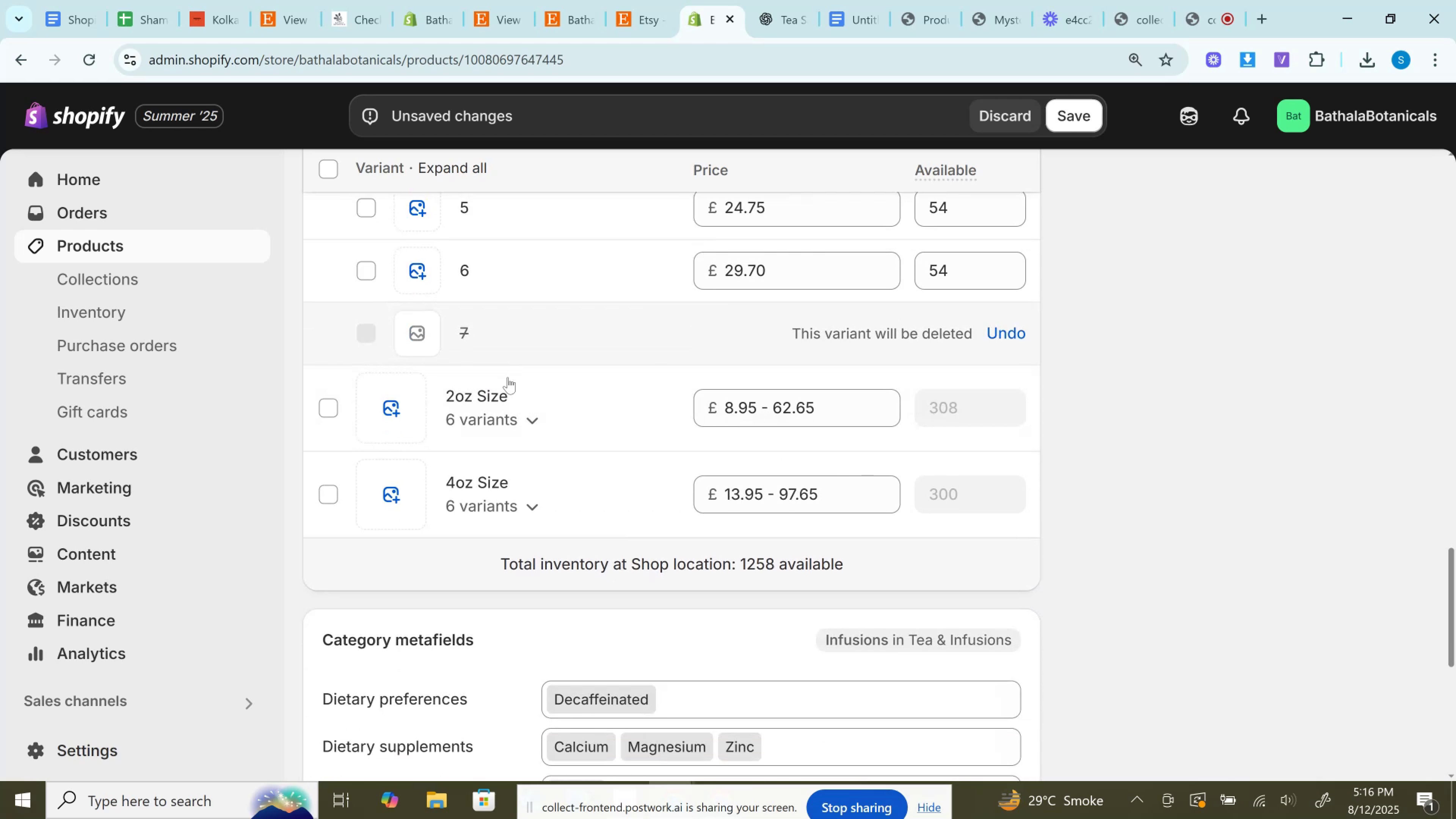 
left_click([532, 422])
 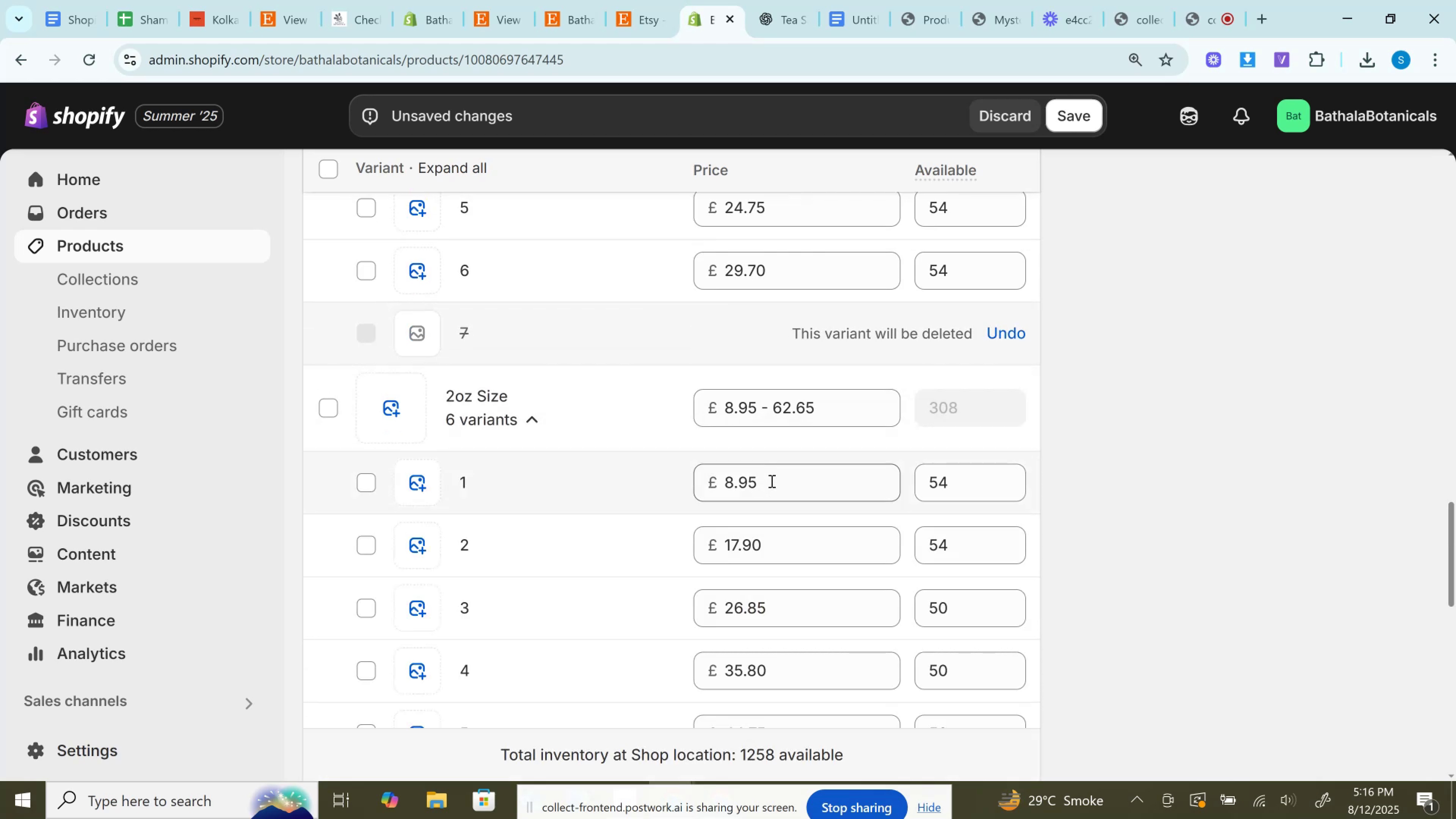 
scroll: coordinate [771, 481], scroll_direction: down, amount: 2.0
 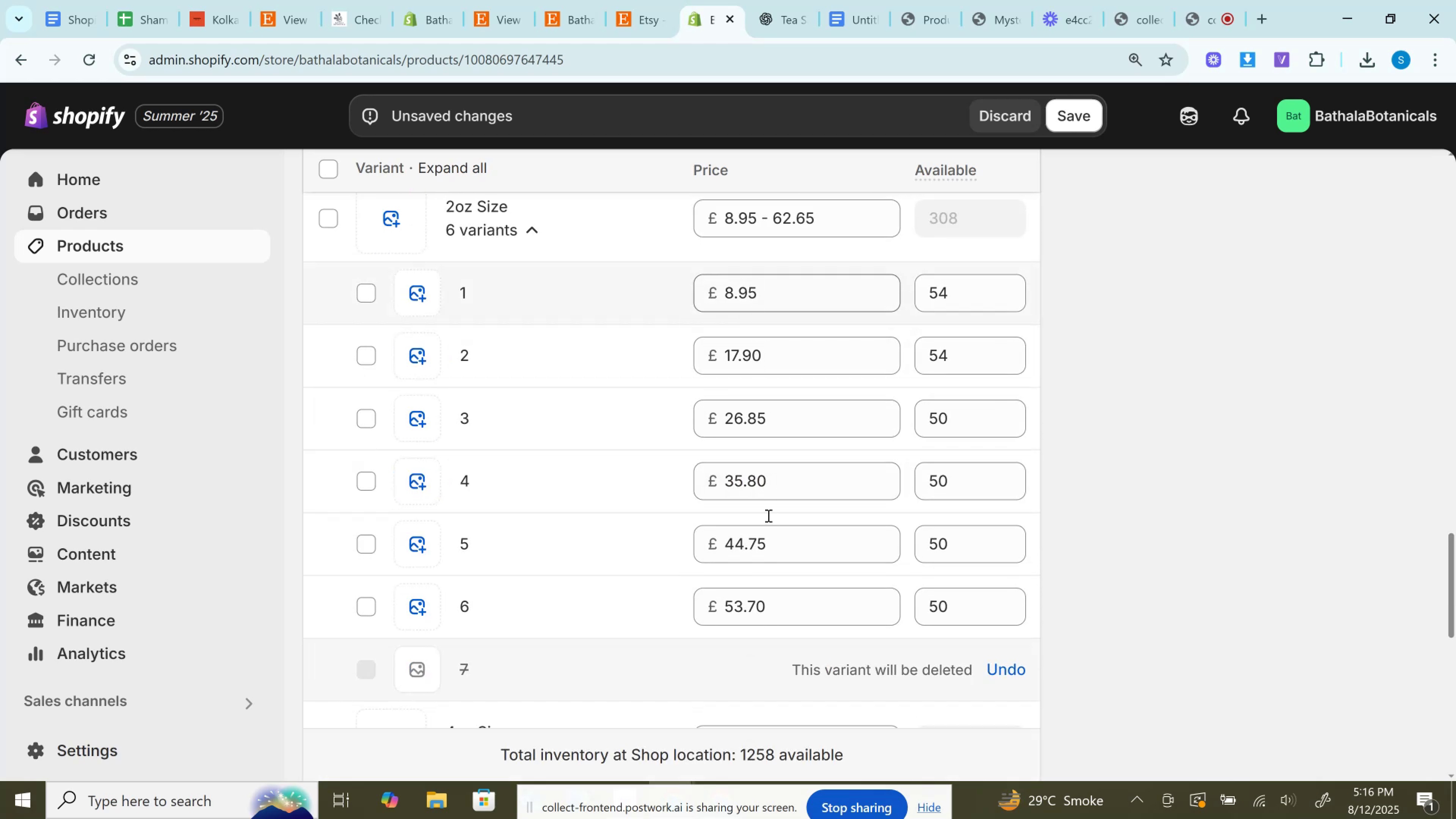 
left_click([780, 595])
 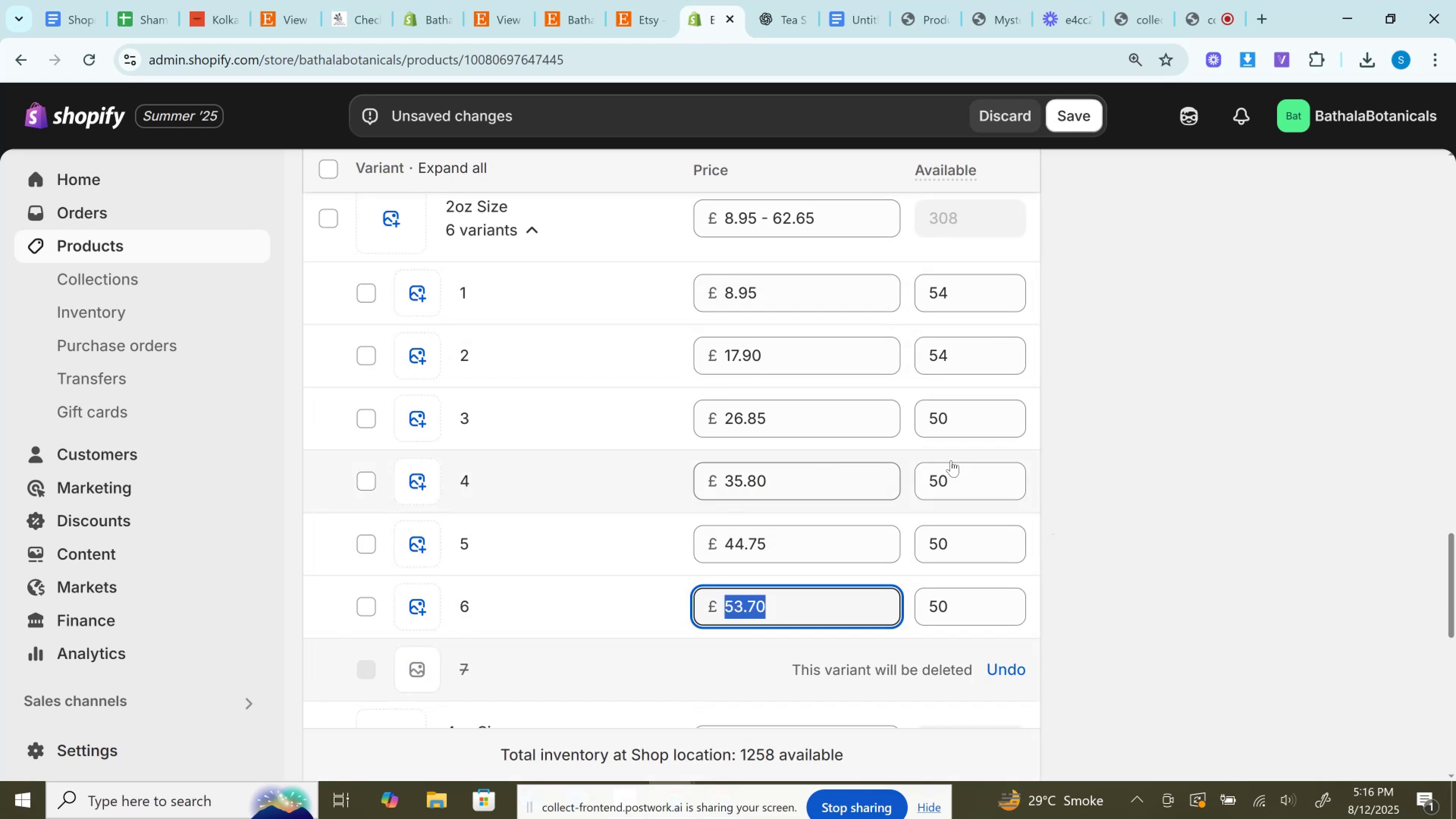 
scroll: coordinate [916, 460], scroll_direction: down, amount: 2.0
 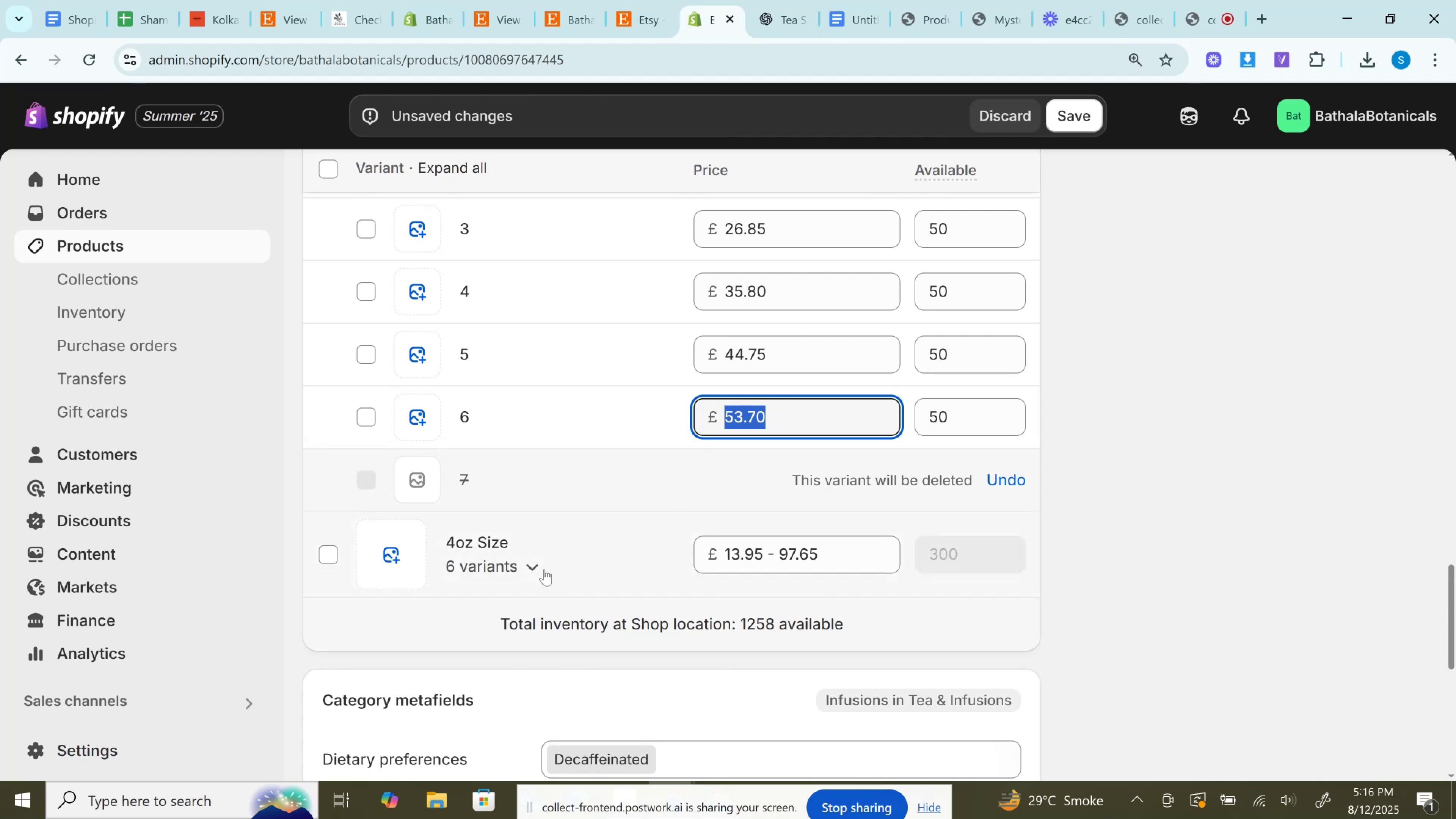 
left_click([537, 567])
 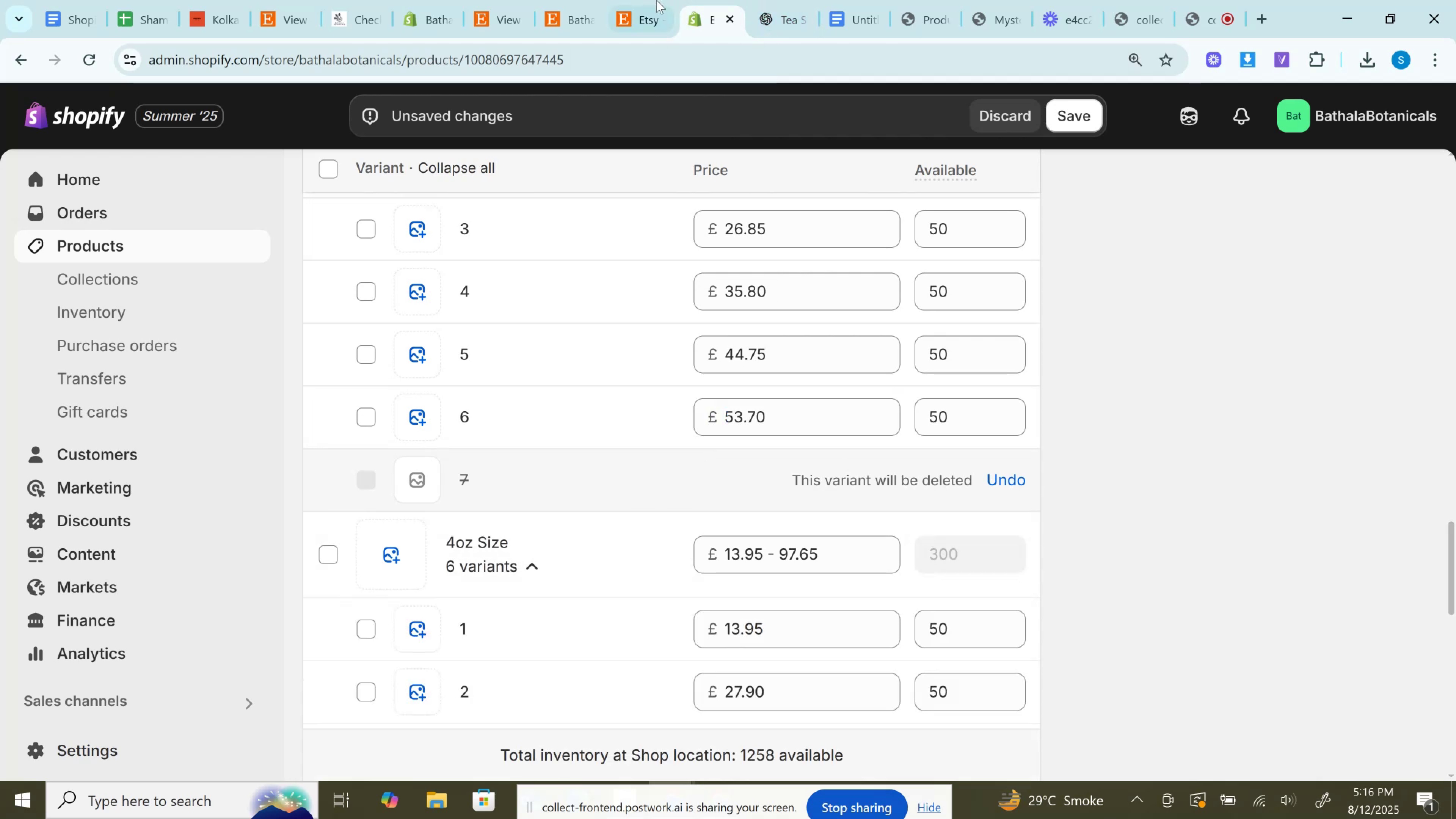 
left_click([656, 0])
 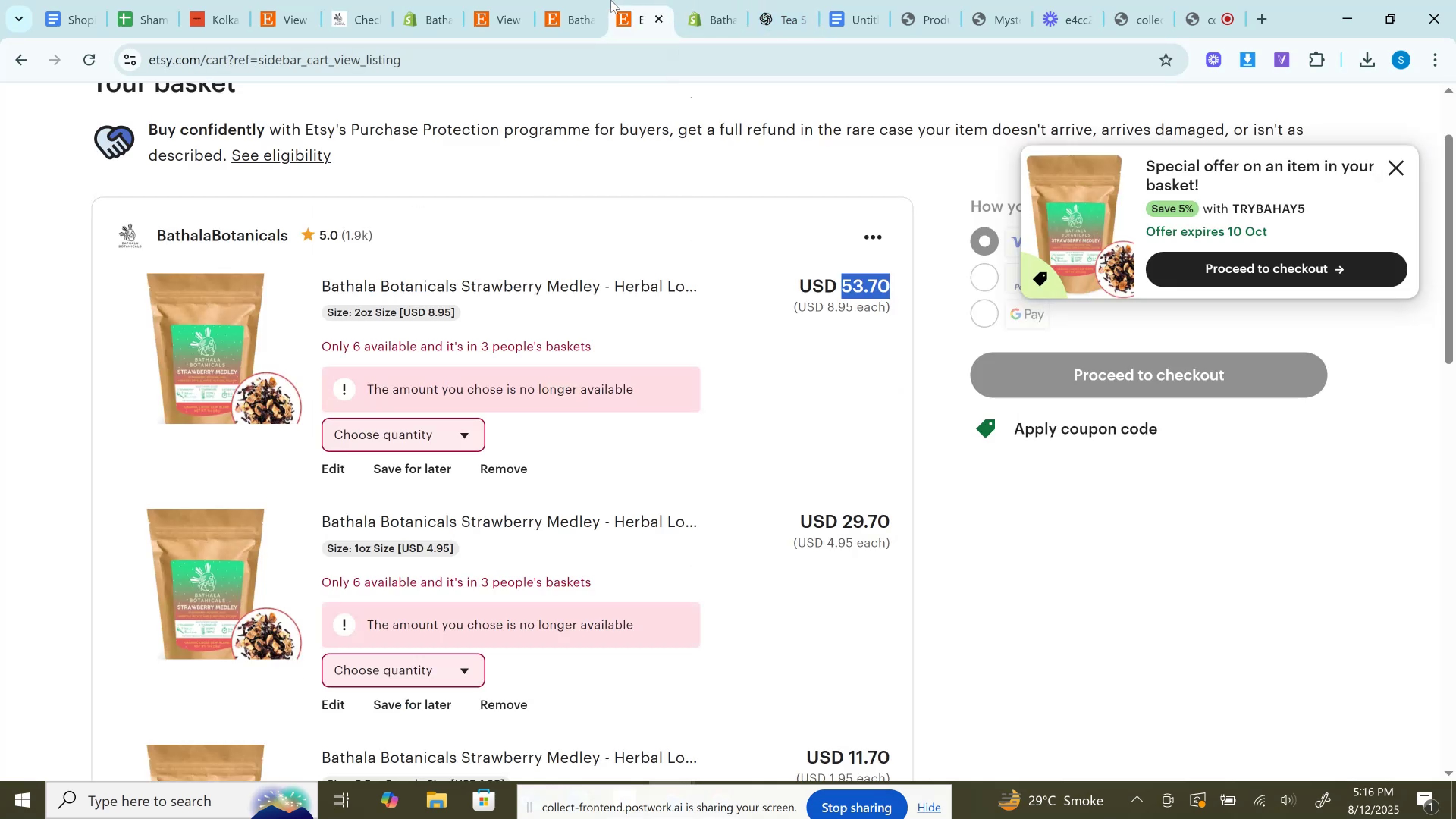 
left_click([583, 0])
 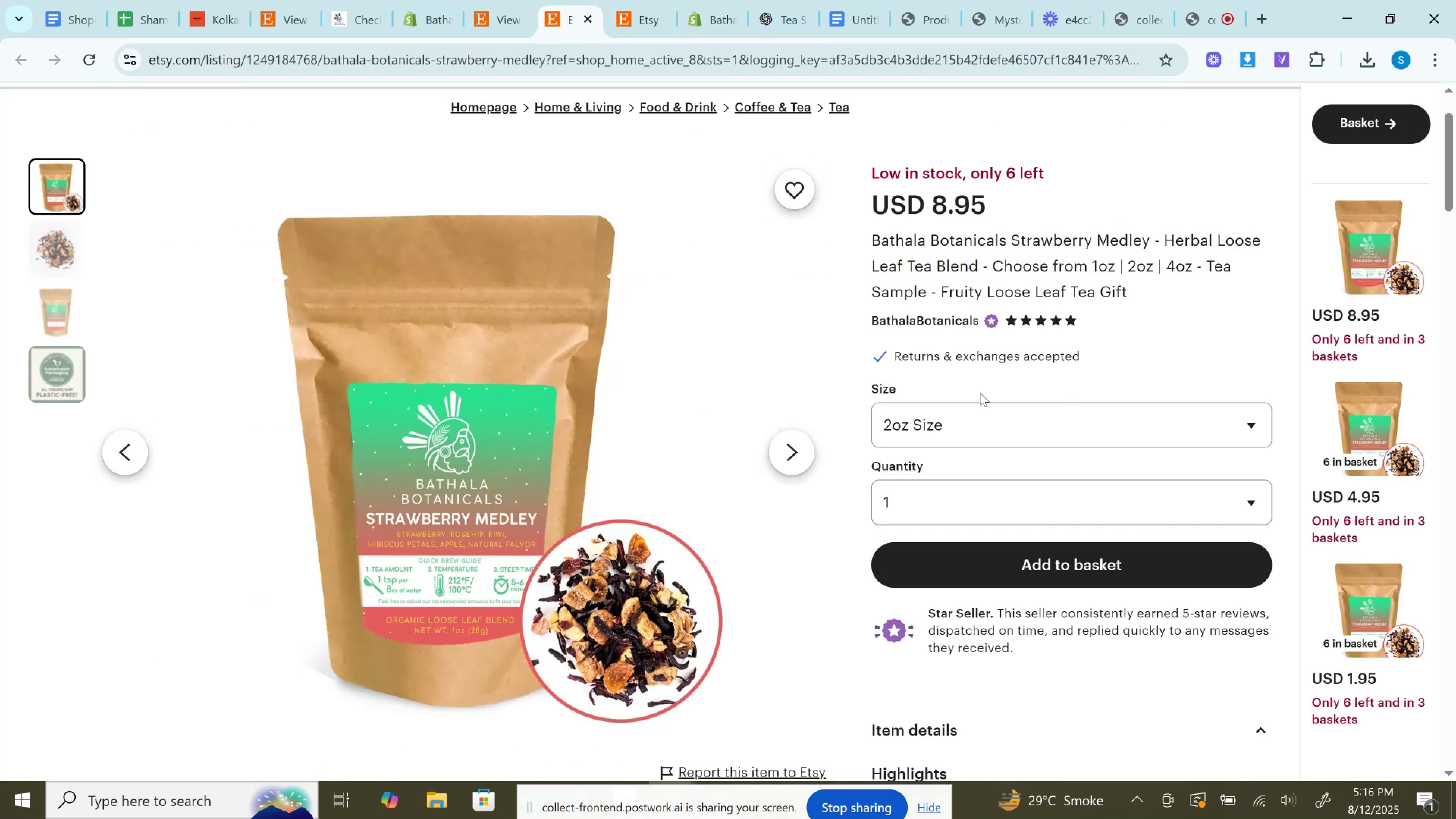 
left_click([982, 419])
 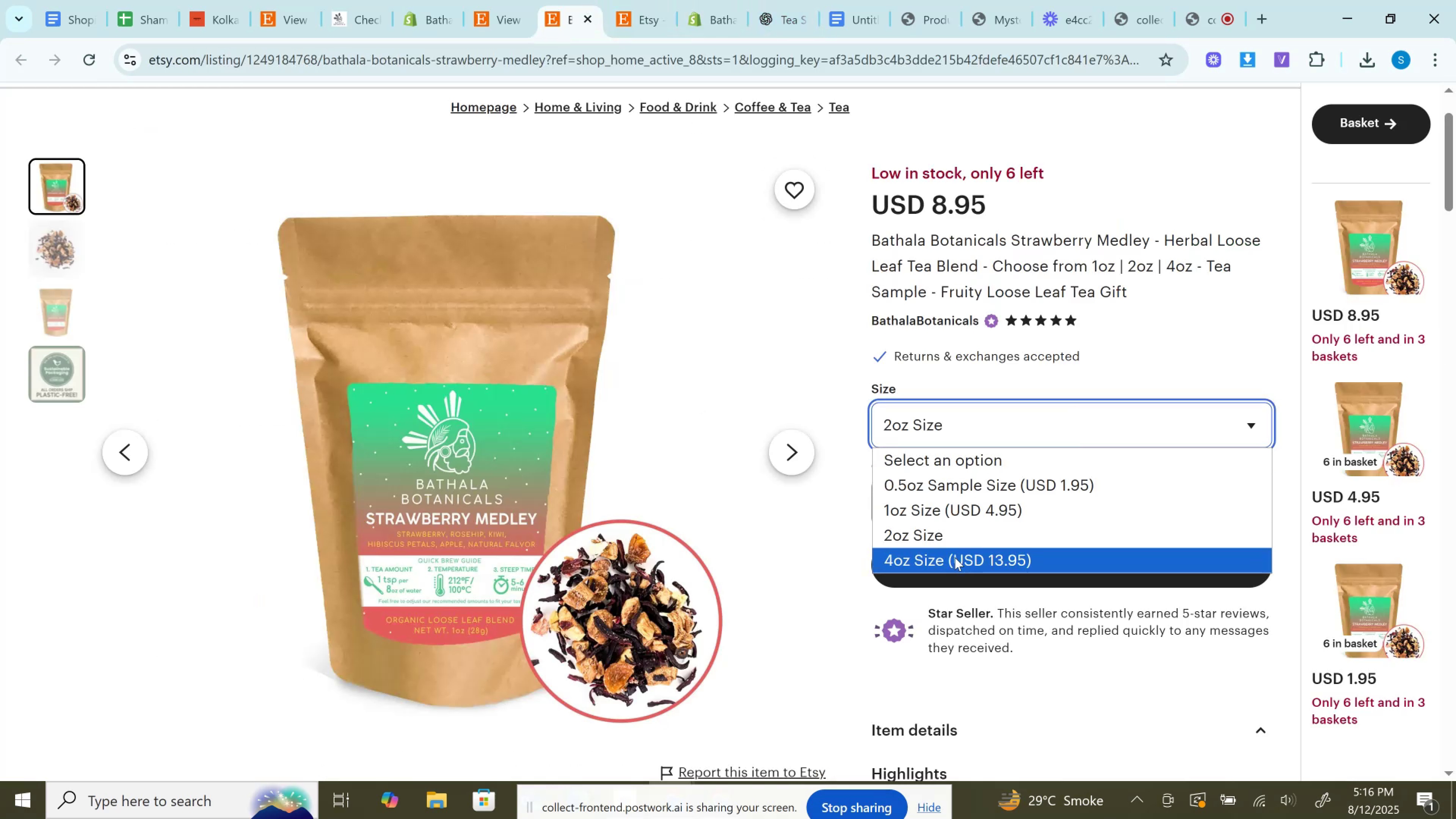 
left_click([956, 557])
 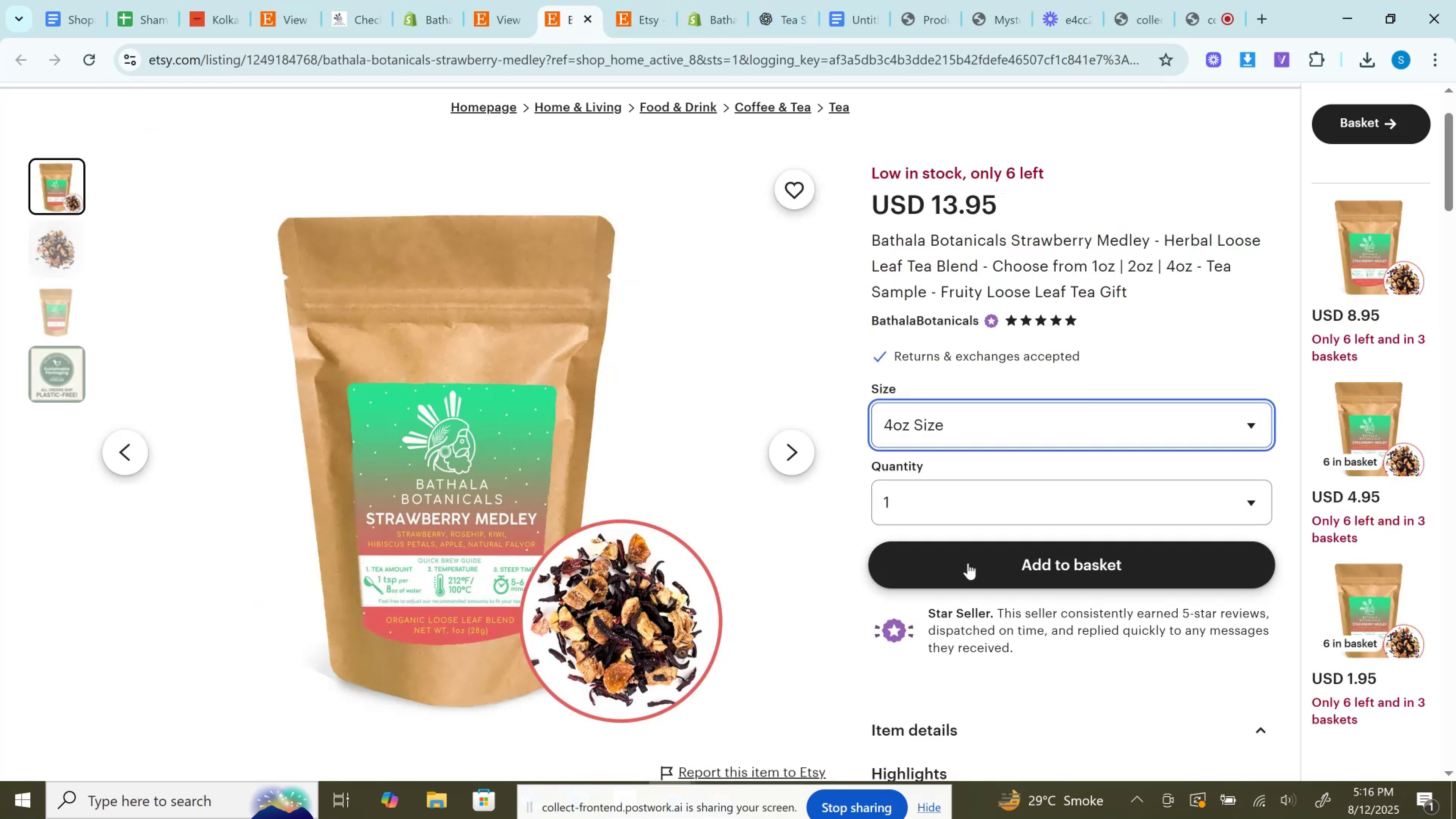 
left_click([968, 563])
 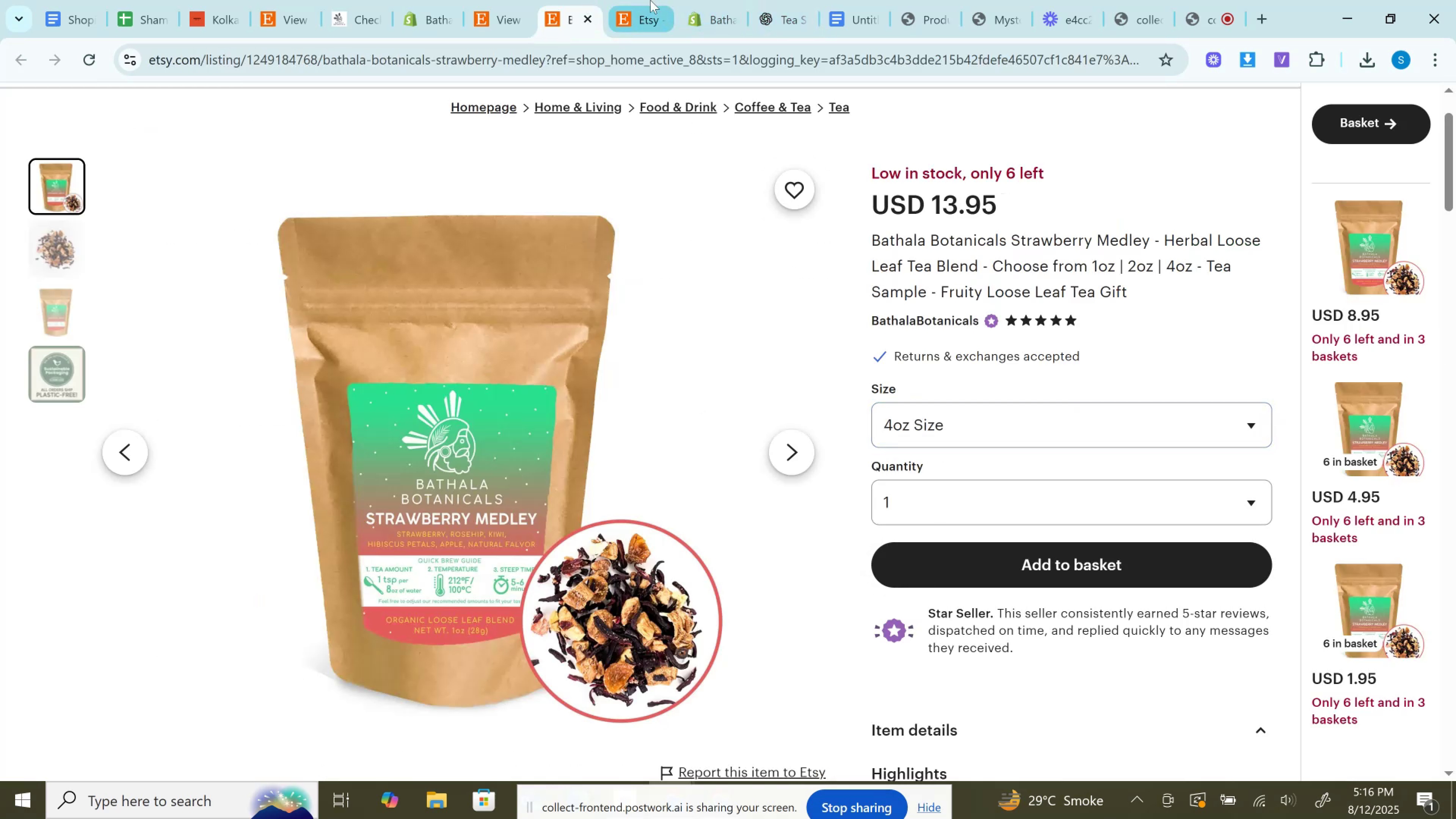 
left_click([650, 0])
 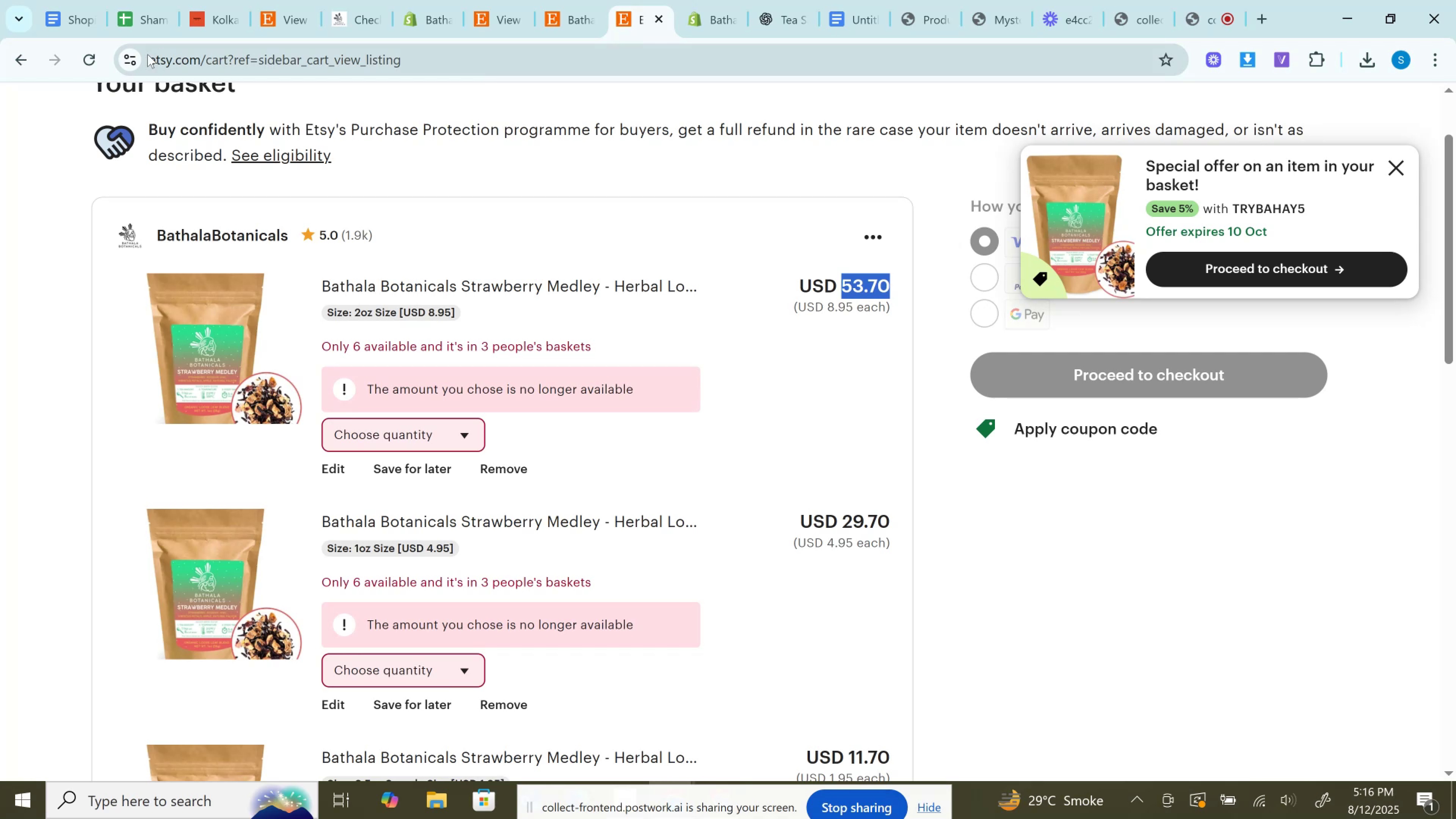 
left_click([95, 65])
 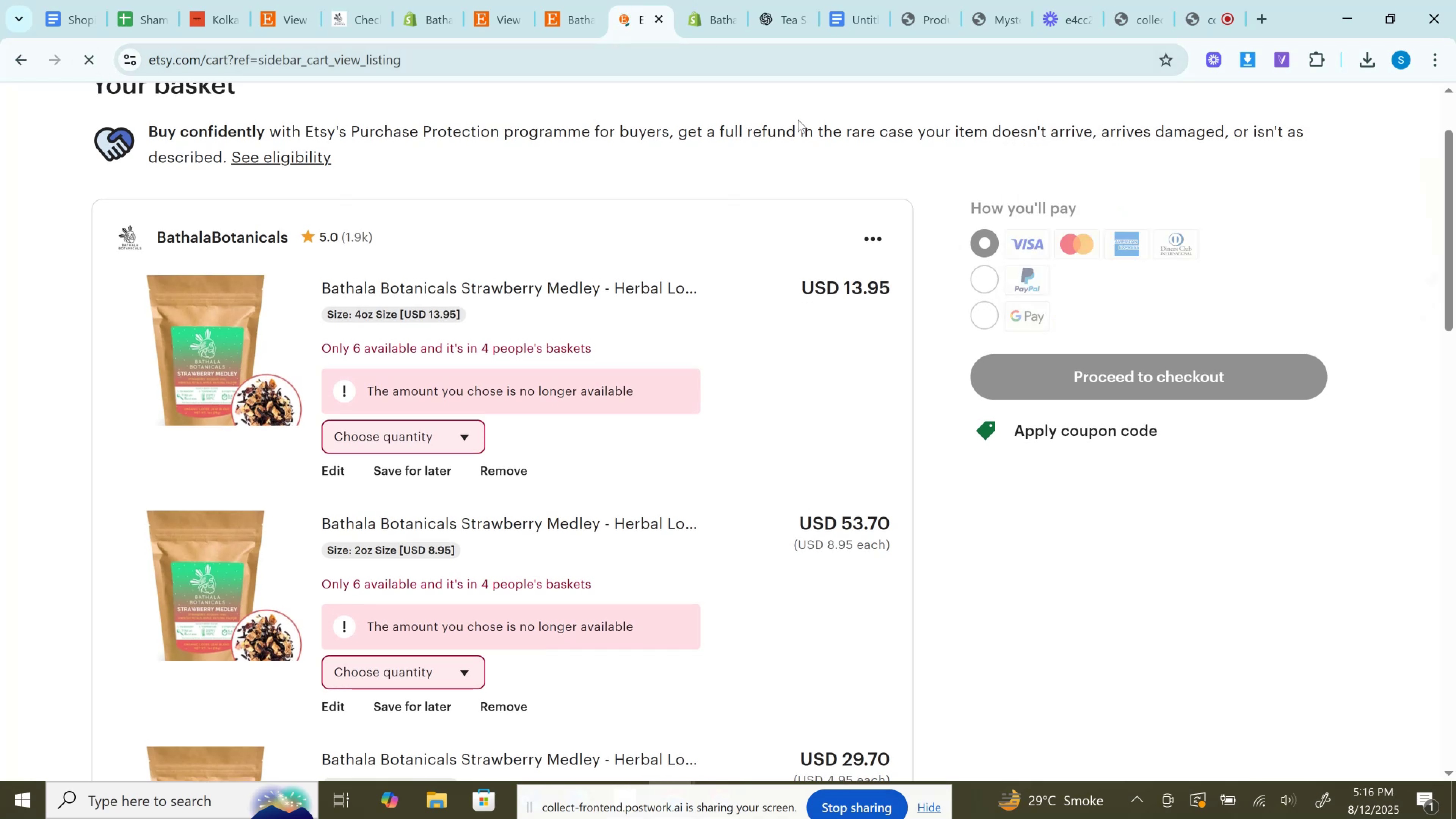 
scroll: coordinate [791, 146], scroll_direction: down, amount: 1.0
 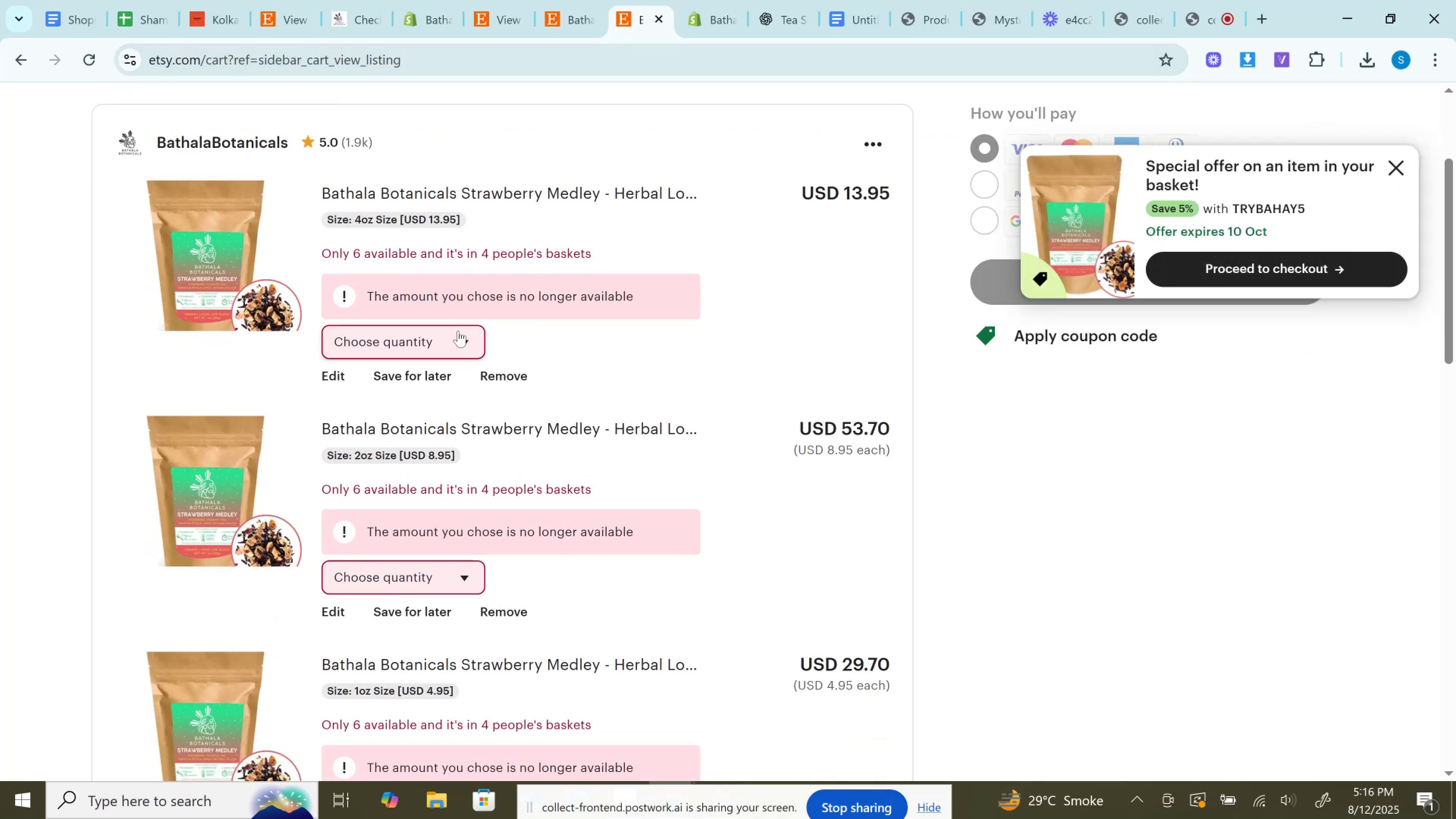 
left_click([415, 499])
 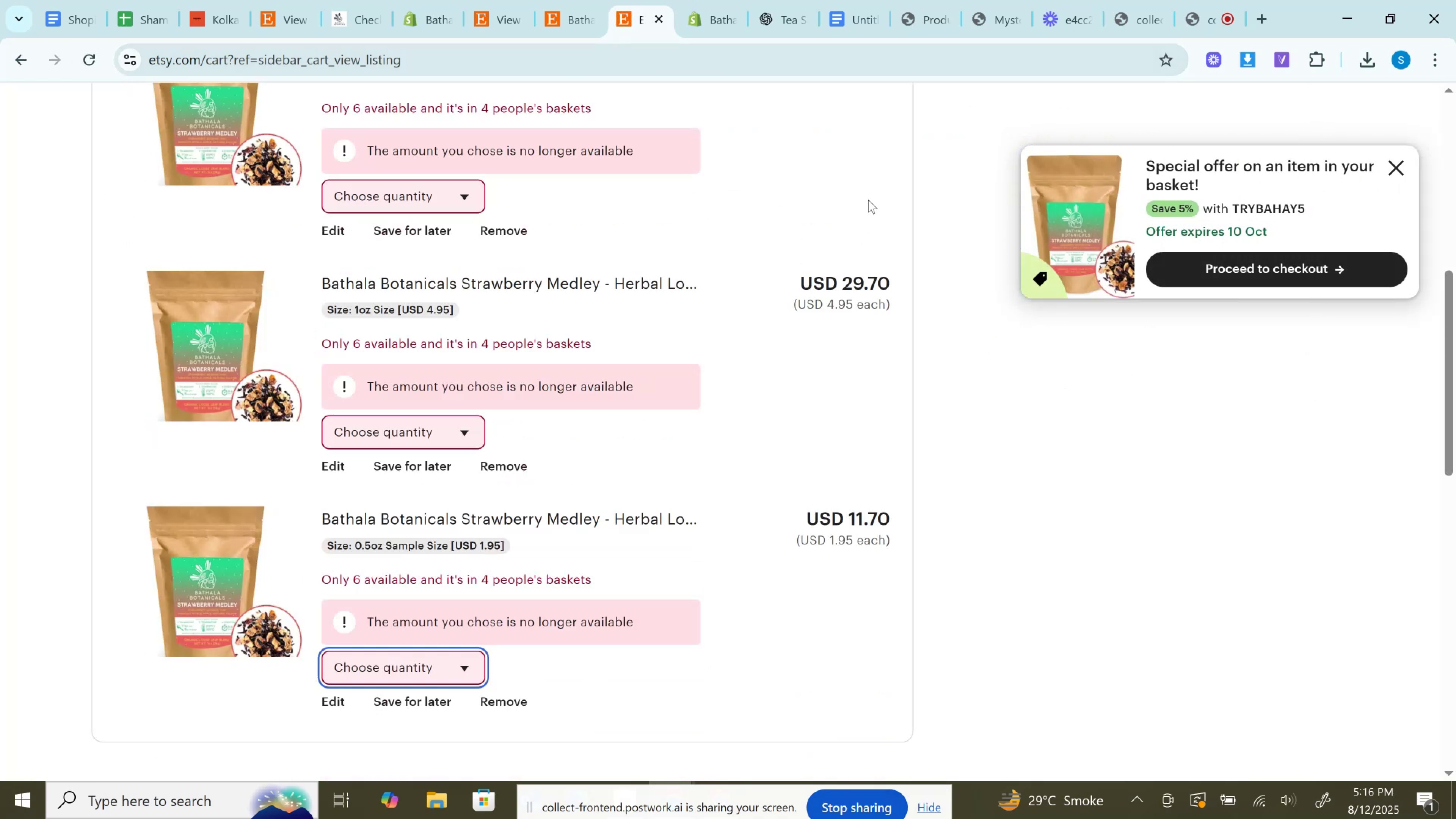 
scroll: coordinate [856, 198], scroll_direction: up, amount: 4.0
 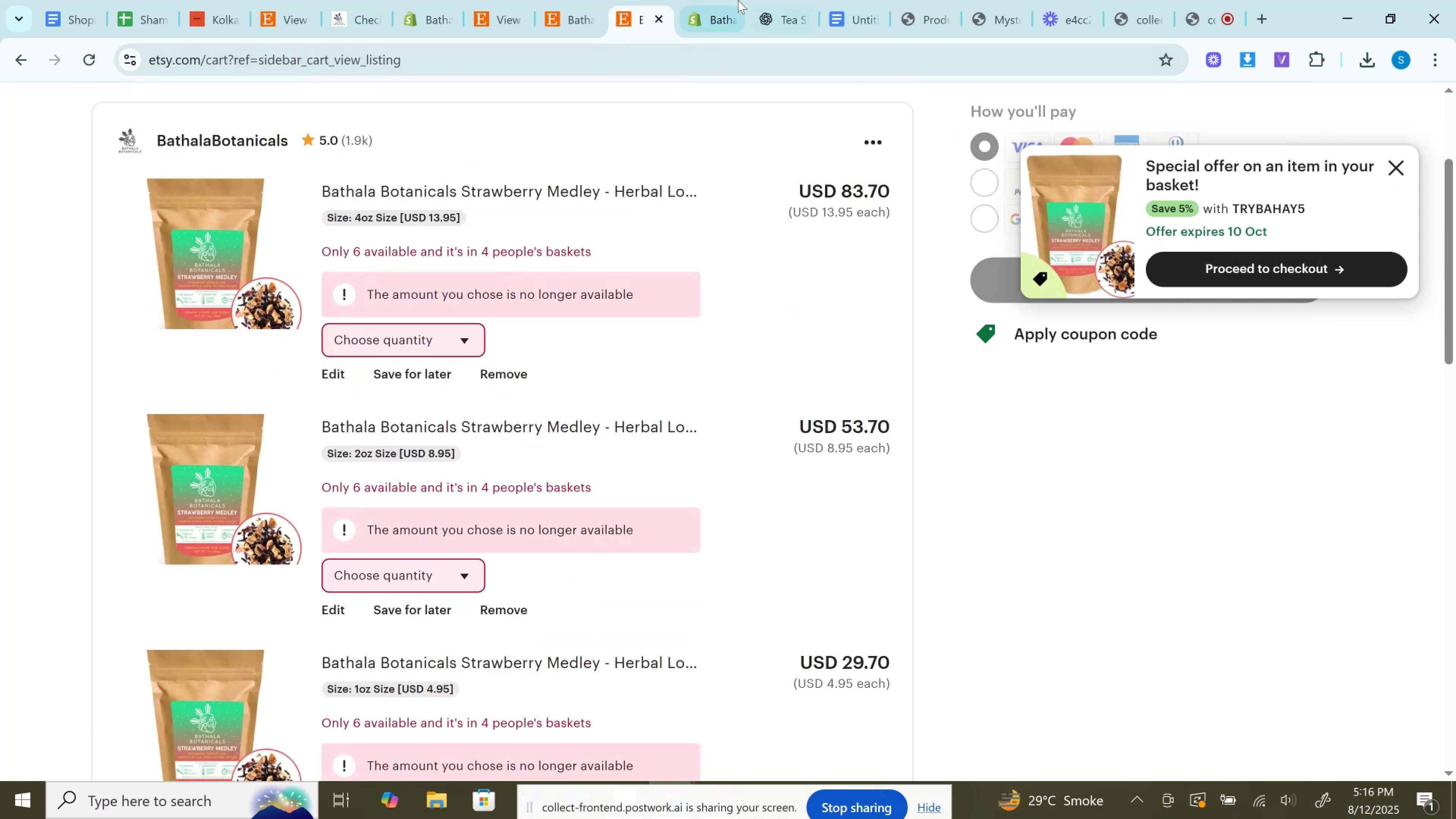 
left_click([723, 0])
 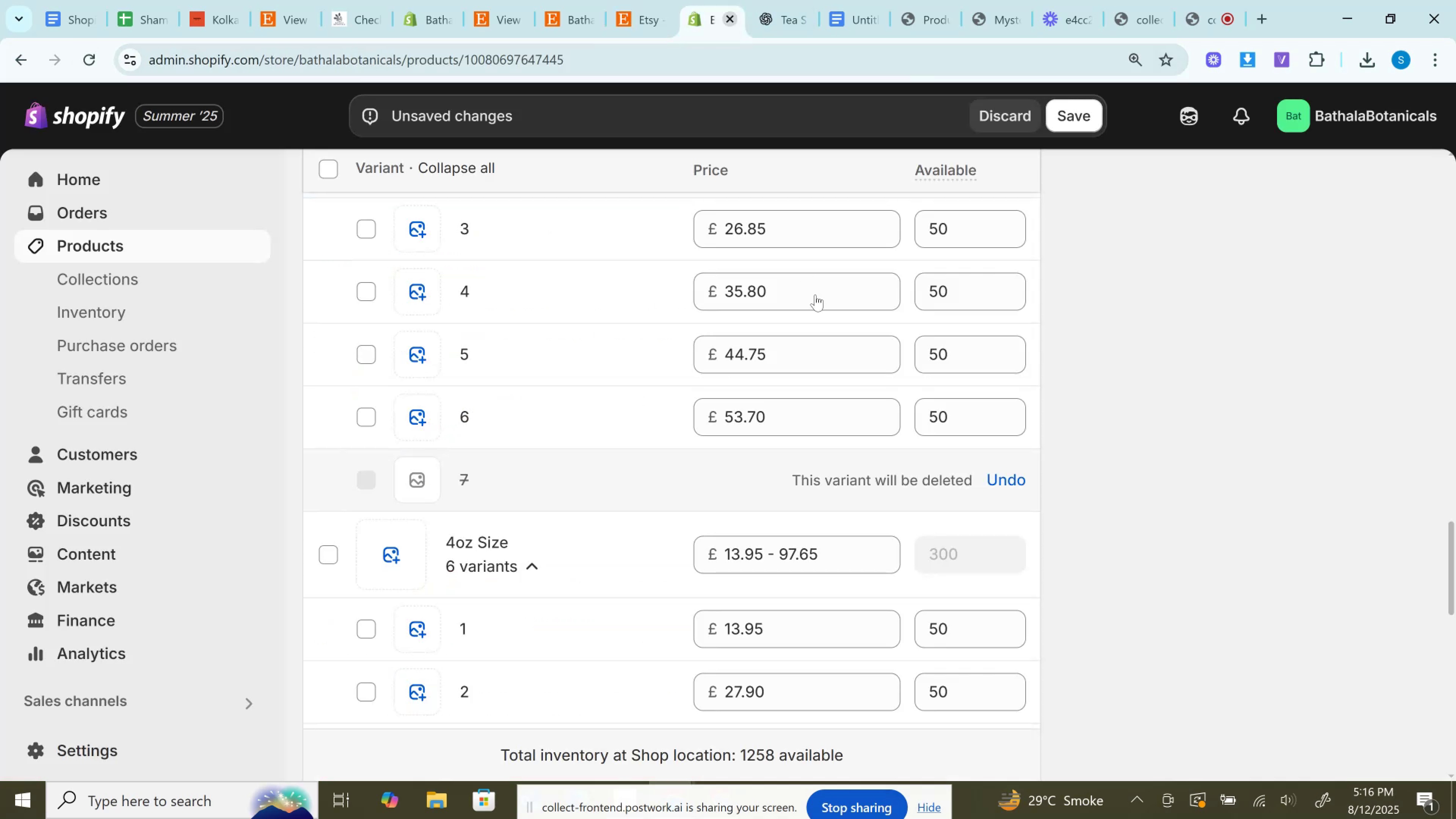 
scroll: coordinate [846, 407], scroll_direction: down, amount: 5.0
 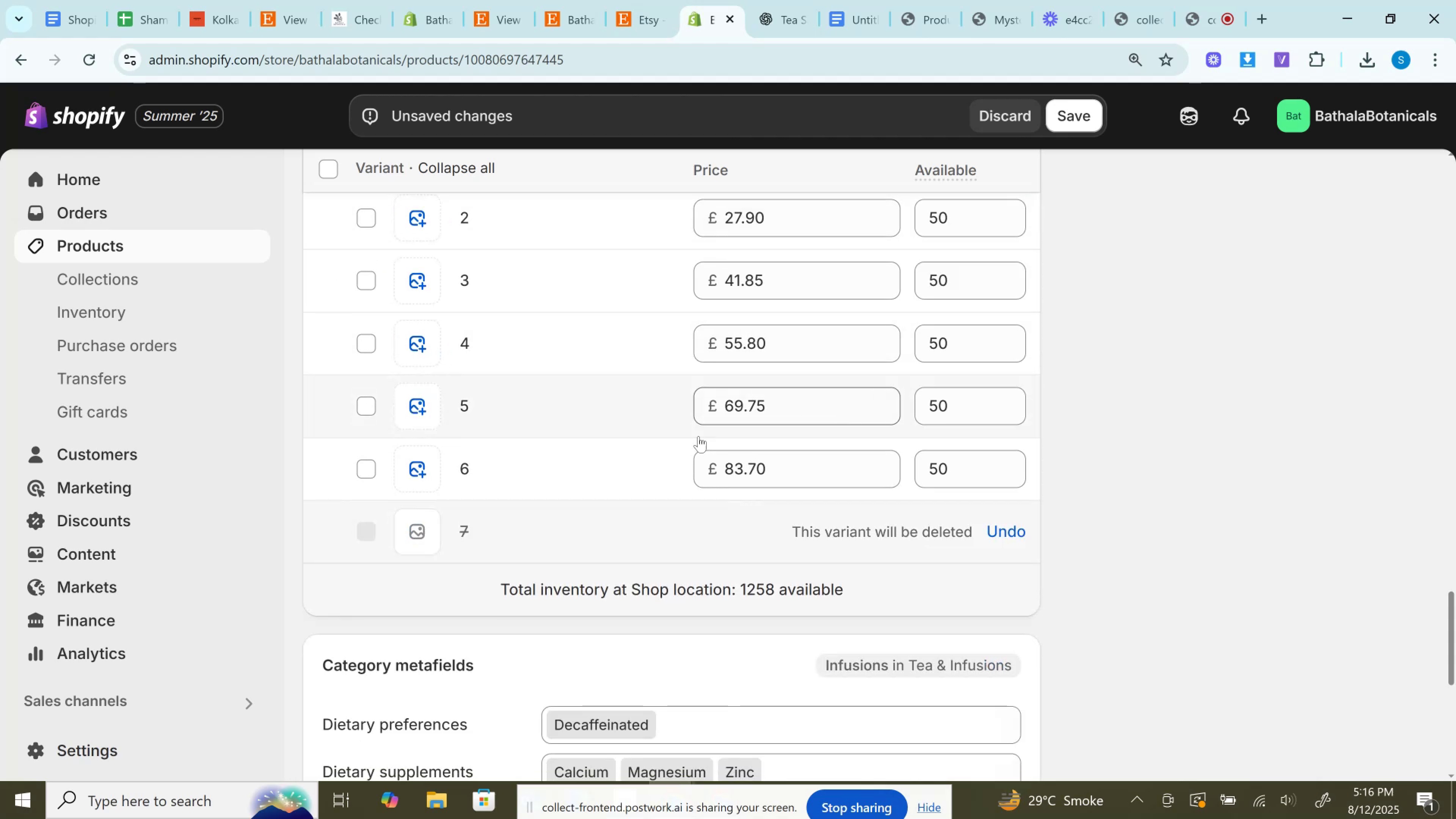 
left_click_drag(start_coordinate=[719, 468], to_coordinate=[852, 472])
 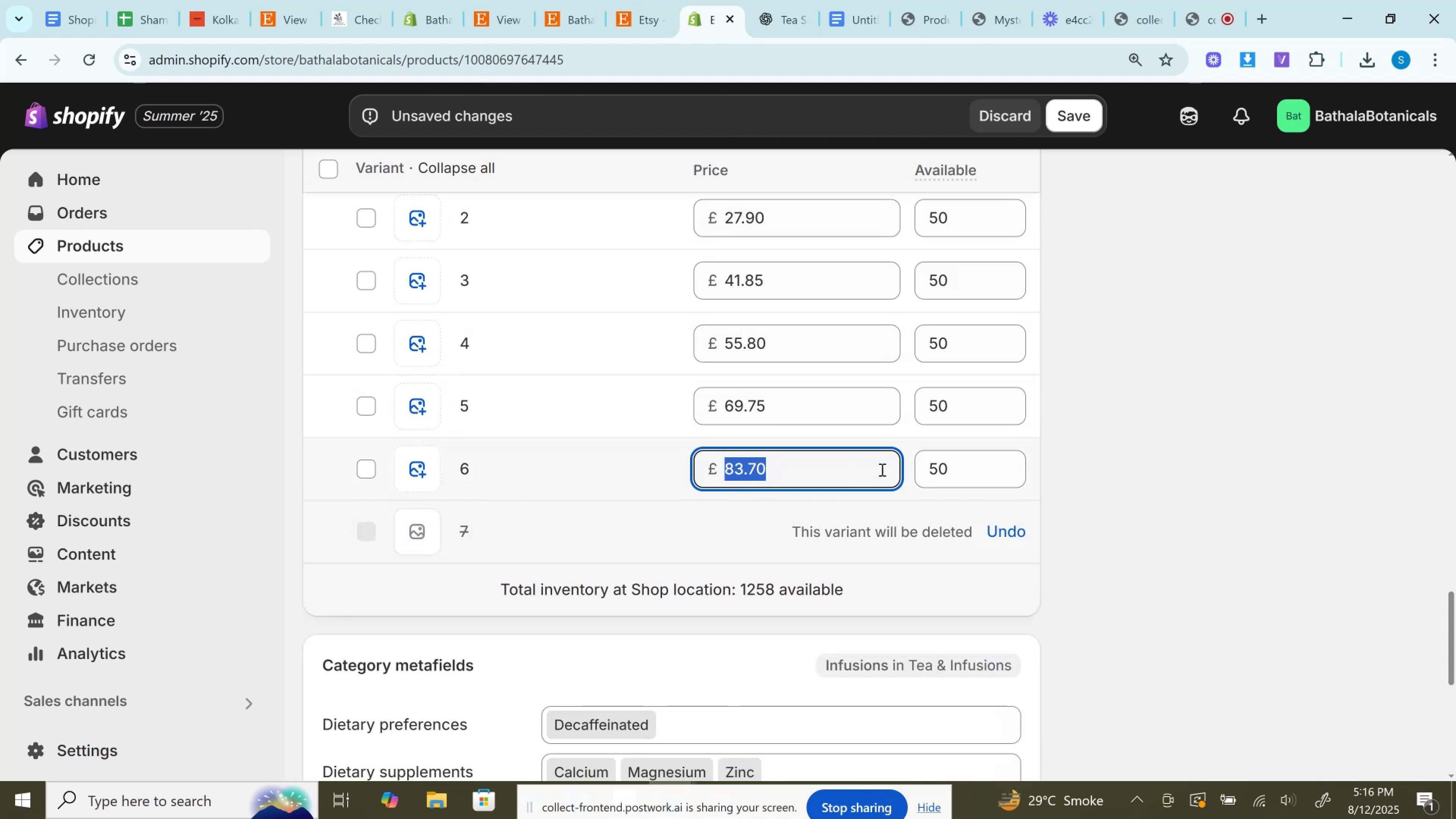 
scroll: coordinate [1064, 69], scroll_direction: up, amount: 6.0
 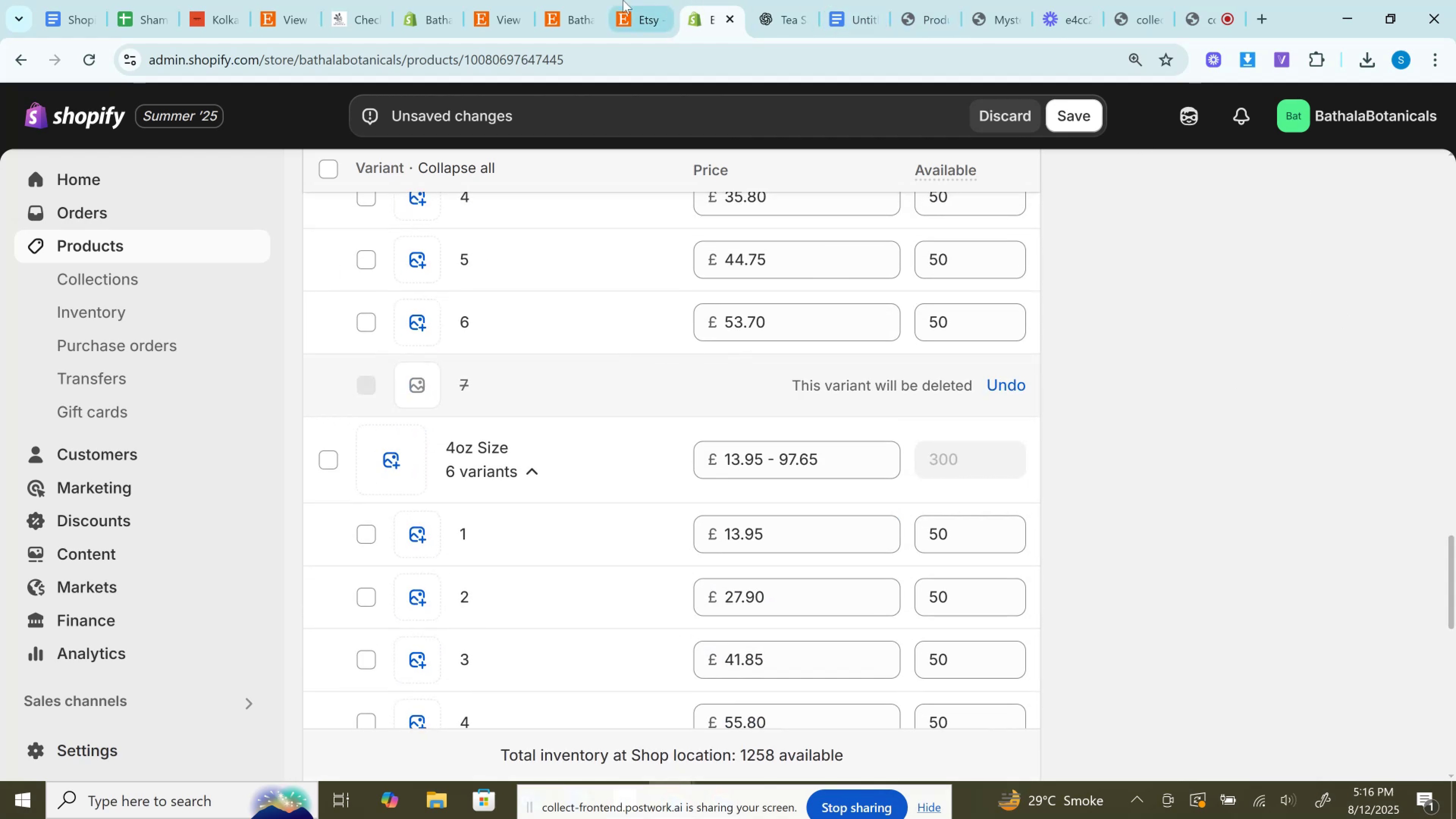 
left_click([598, 0])
 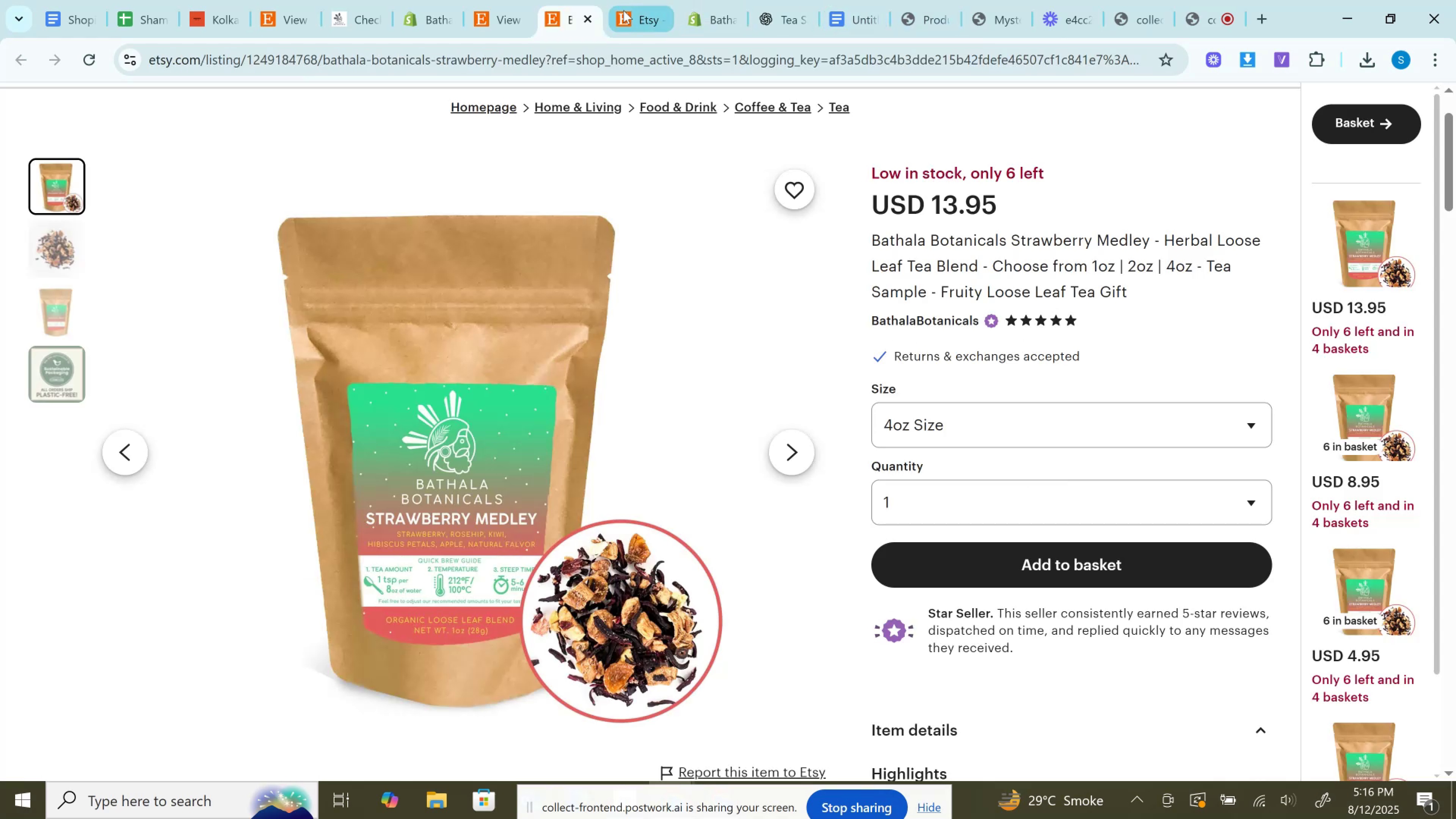 
left_click_drag(start_coordinate=[633, 9], to_coordinate=[800, 0])
 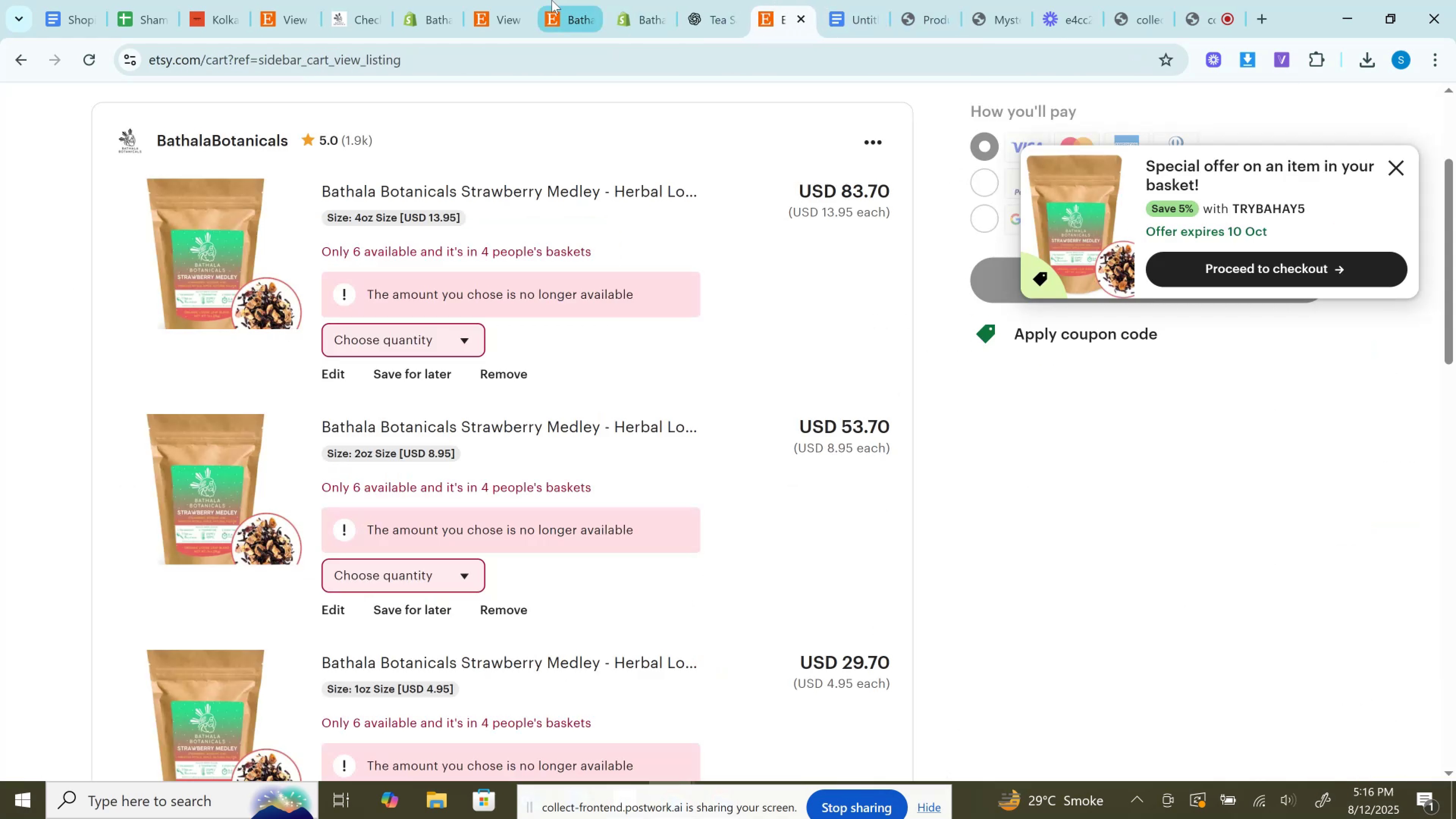 
left_click([552, 0])
 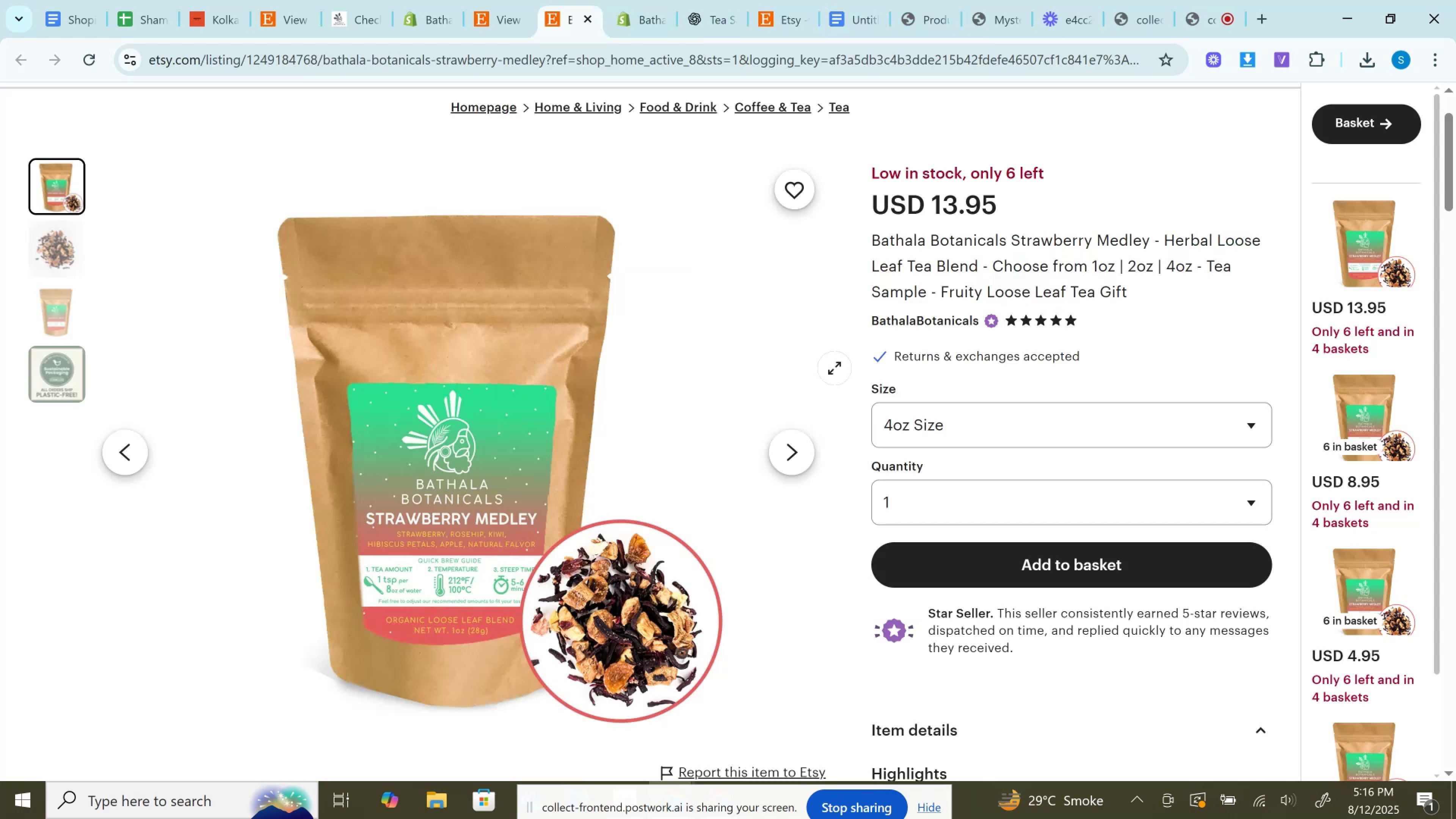 
scroll: coordinate [901, 439], scroll_direction: up, amount: 8.0
 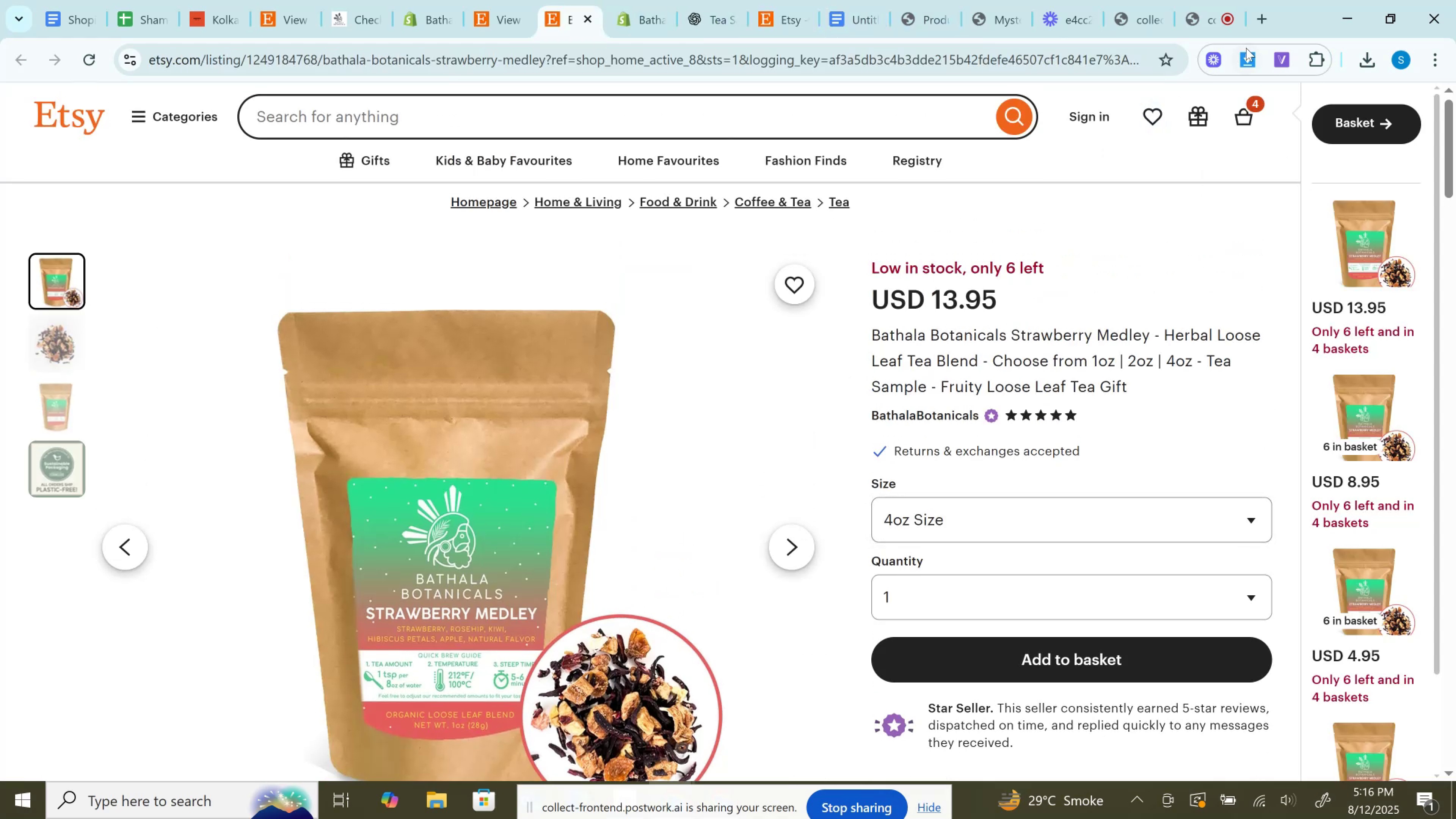 
left_click([1250, 56])
 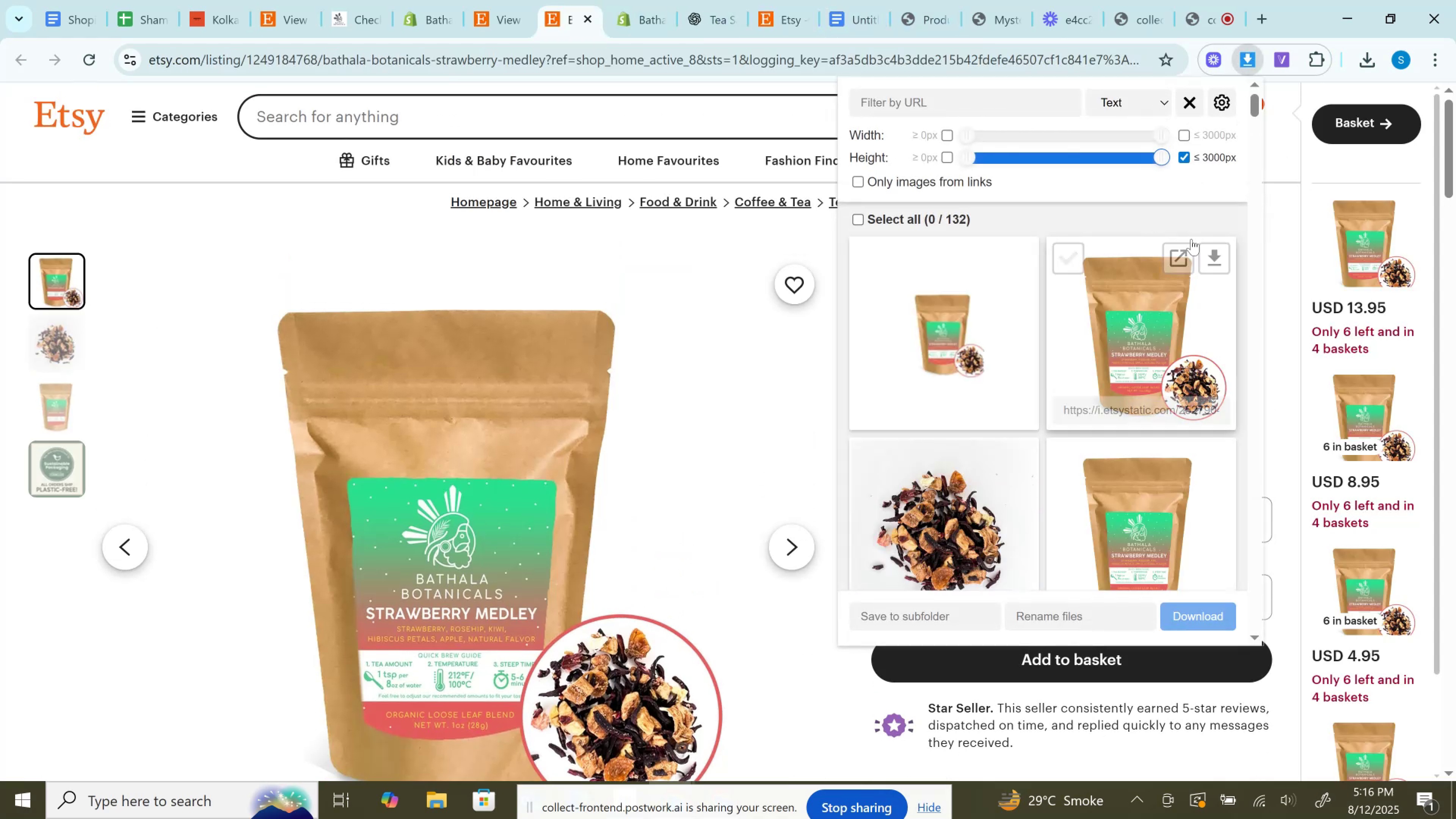 
left_click([1207, 255])
 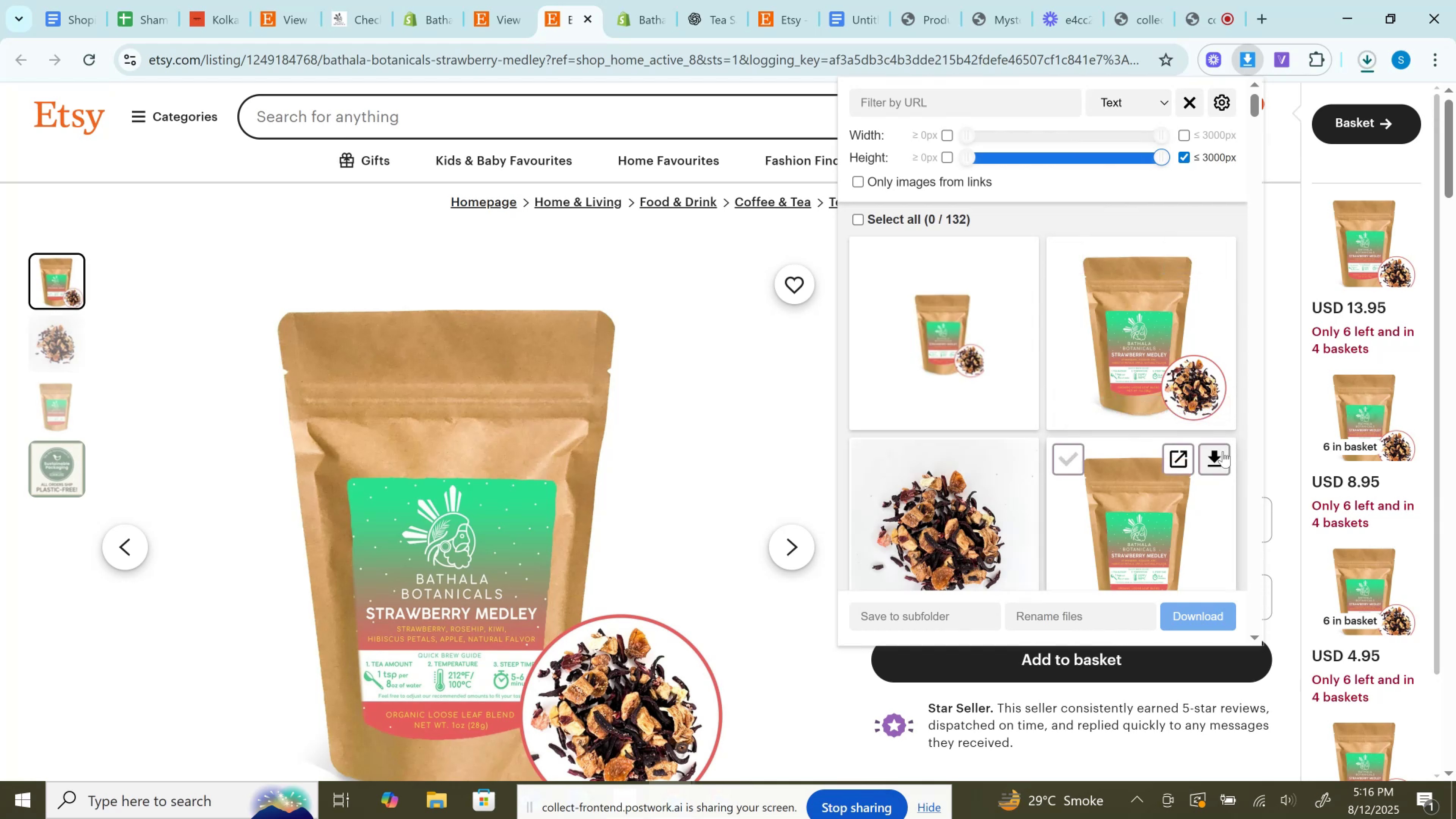 
left_click([1222, 453])
 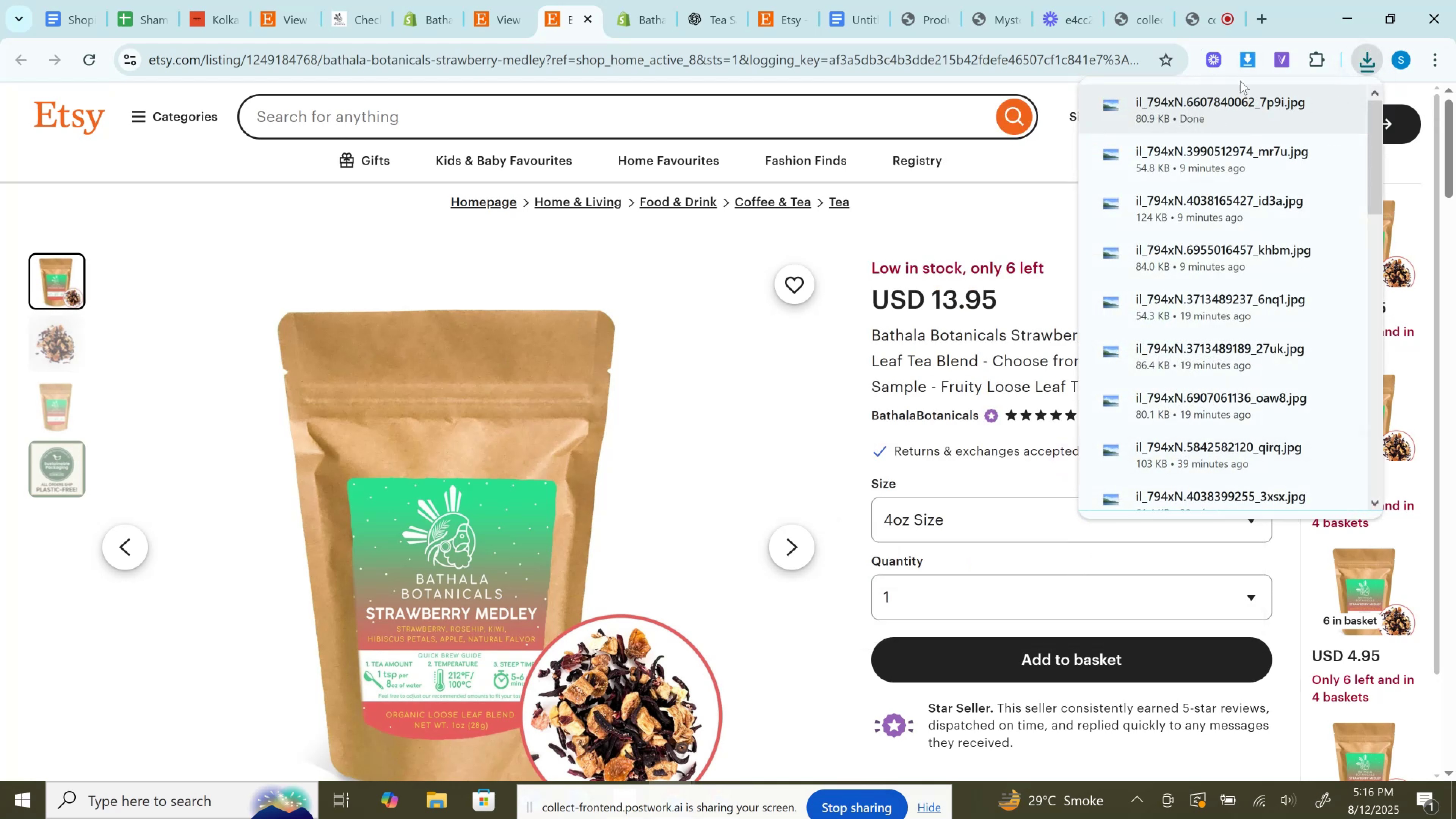 
left_click([1255, 60])
 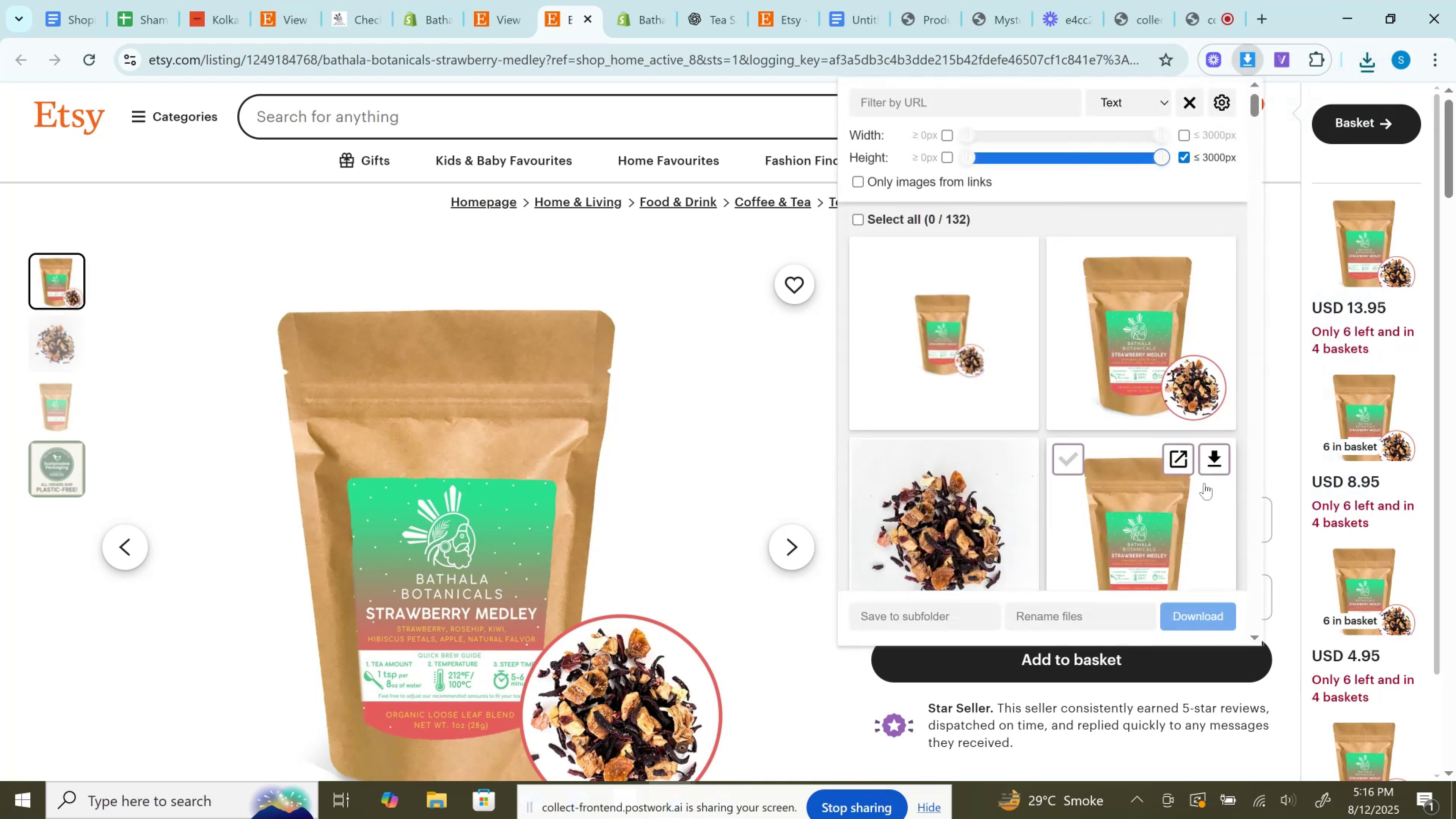 
left_click([1212, 463])
 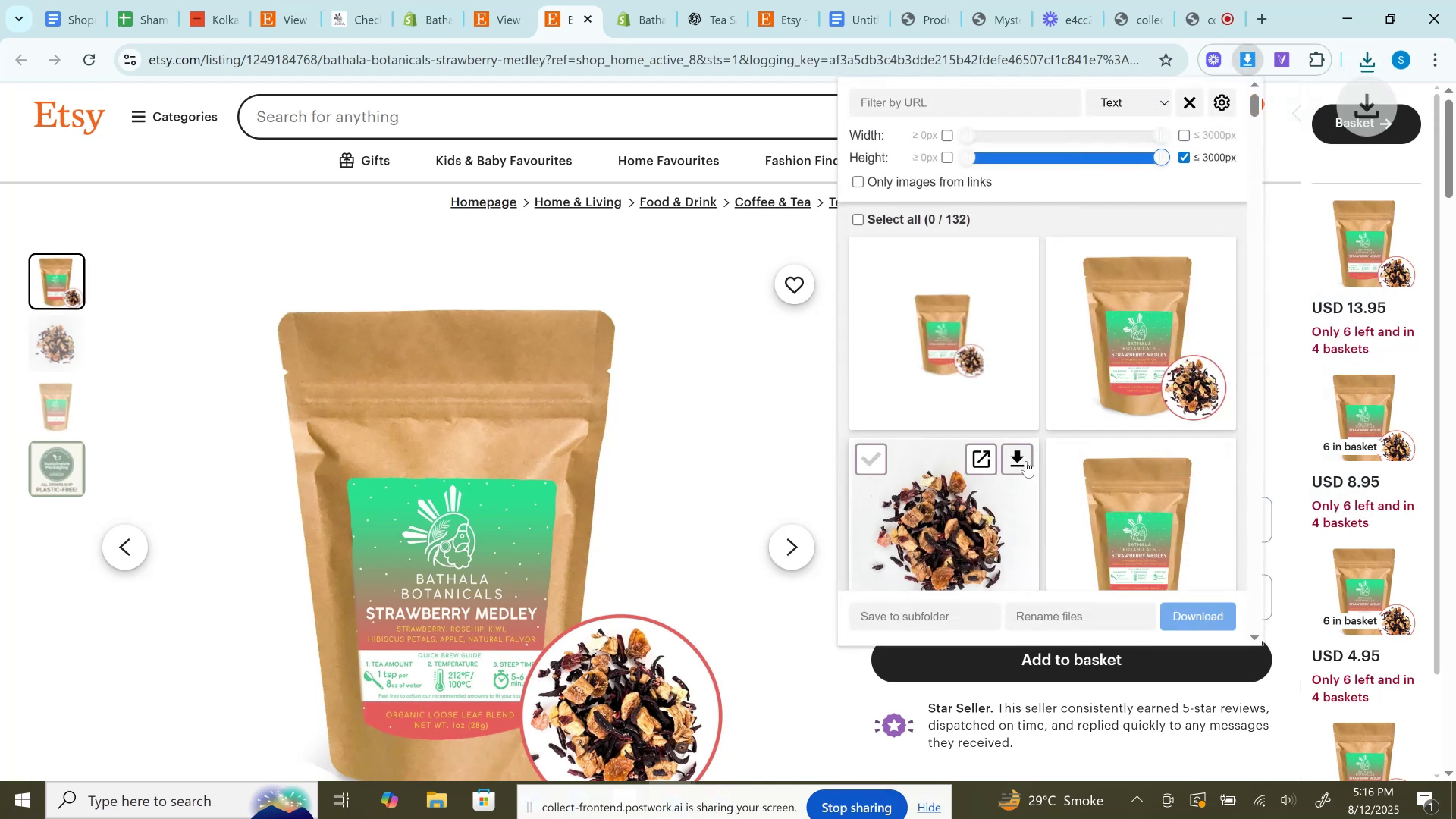 
left_click([1023, 458])
 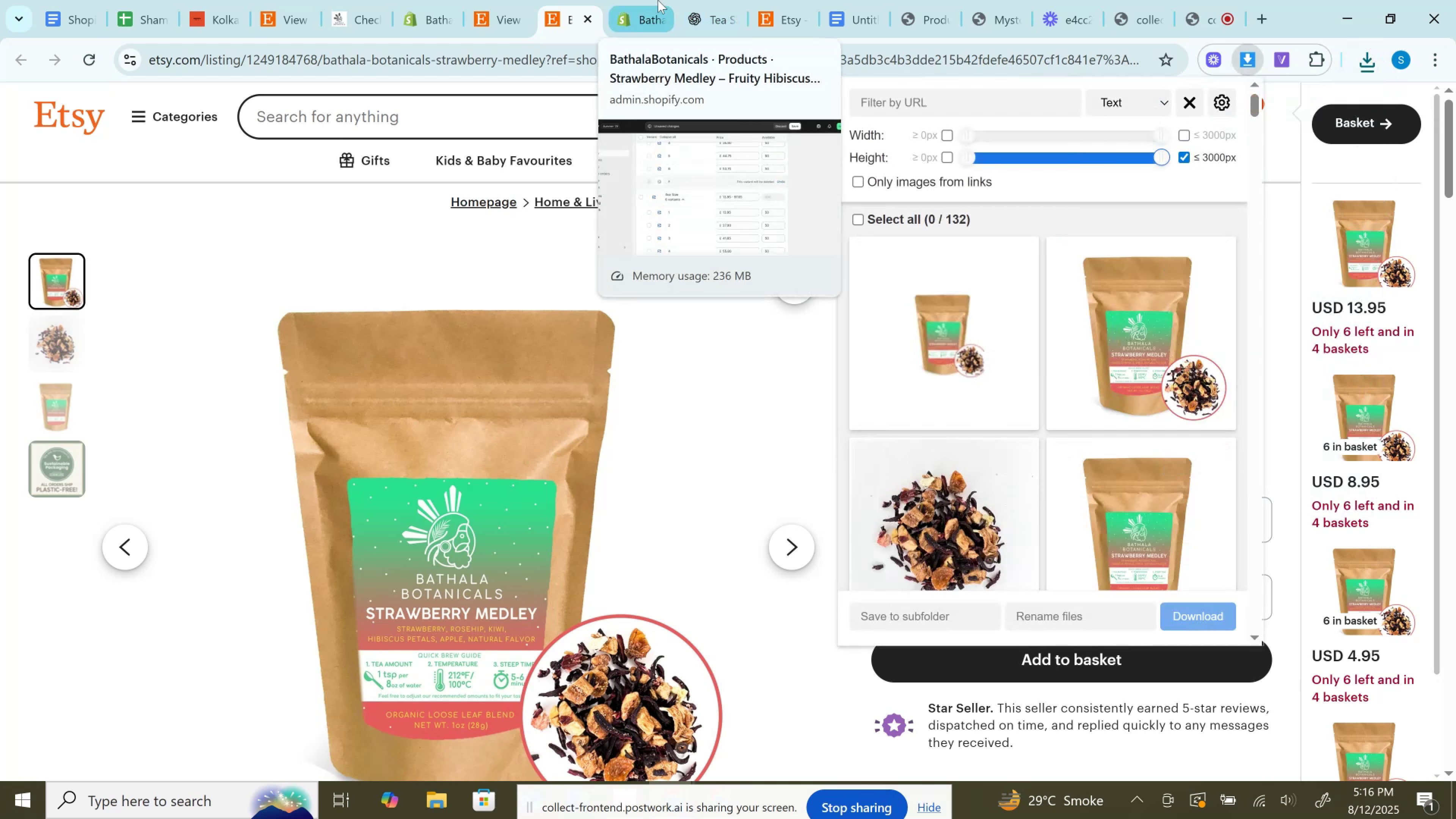 
left_click([658, 0])
 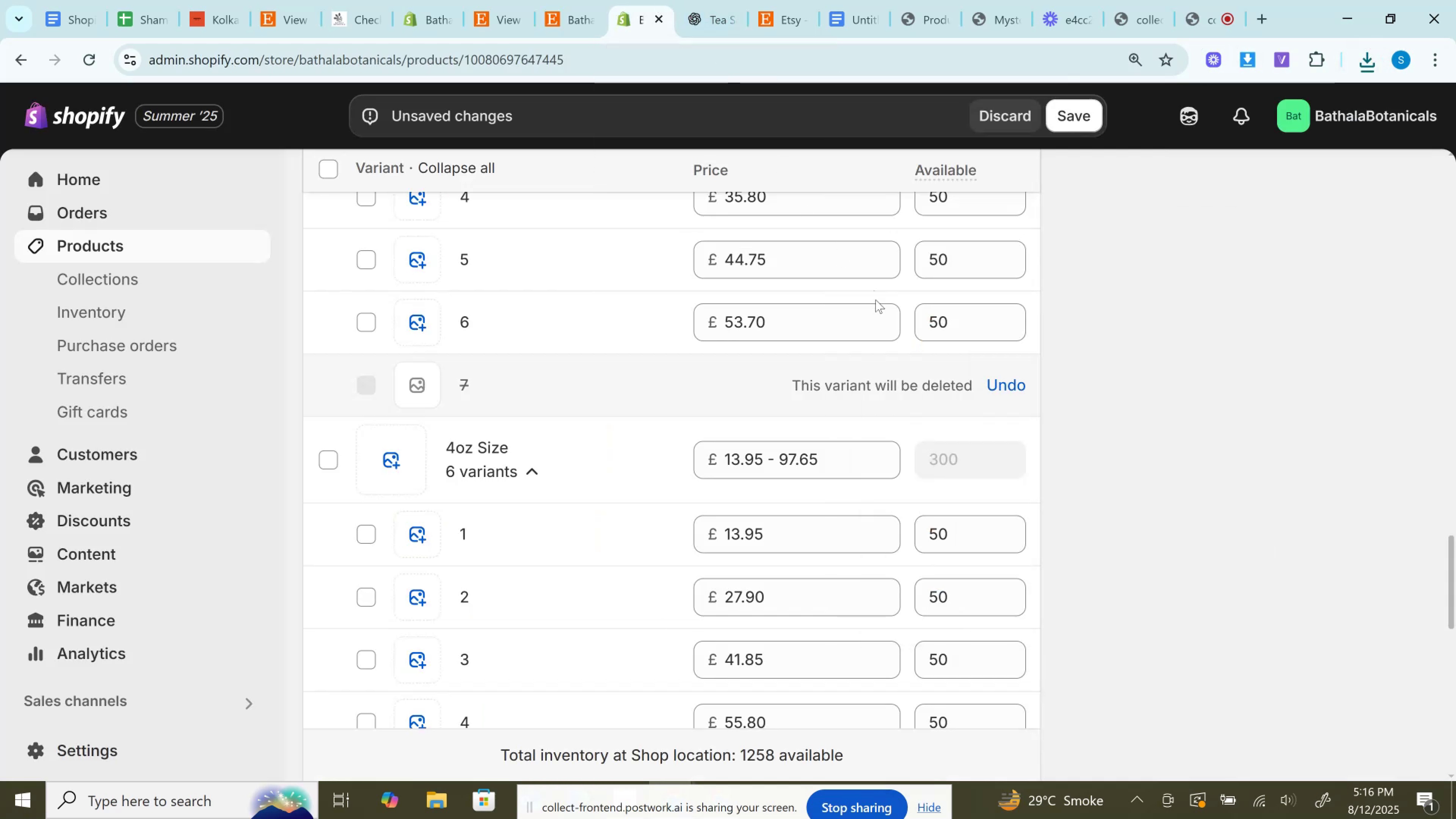 
scroll: coordinate [896, 414], scroll_direction: down, amount: 8.0
 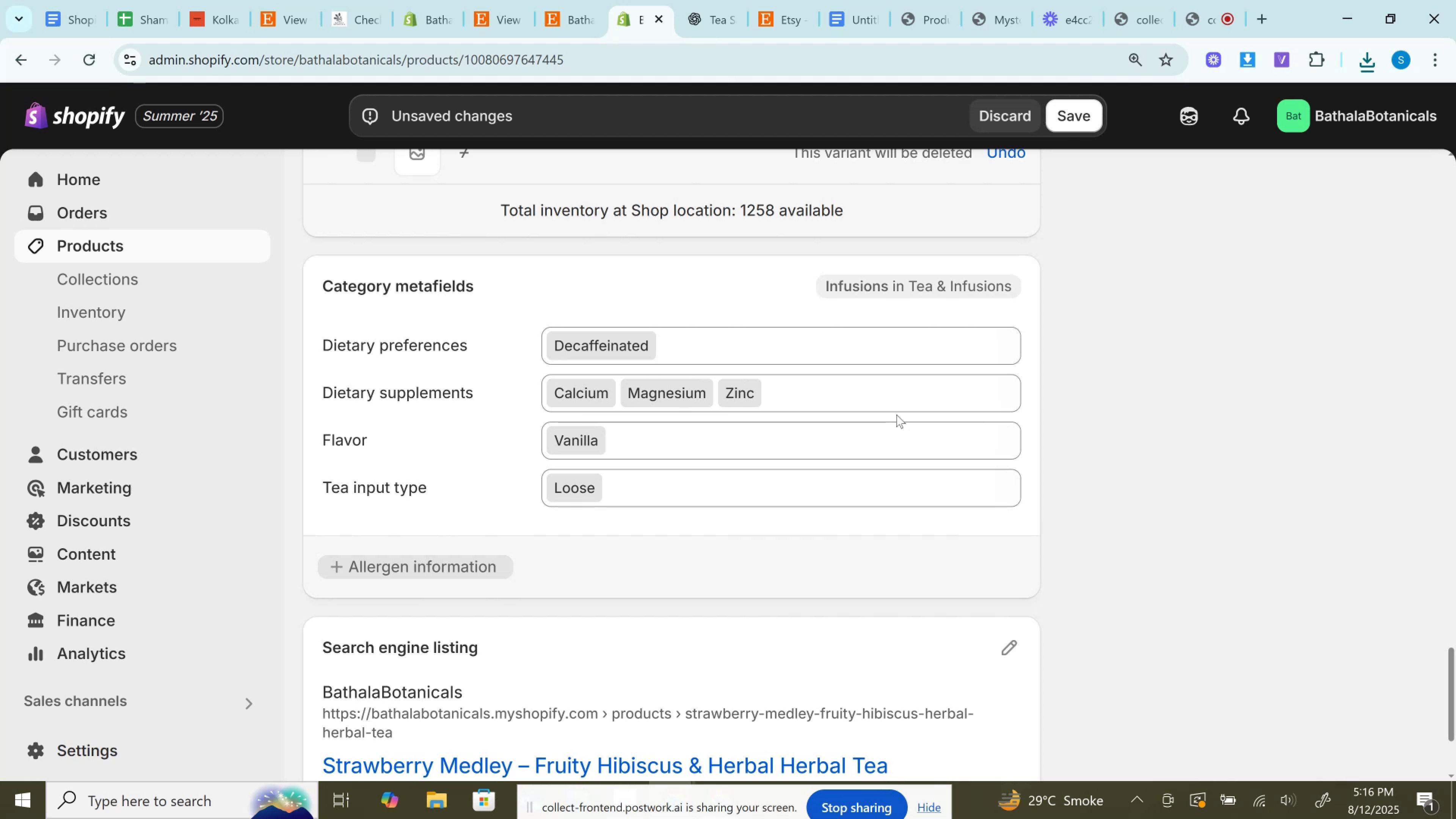 
scroll: coordinate [899, 409], scroll_direction: up, amount: 27.0
 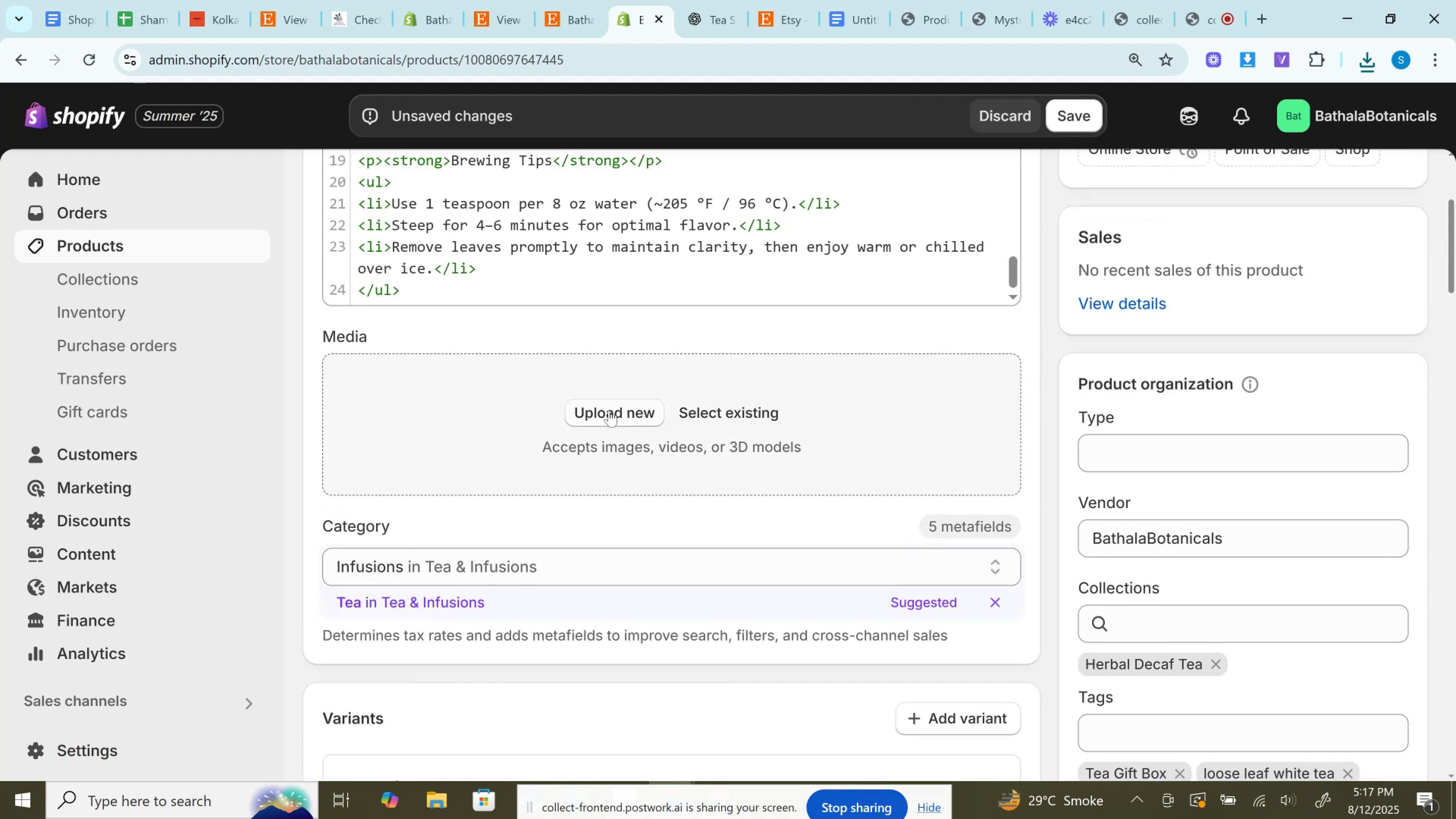 
left_click([575, 406])
 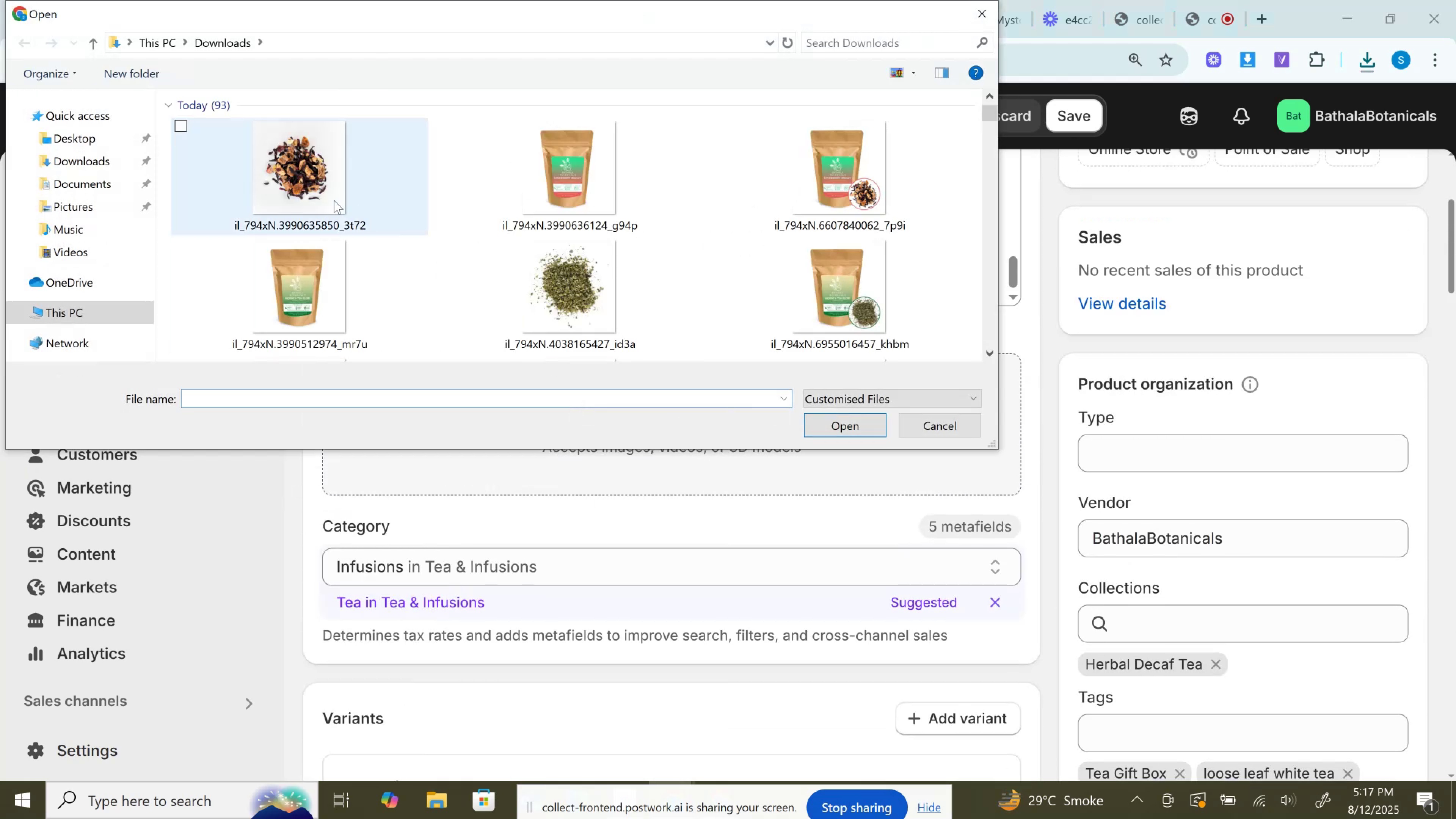 
hold_key(key=ControlLeft, duration=1.3)
left_click([334, 200])
 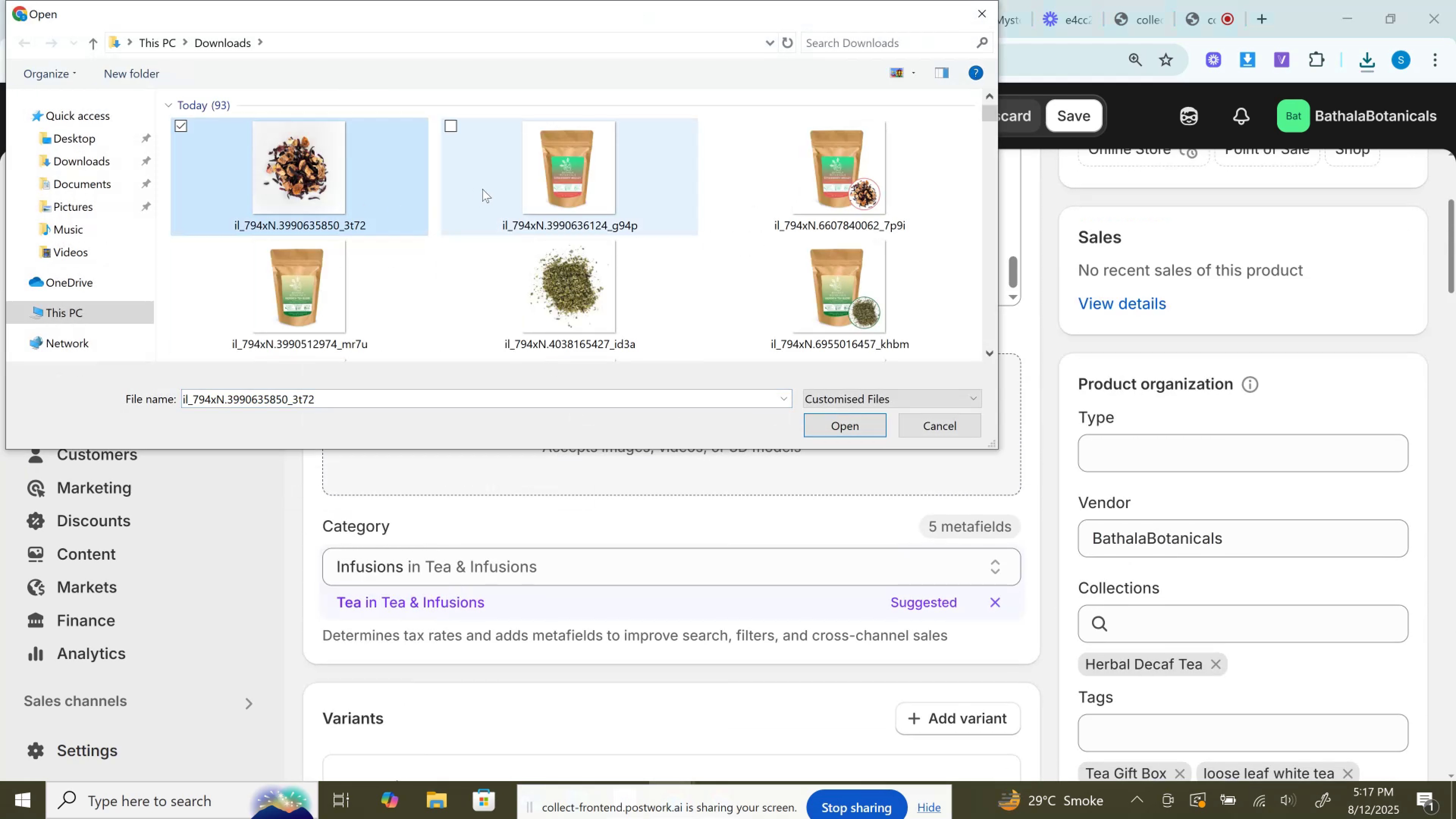 
double_click([482, 189])
 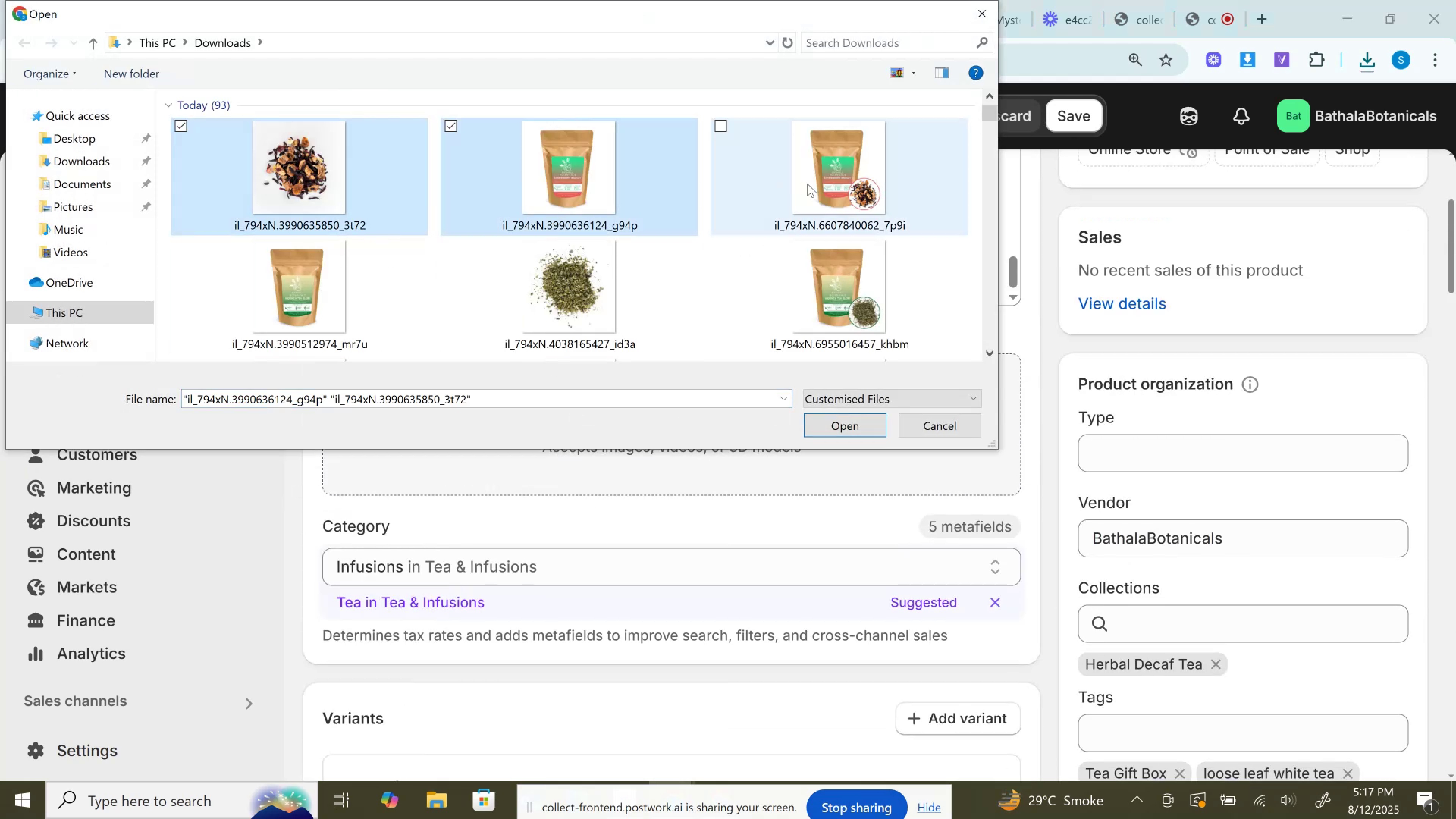 
triple_click([807, 184])
 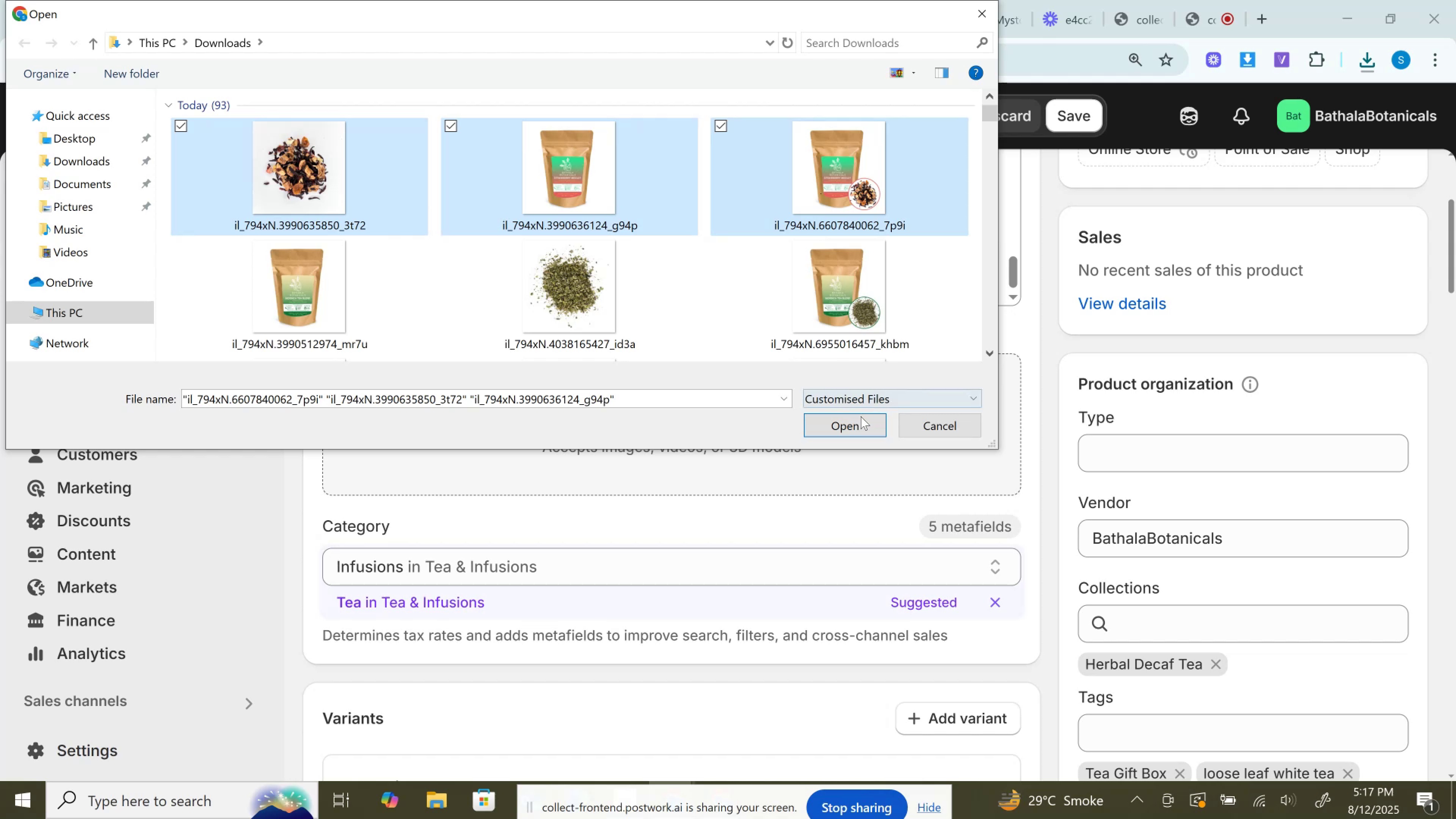 
left_click([856, 420])
 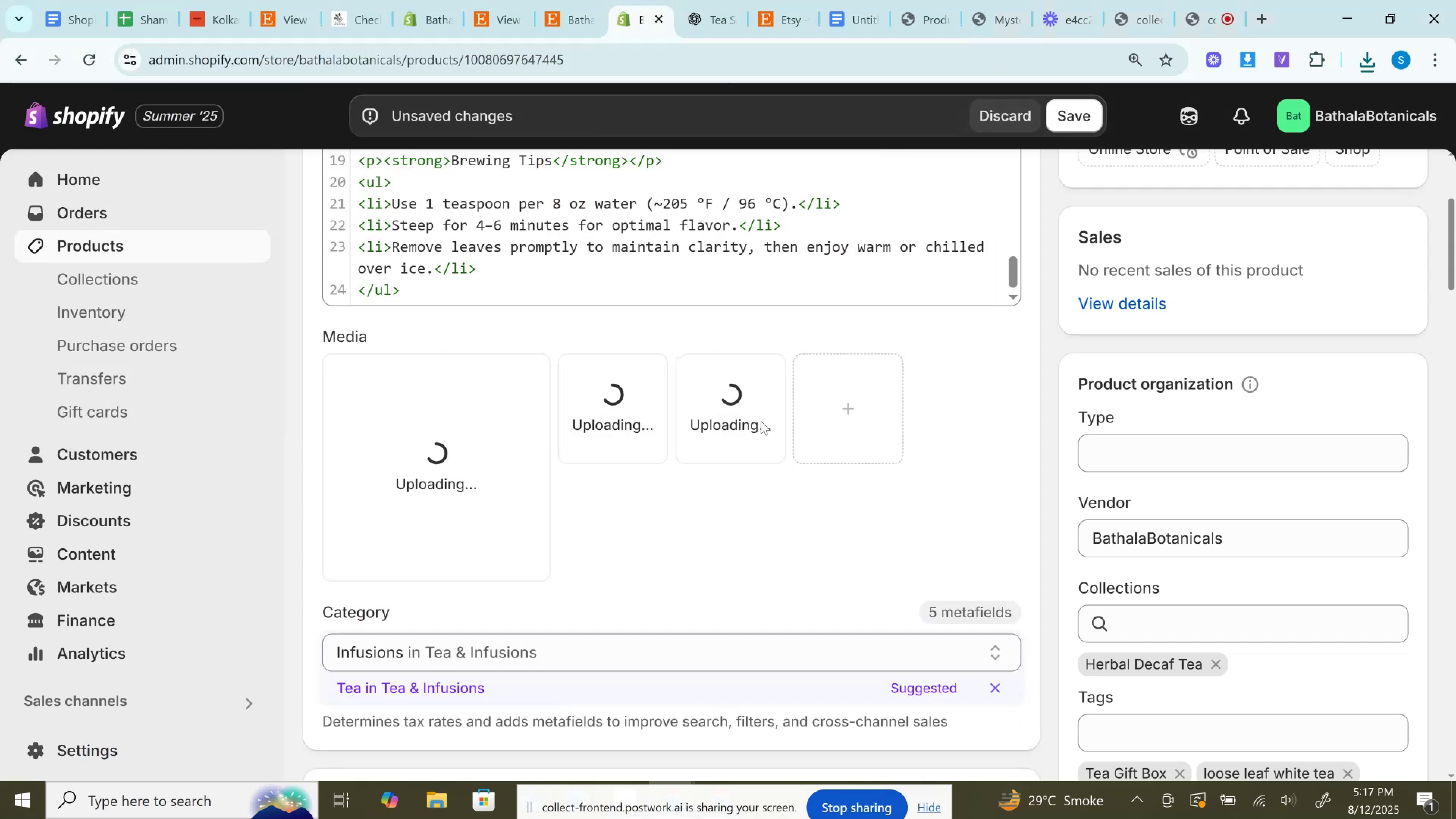 
wait(5.88)
 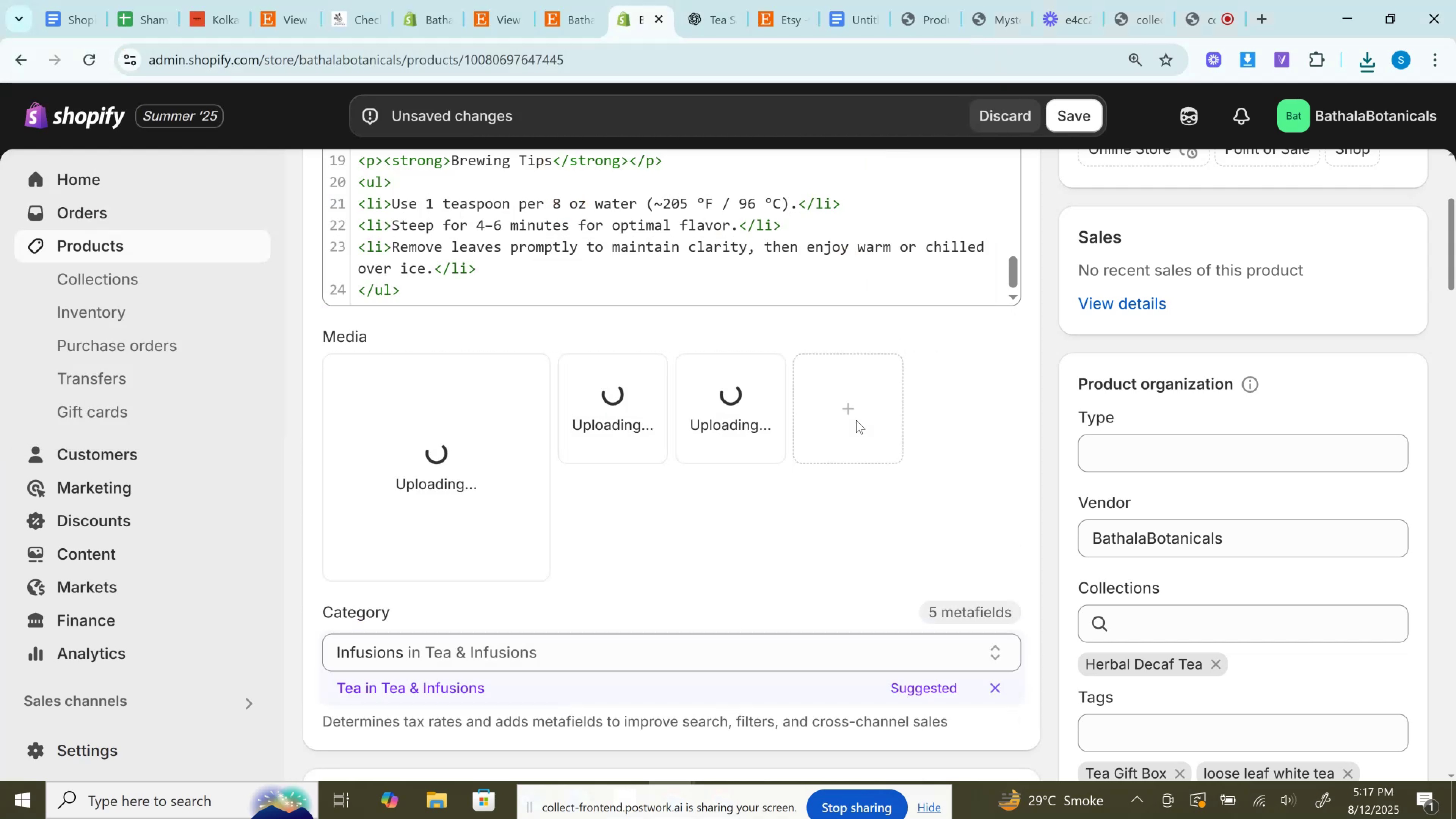 
left_click_drag(start_coordinate=[756, 421], to_coordinate=[438, 421])
 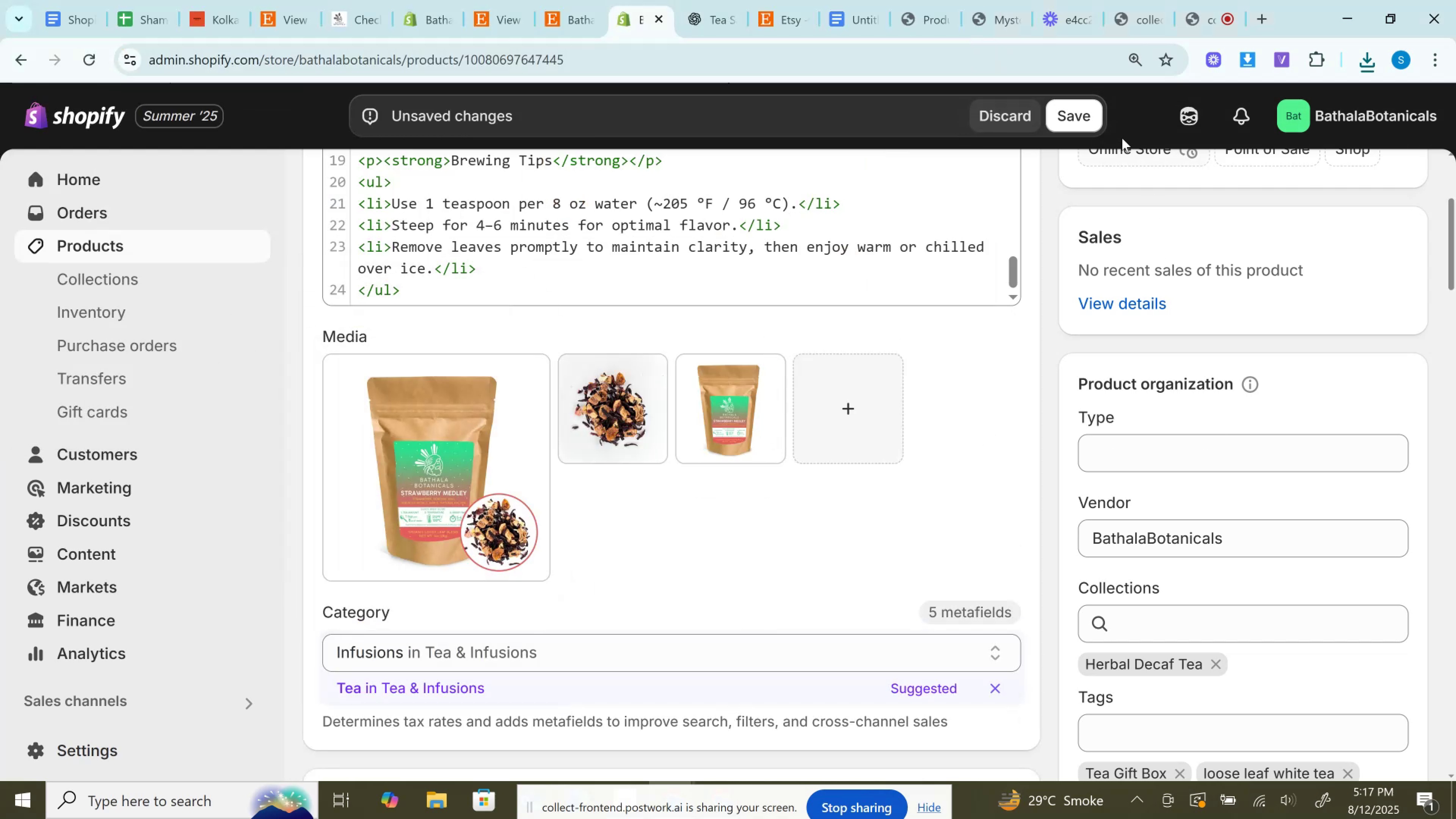 
scroll: coordinate [1233, 477], scroll_direction: down, amount: 4.0
 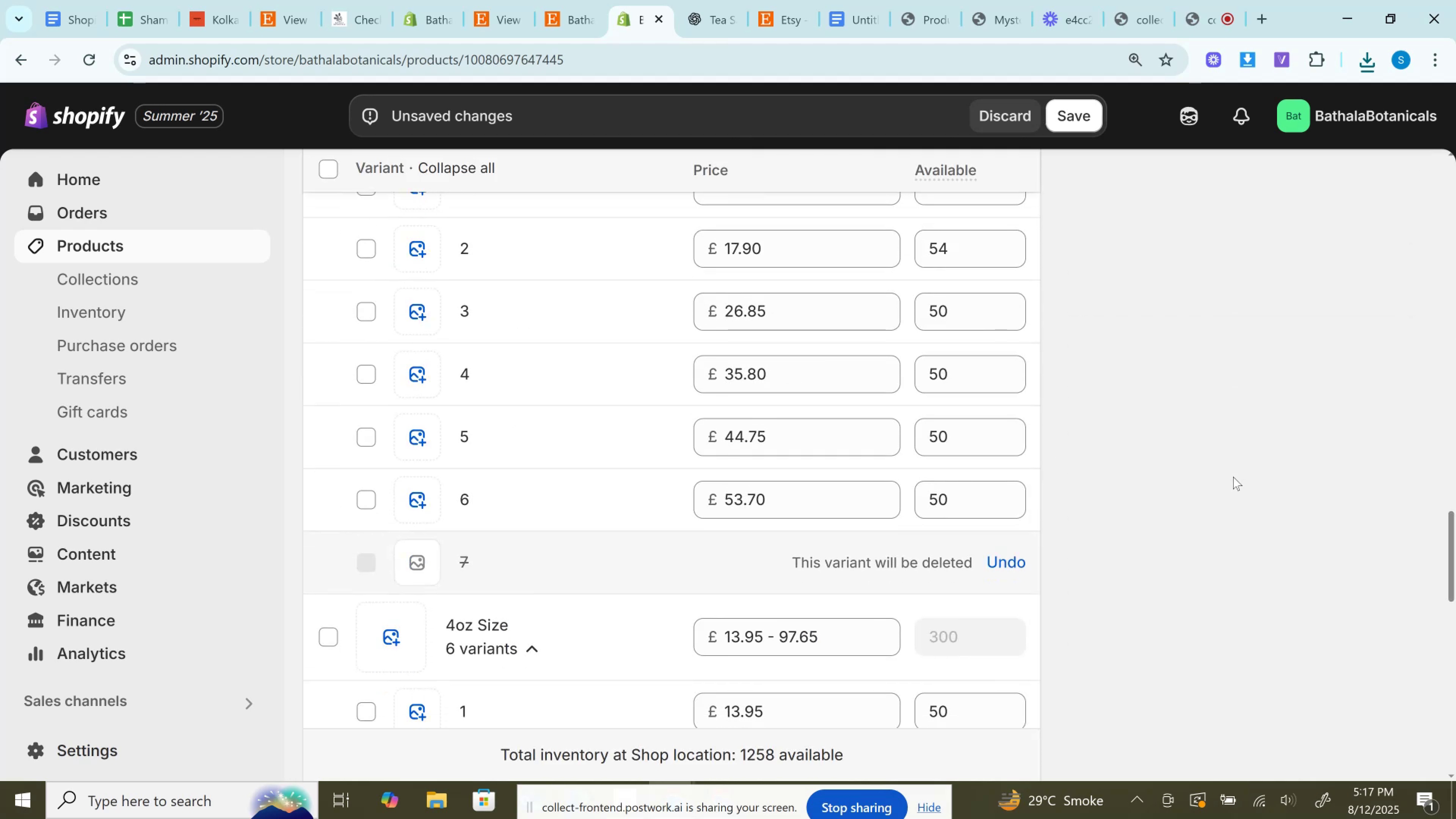 
scroll: coordinate [1233, 477], scroll_direction: up, amount: 33.0
 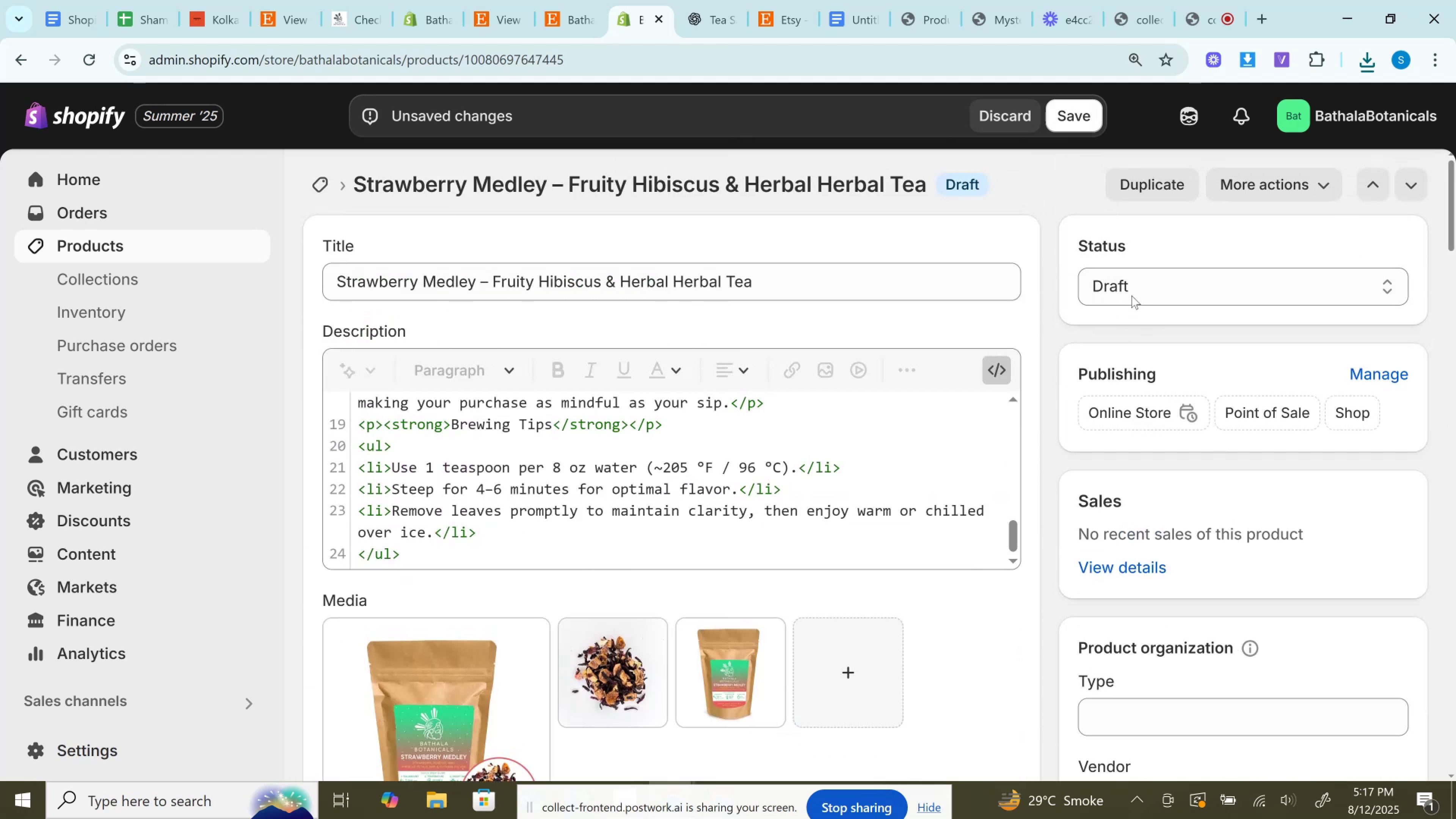 
left_click([1130, 321])
 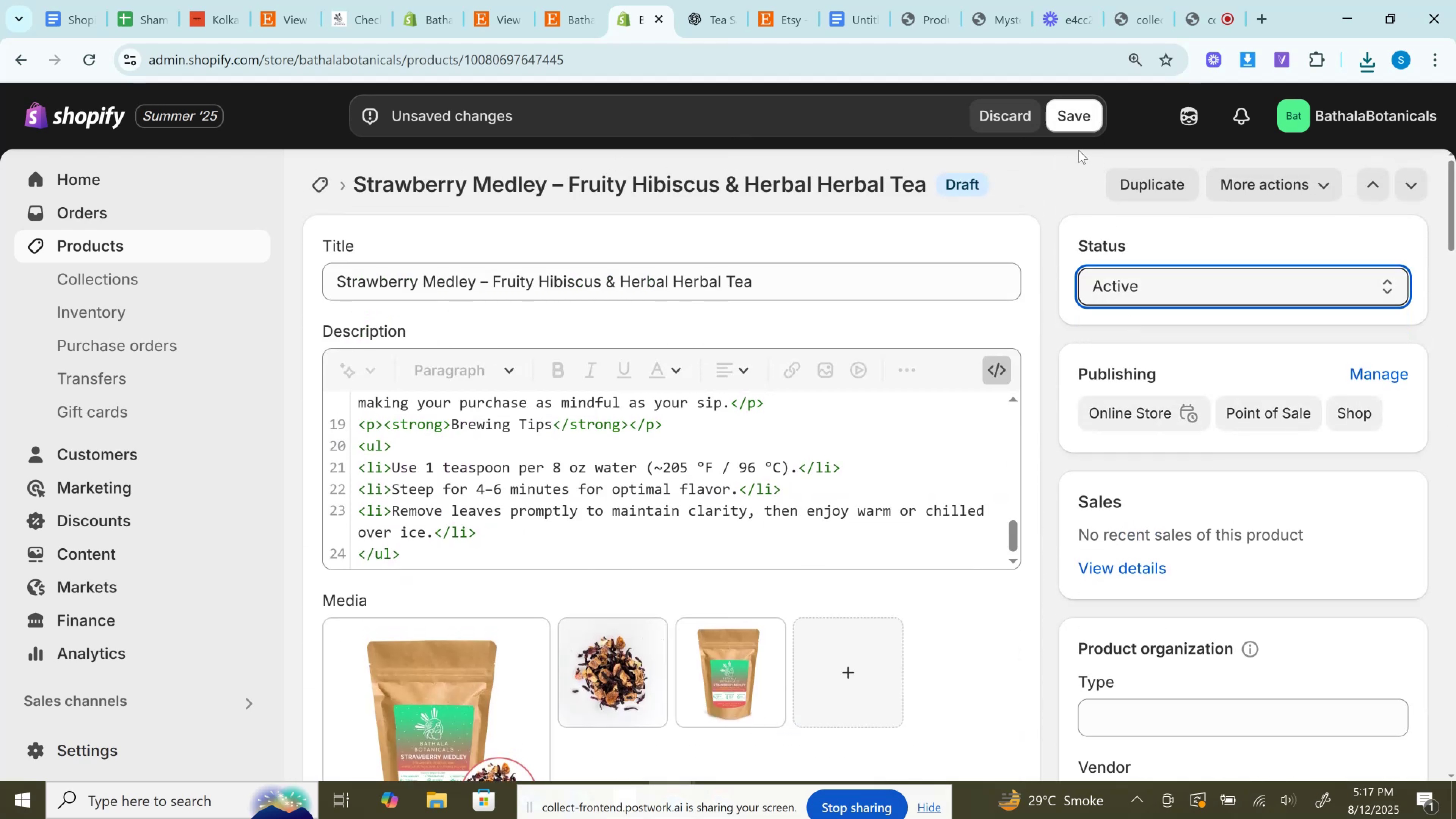 
left_click([1070, 116])
 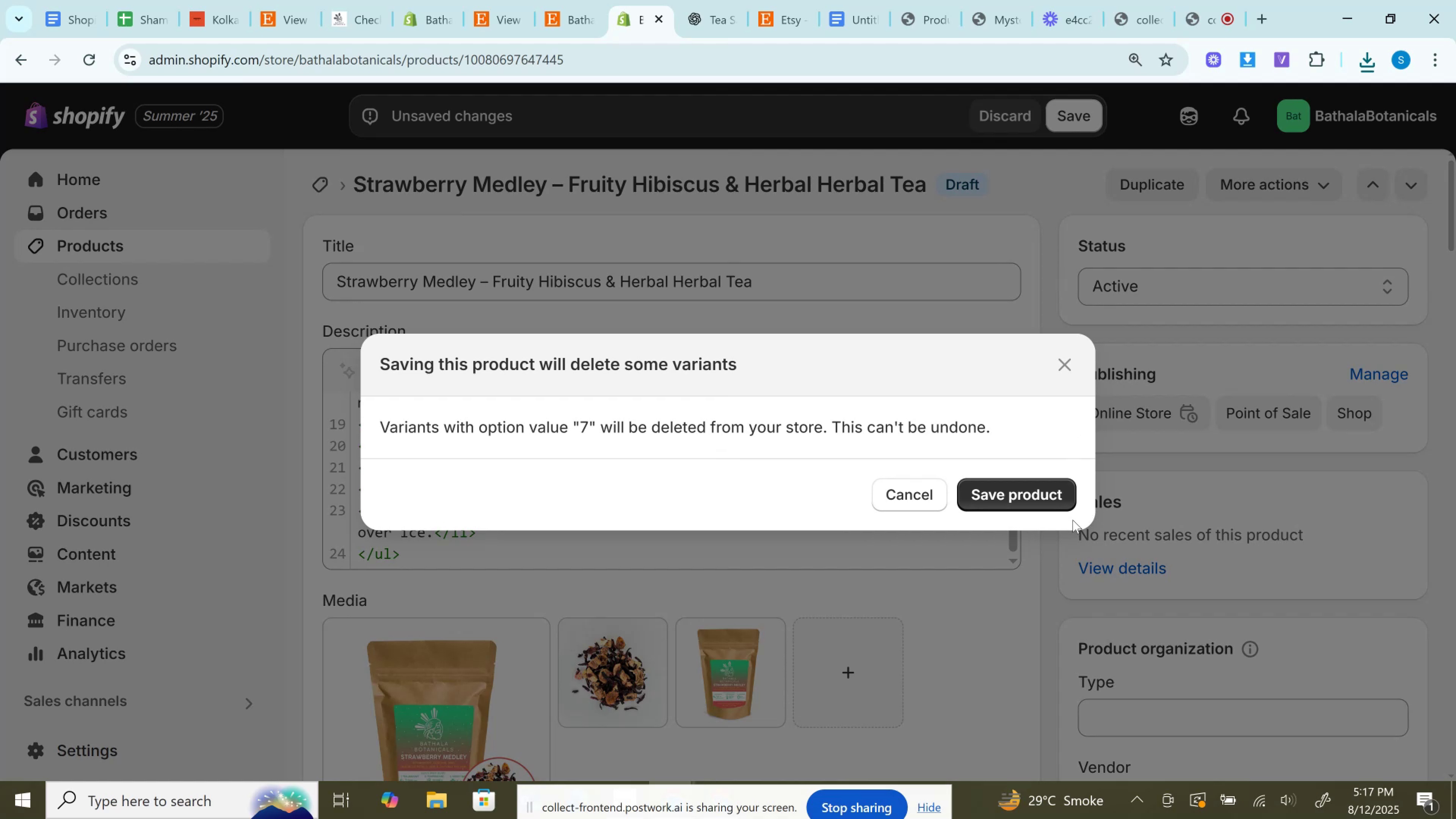 
left_click([1044, 496])
 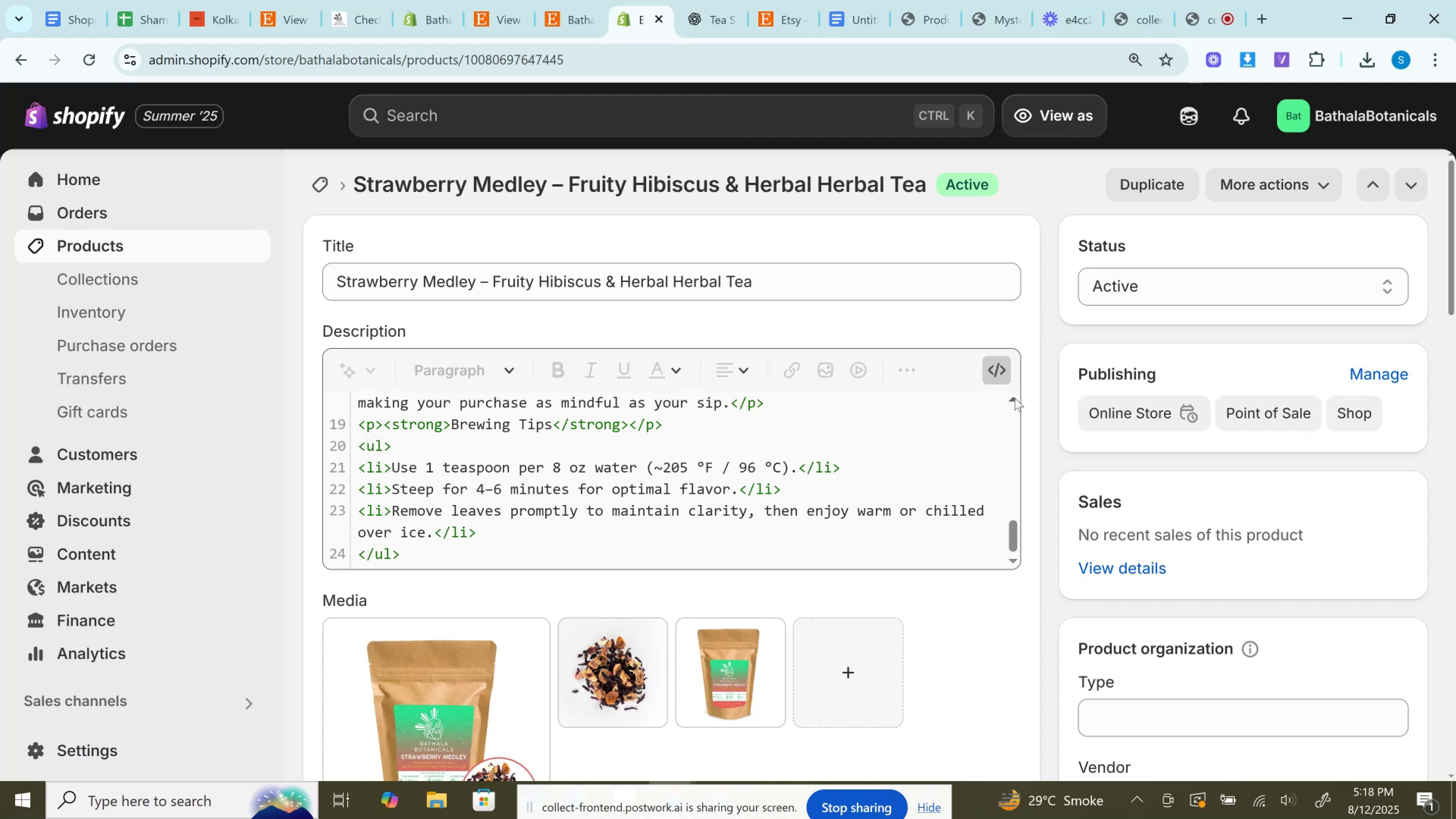 
wait(74.89)
 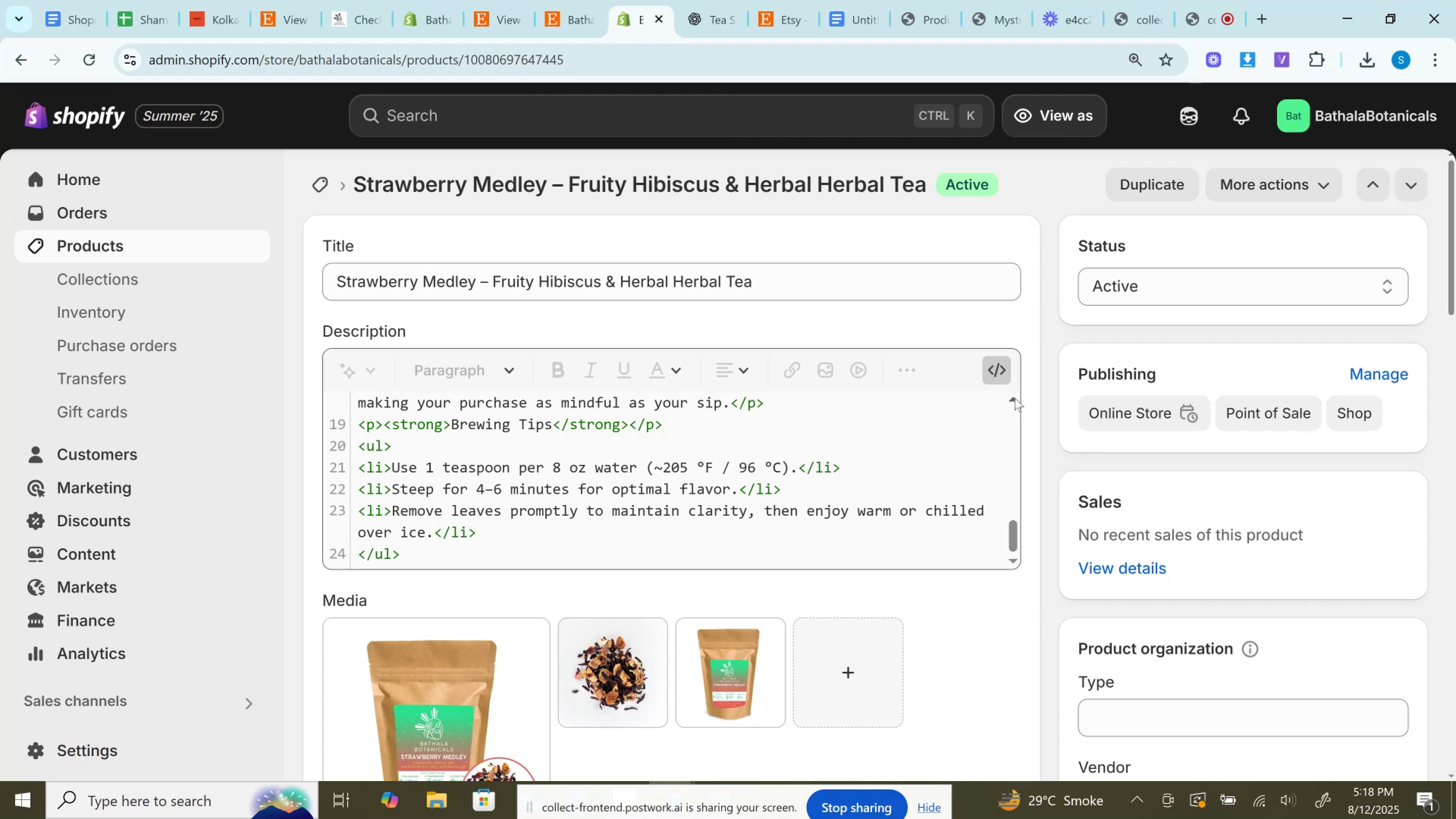 
scroll: coordinate [935, 602], scroll_direction: down, amount: 17.0
 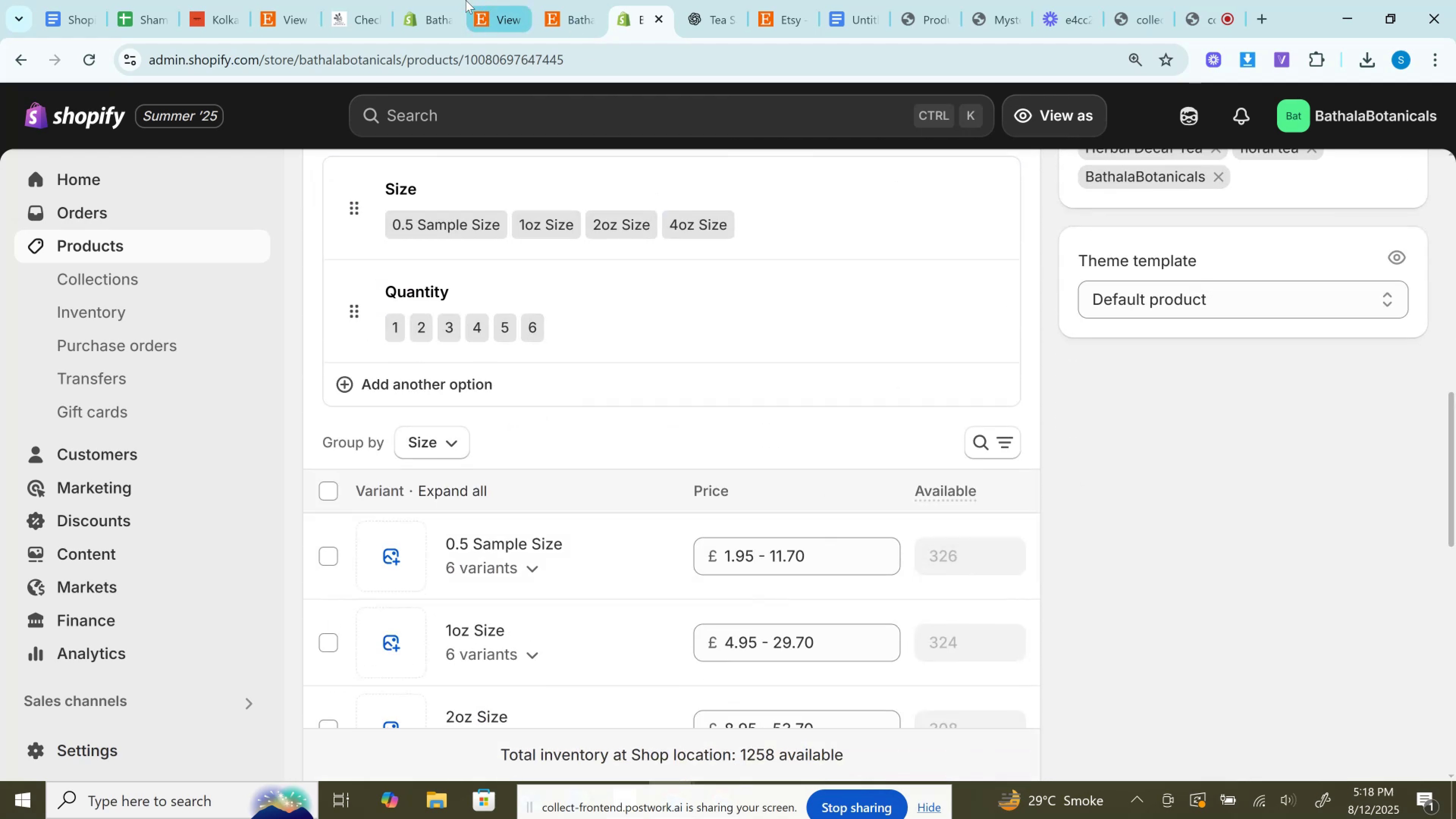 
left_click([447, 0])
 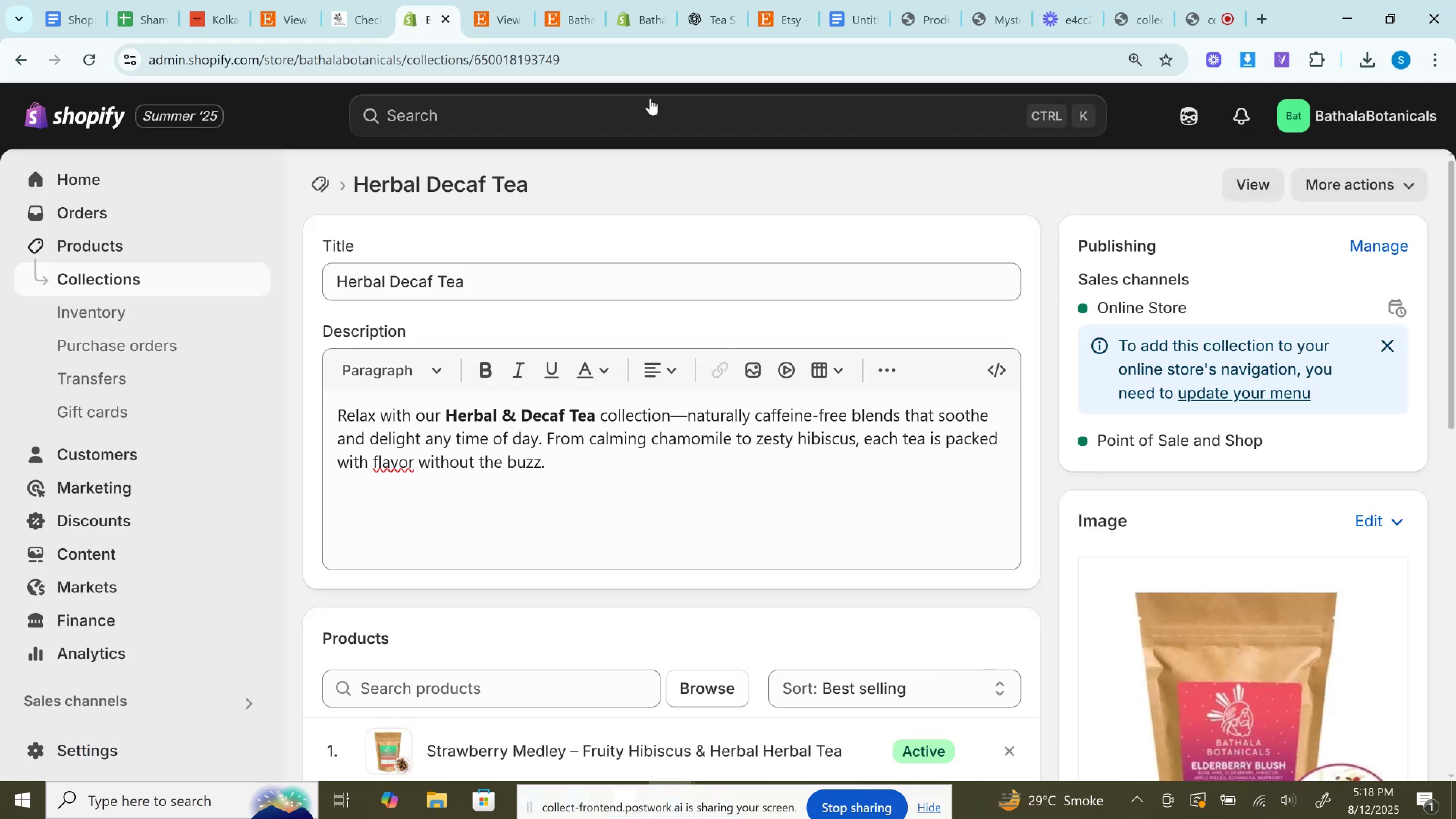 
wait(12.11)
 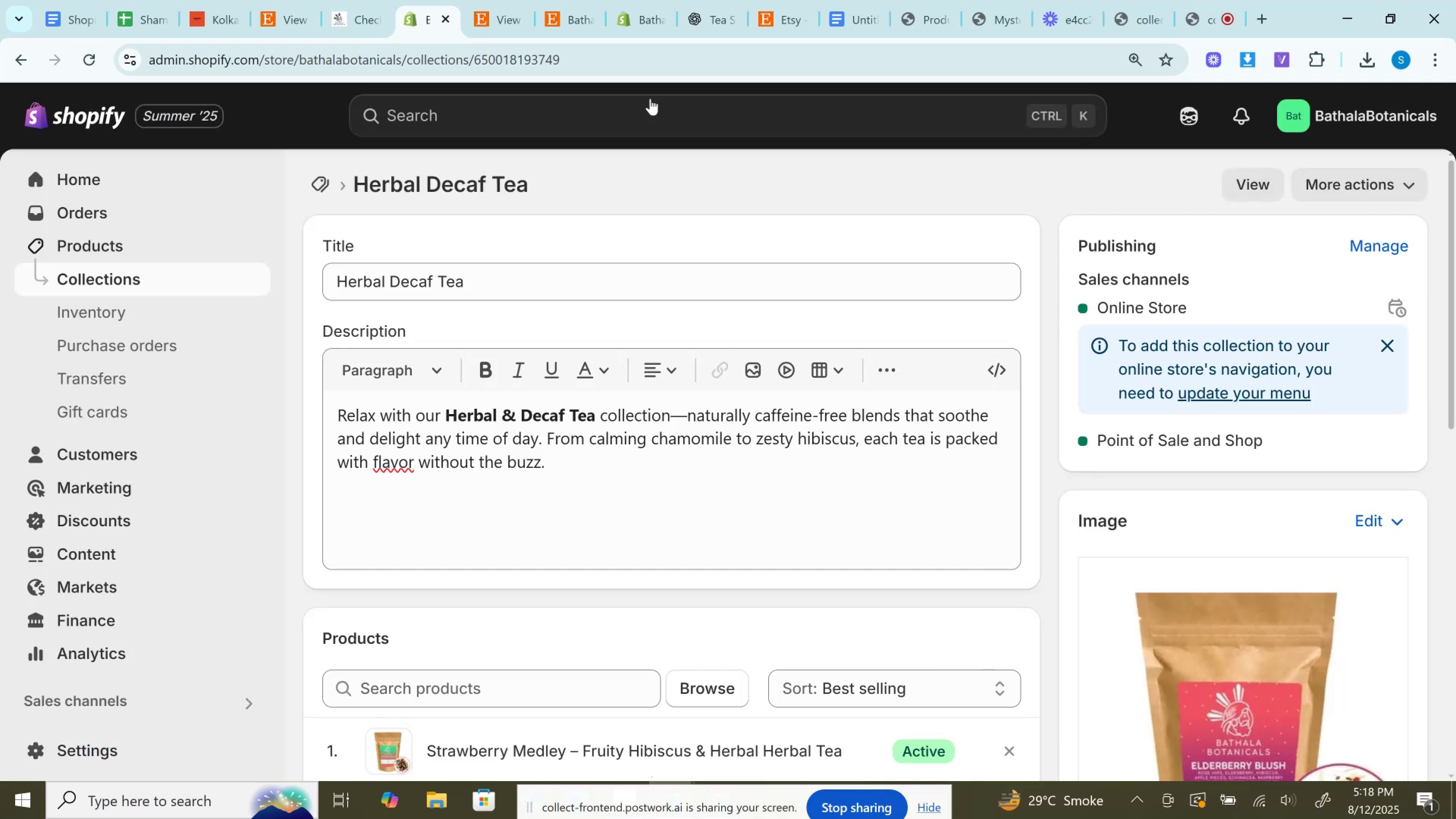 
scroll: coordinate [701, 351], scroll_direction: down, amount: 8.0
 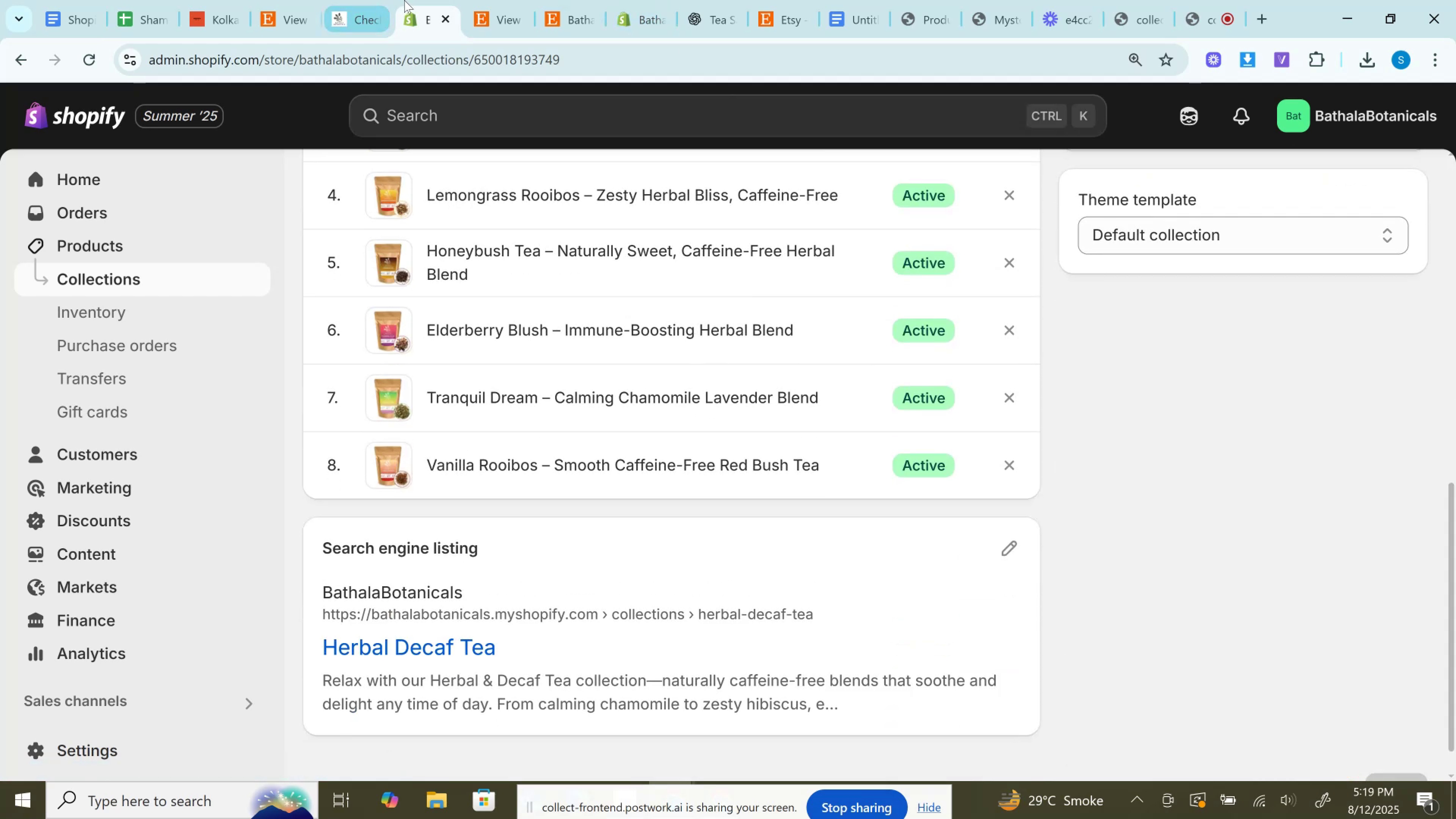 
scroll: coordinate [554, 433], scroll_direction: up, amount: 4.0
 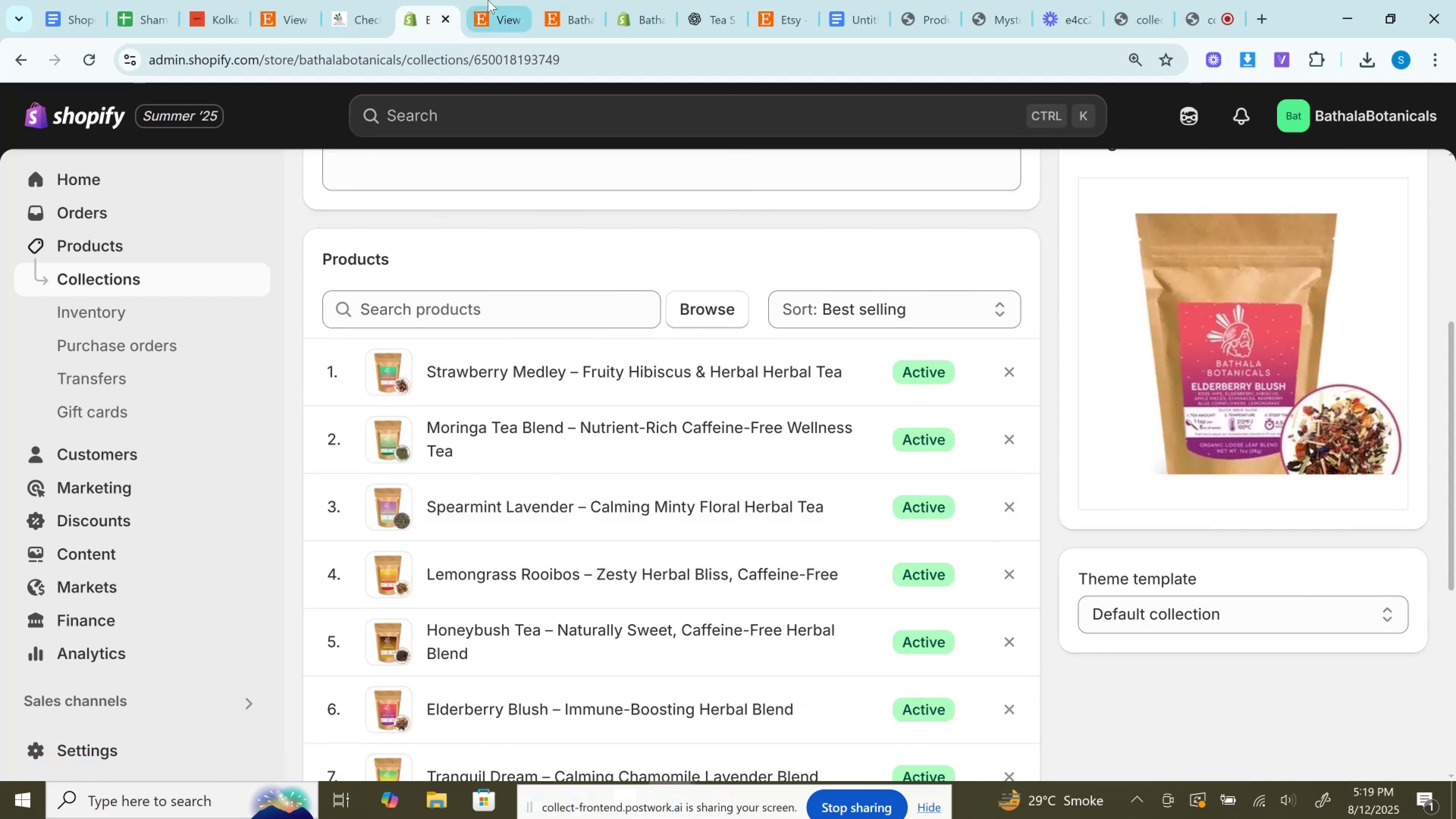 
left_click([488, 0])
 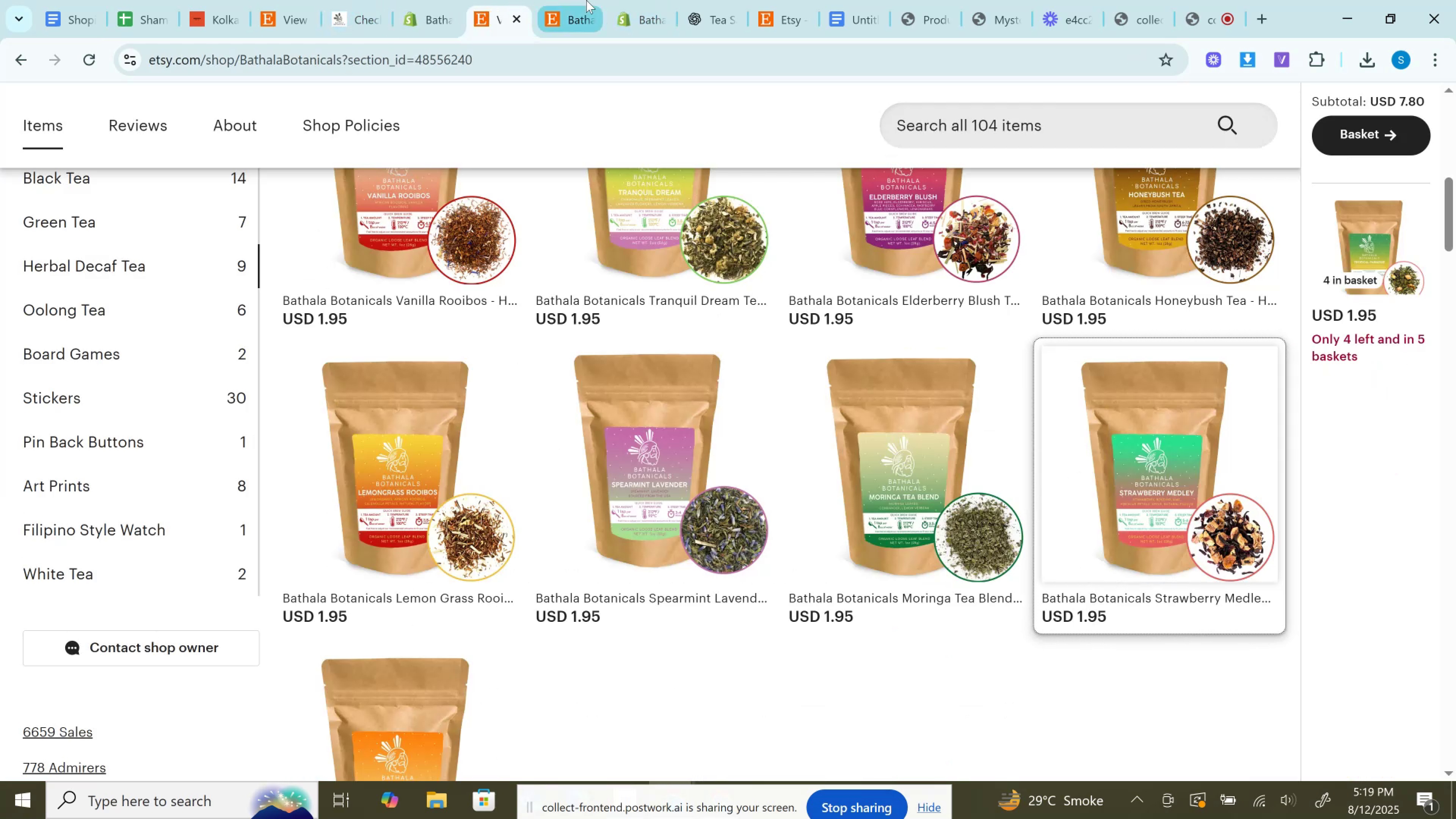 
scroll: coordinate [639, 440], scroll_direction: down, amount: 1.0
 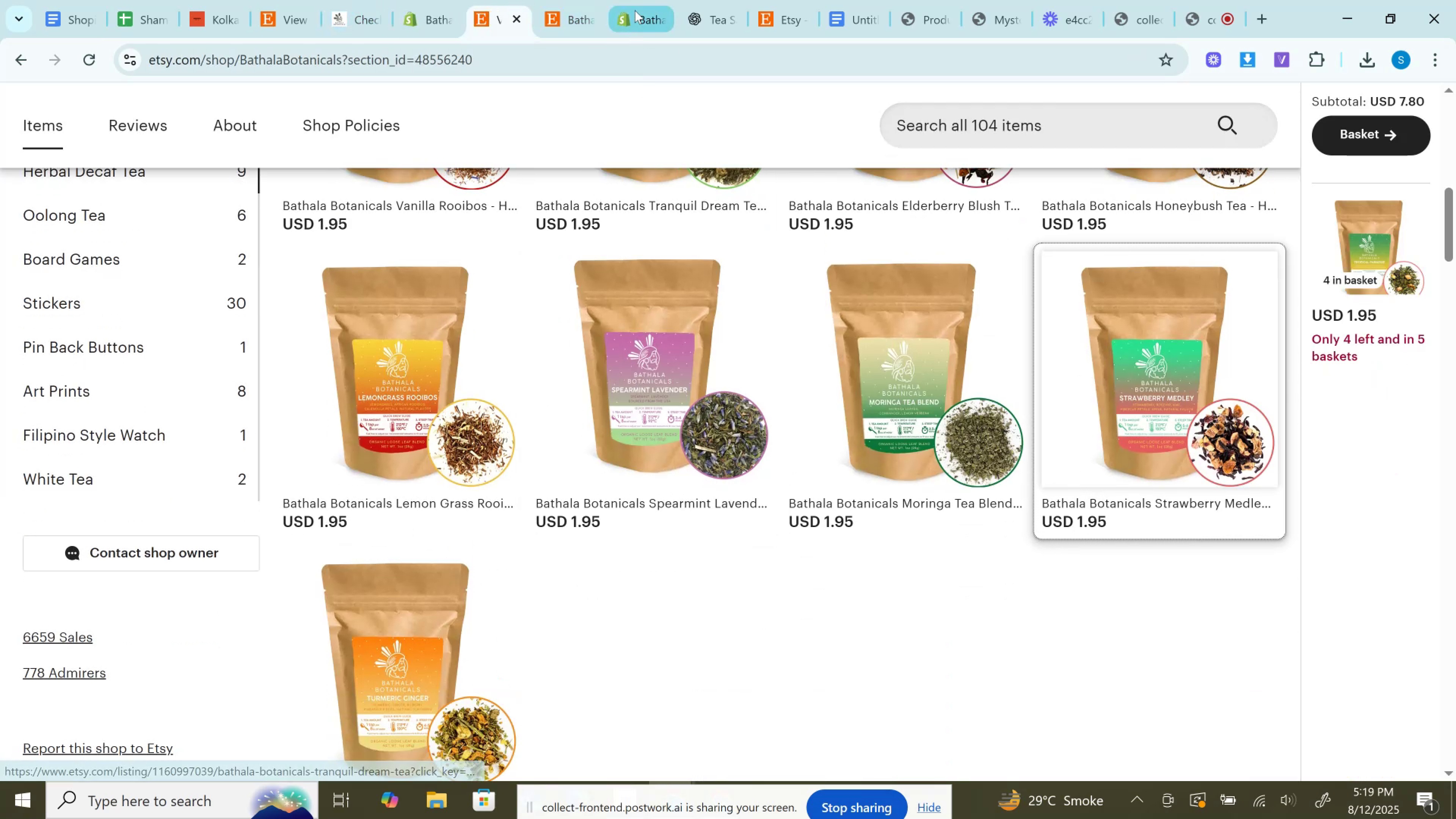 
mouse_move([583, 9])
 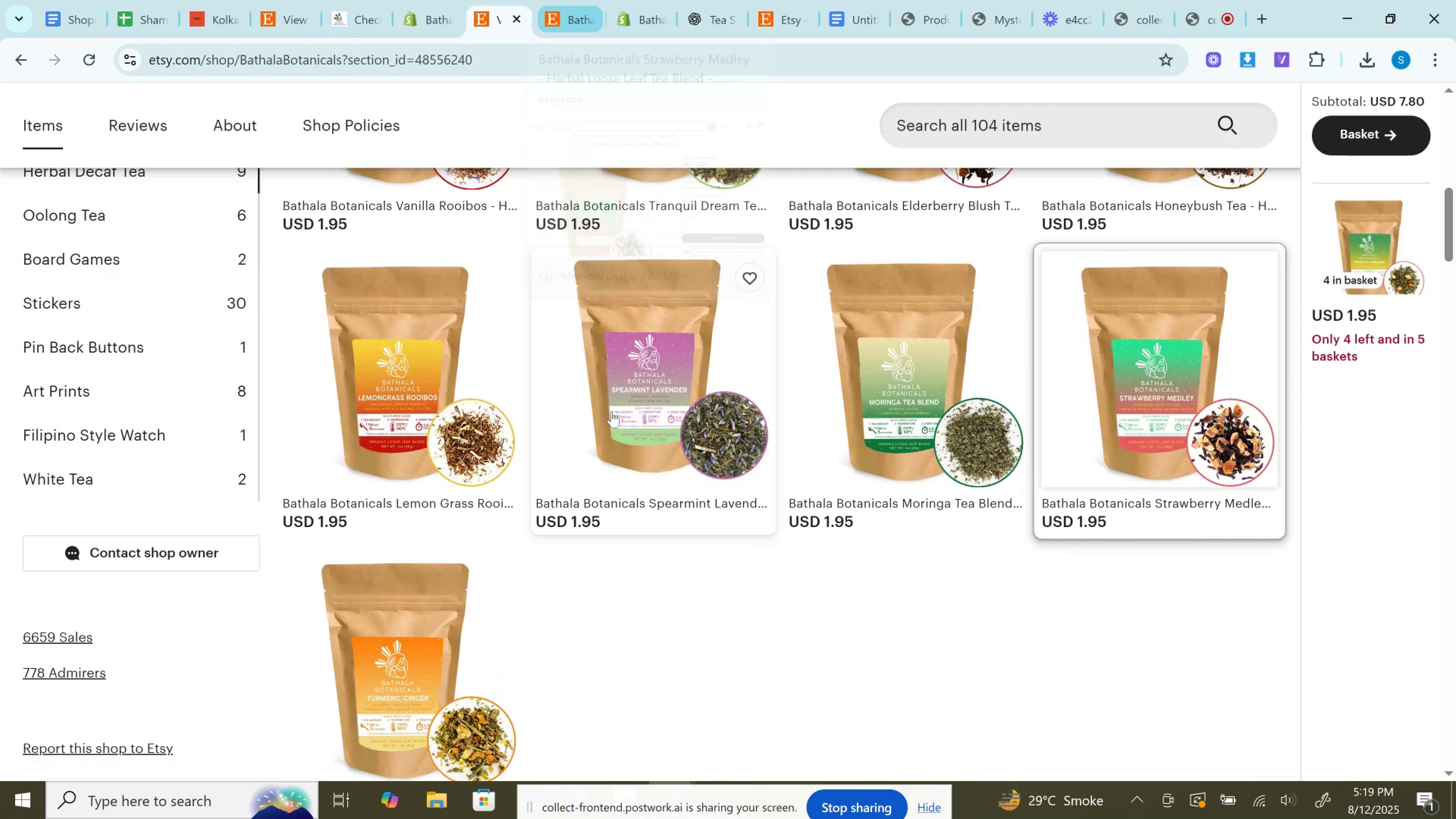 
scroll: coordinate [618, 457], scroll_direction: down, amount: 1.0
 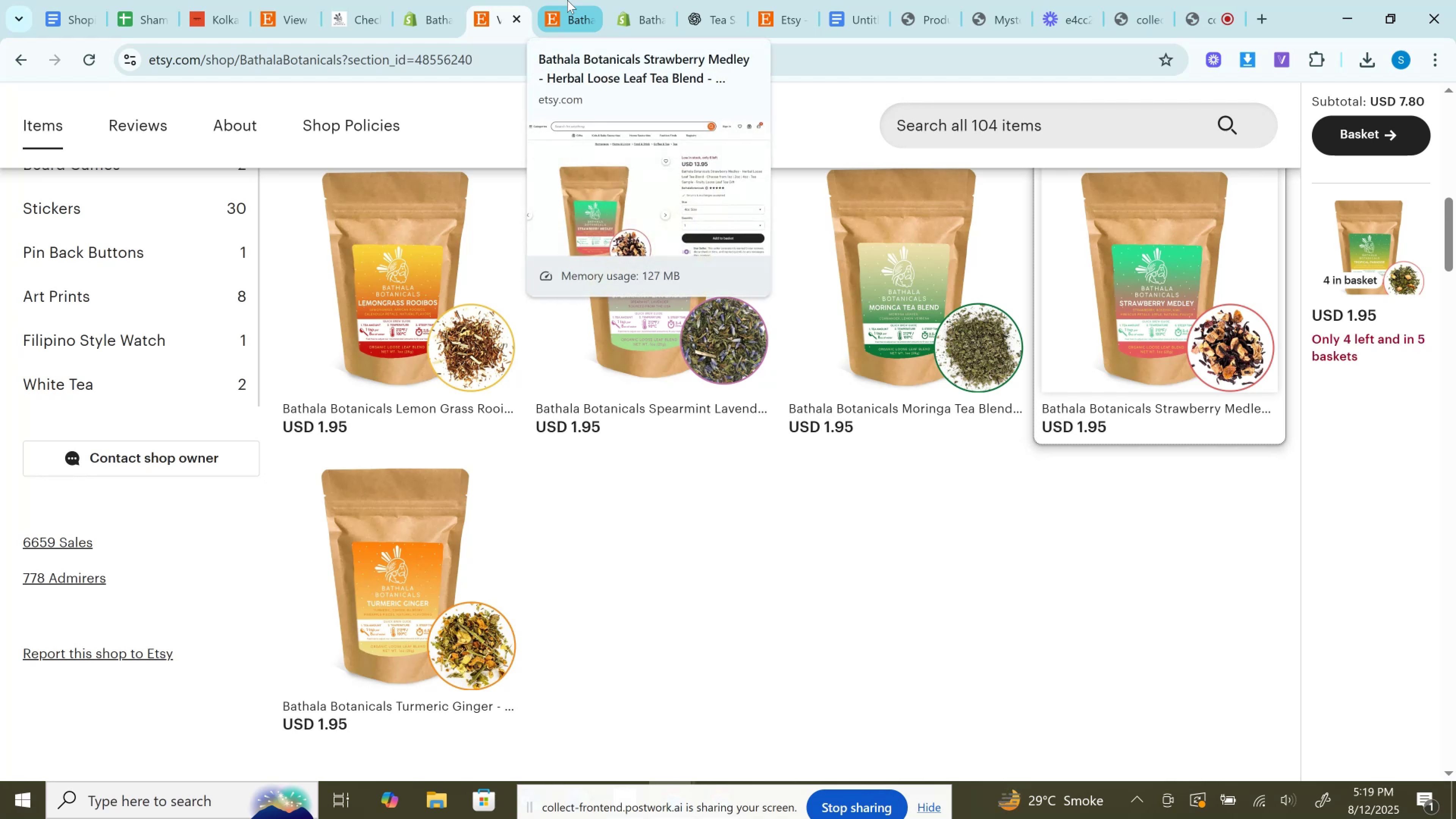 
left_click([567, 0])
 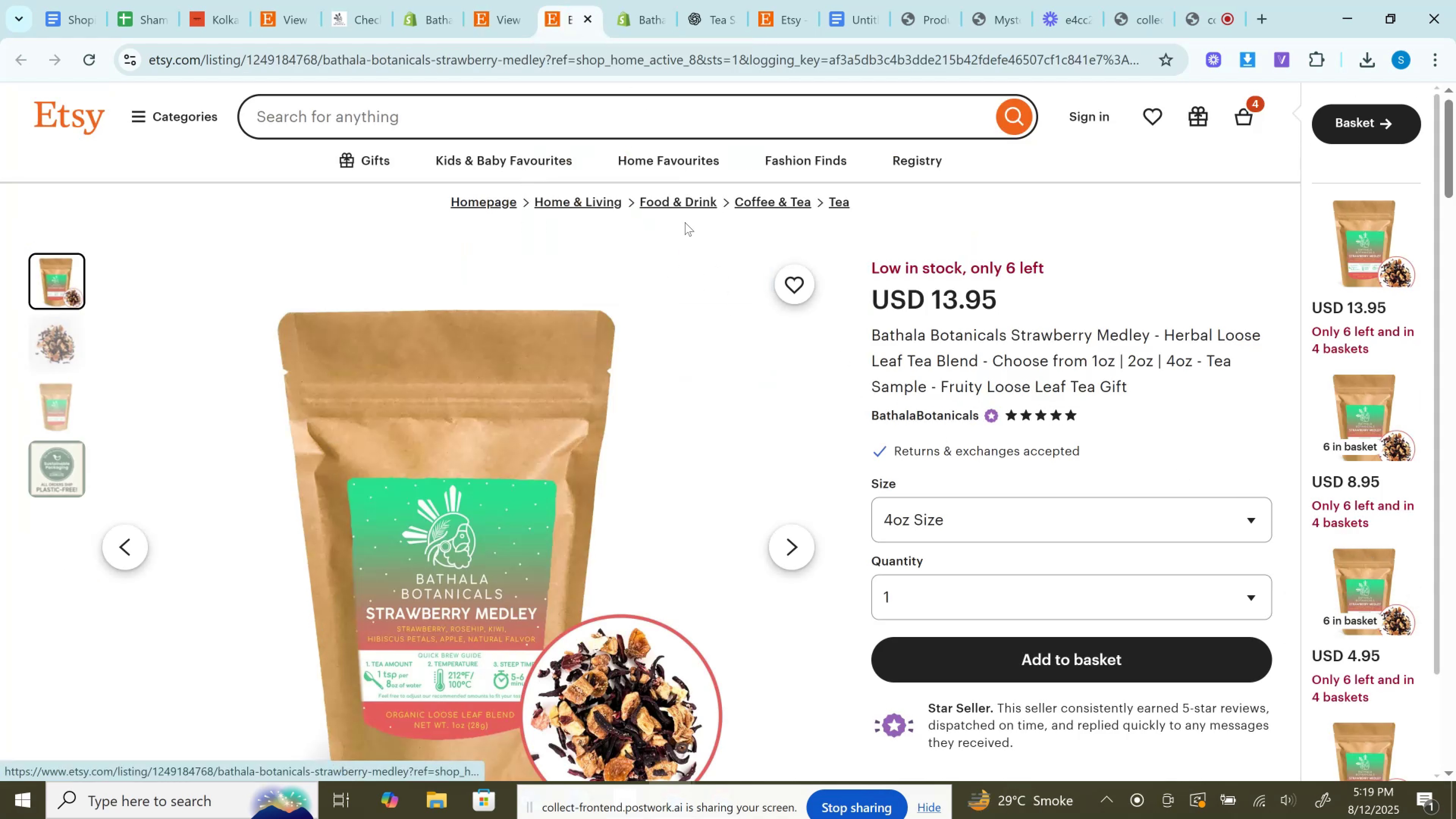 
left_click([585, 15])
 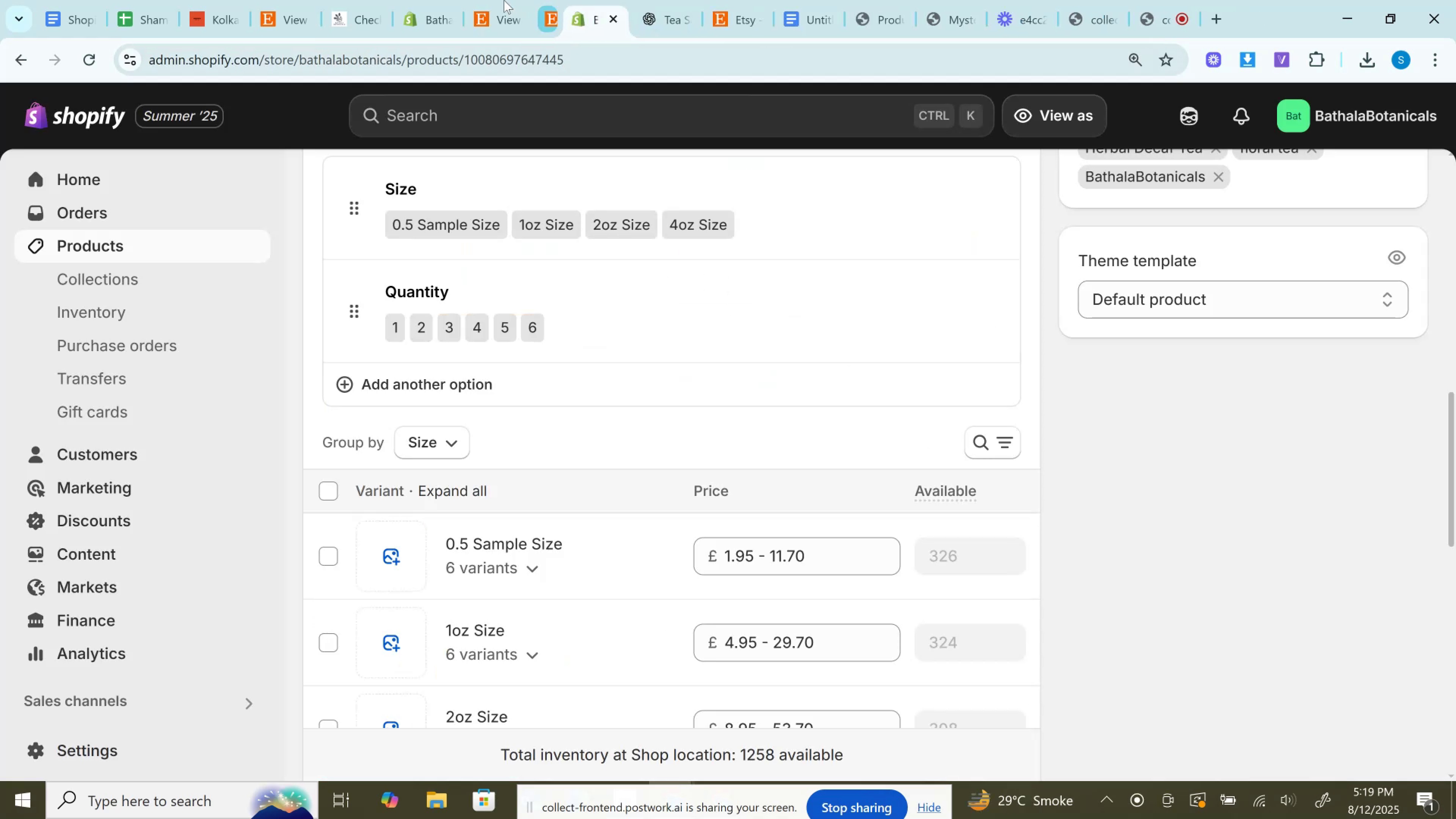 
left_click([504, 0])
 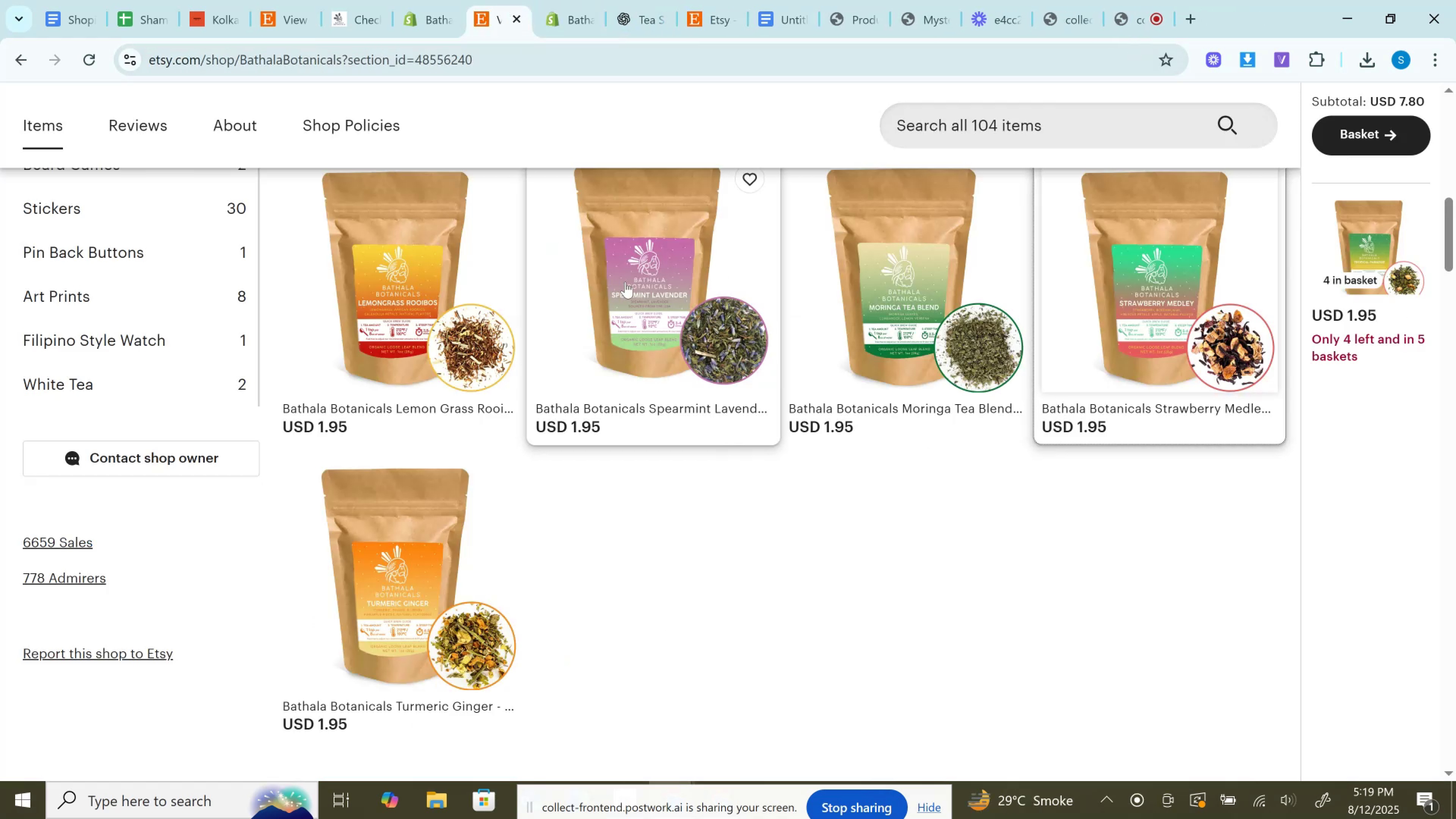 
scroll: coordinate [550, 377], scroll_direction: down, amount: 2.0
 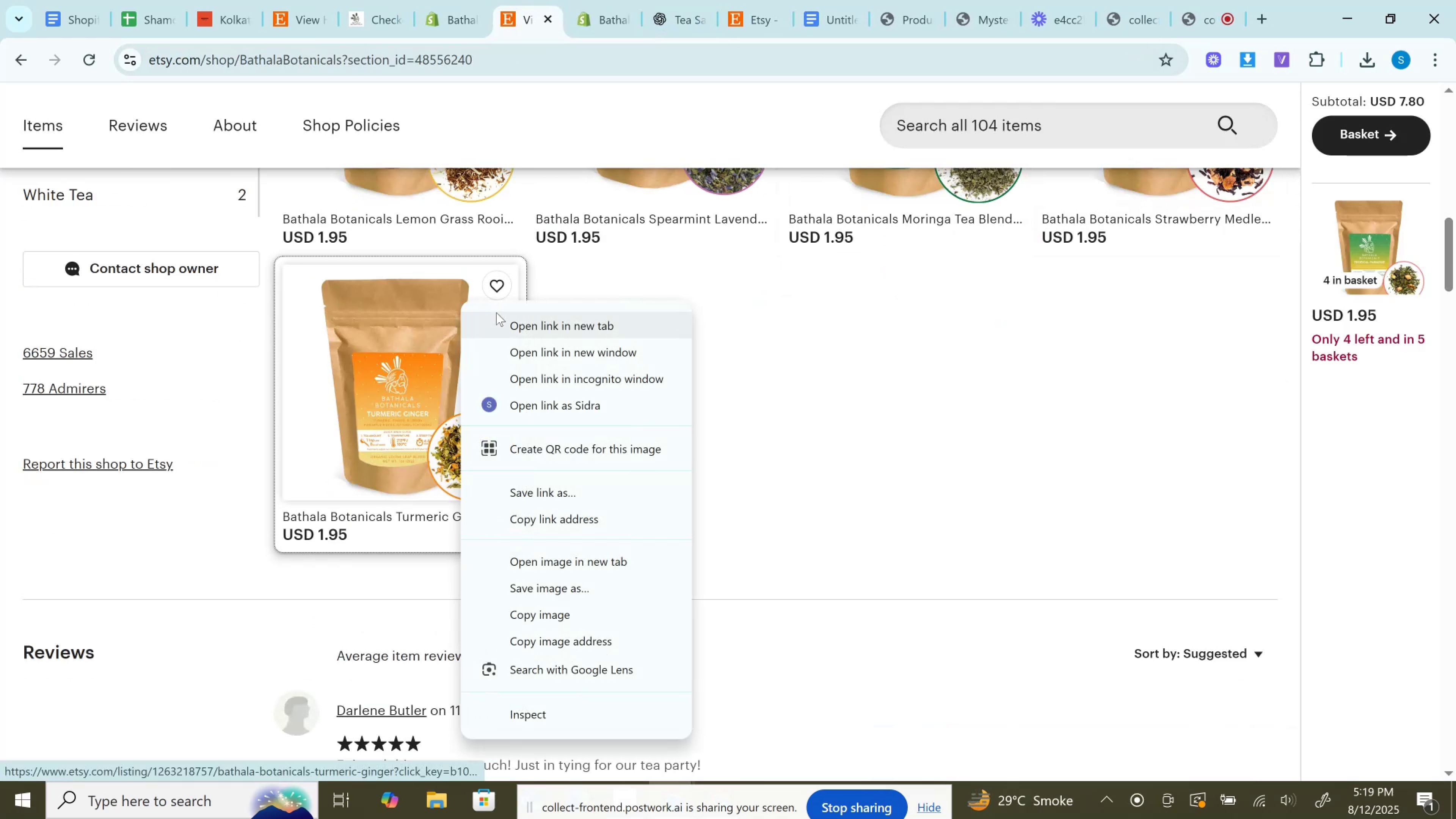 
left_click([498, 313])
 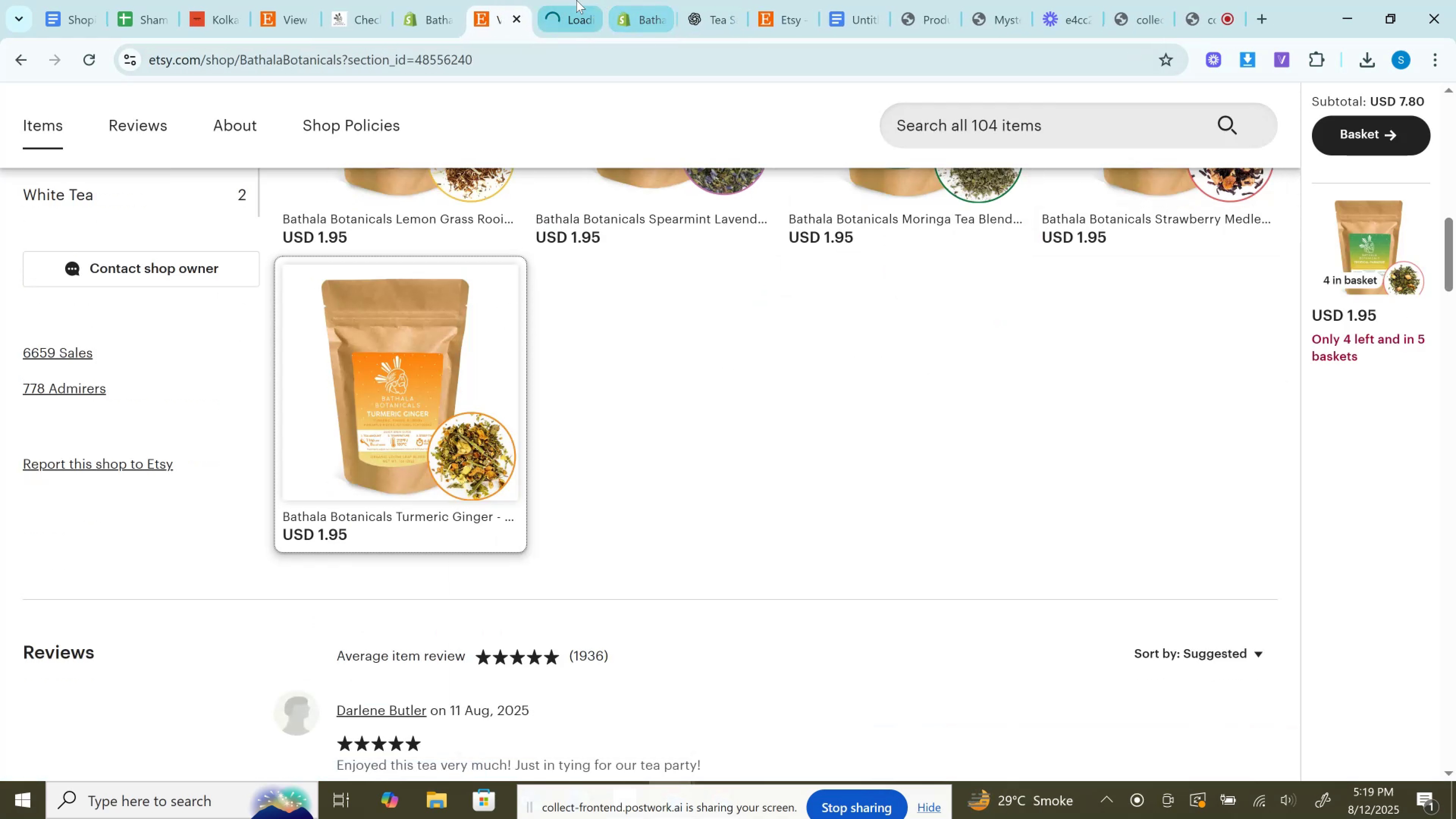 
left_click([573, 0])
 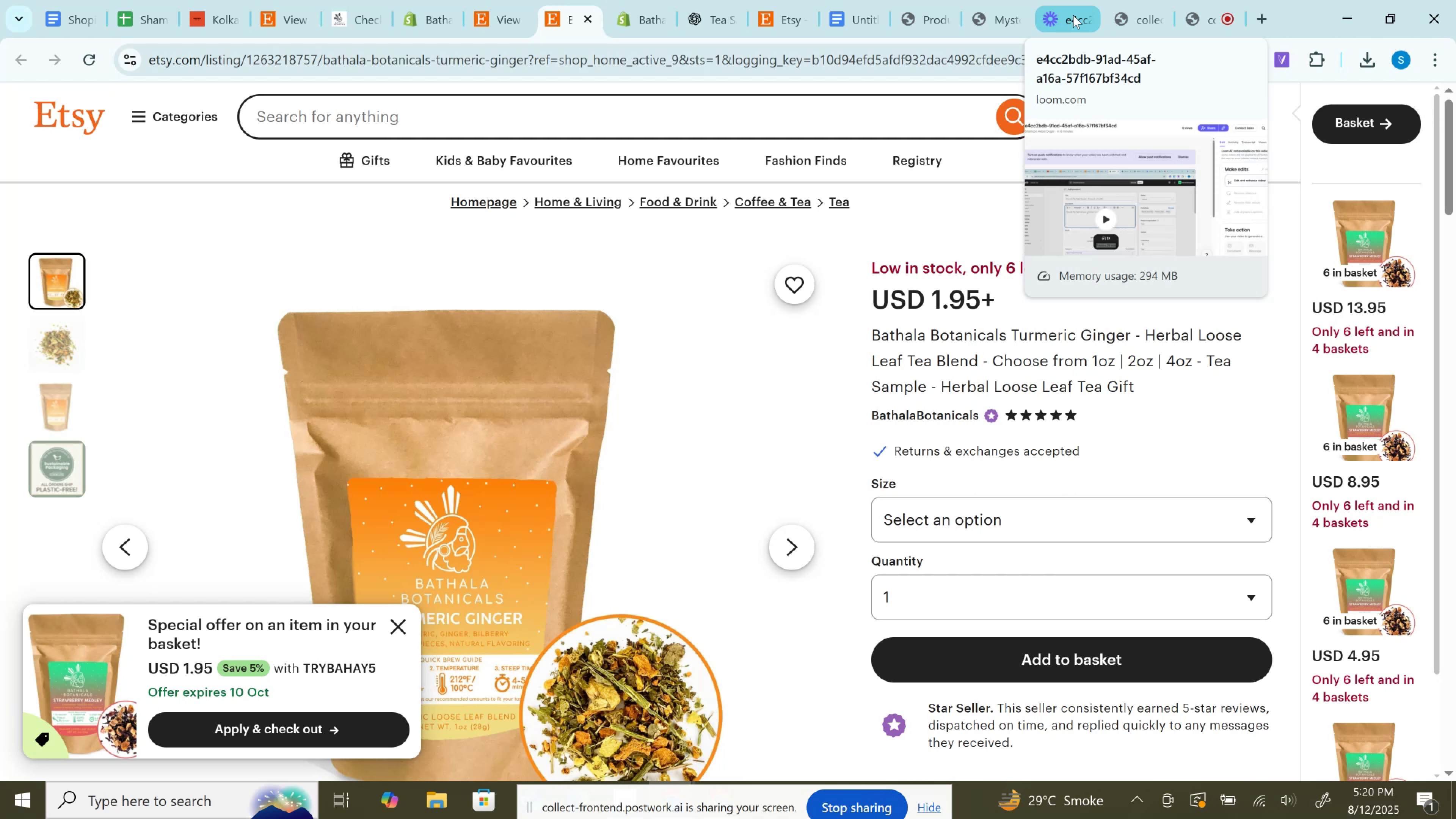 
wait(82.86)
 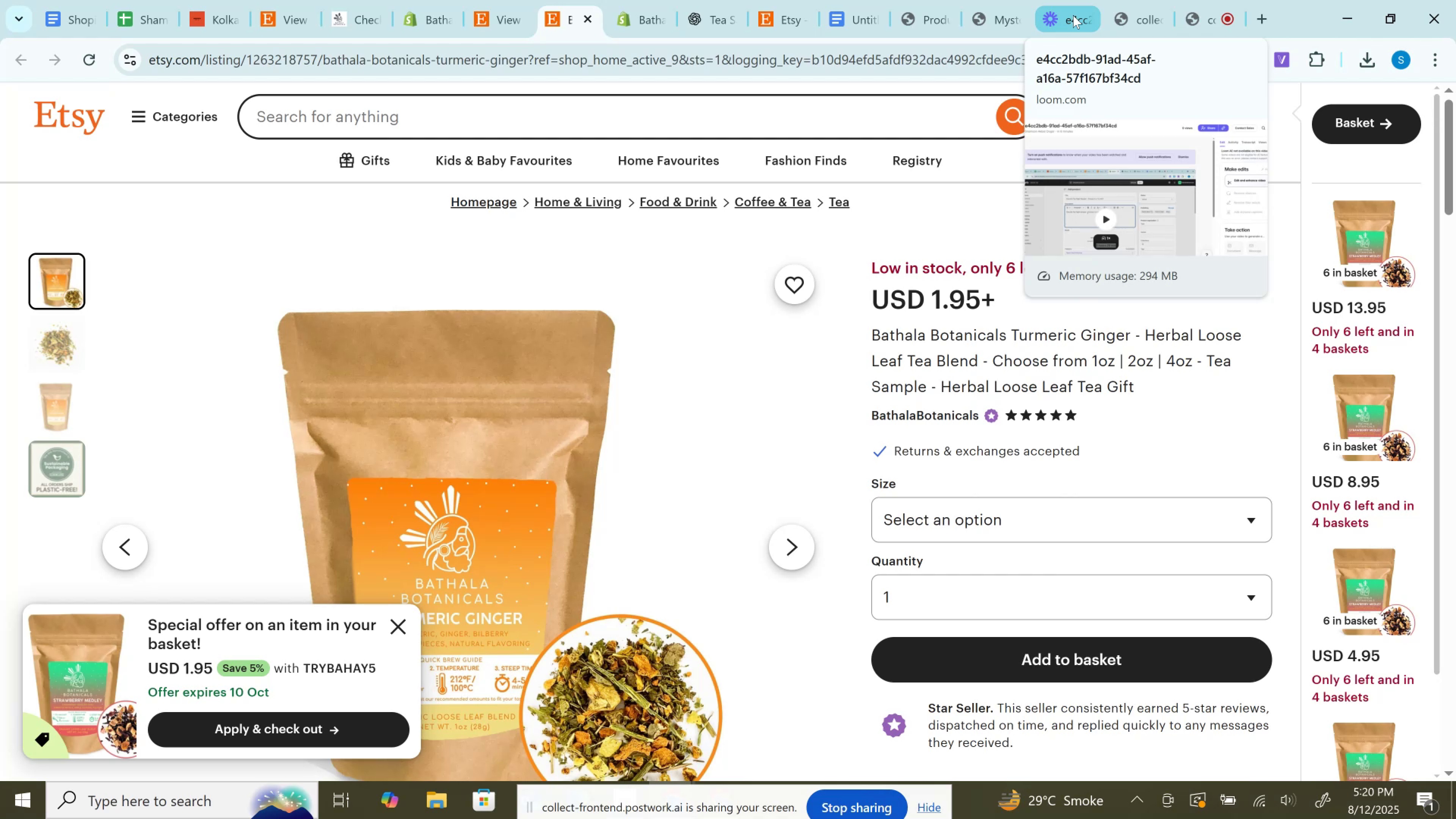 
left_click([620, 0])
 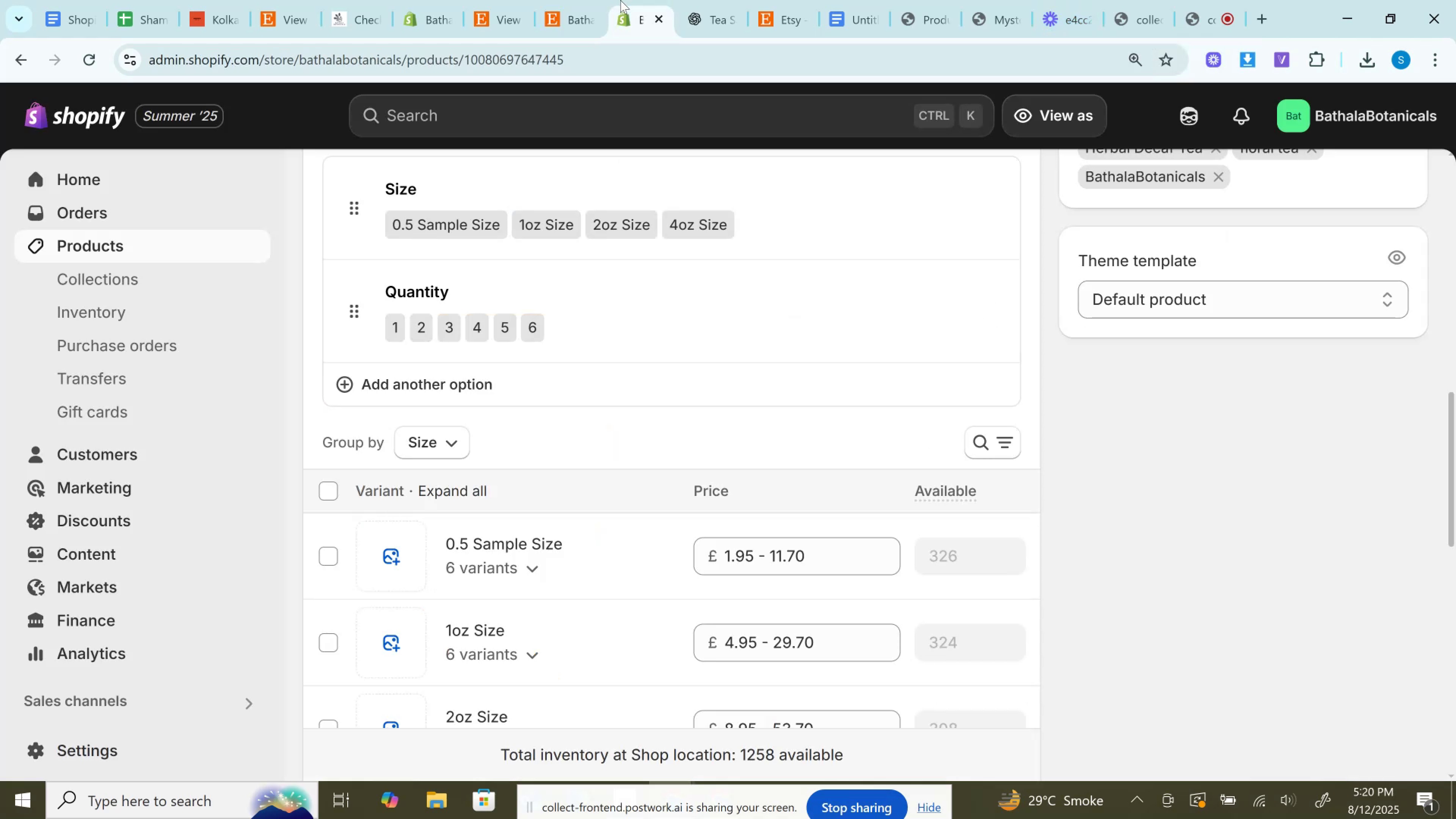 
scroll: coordinate [687, 355], scroll_direction: up, amount: 7.0
 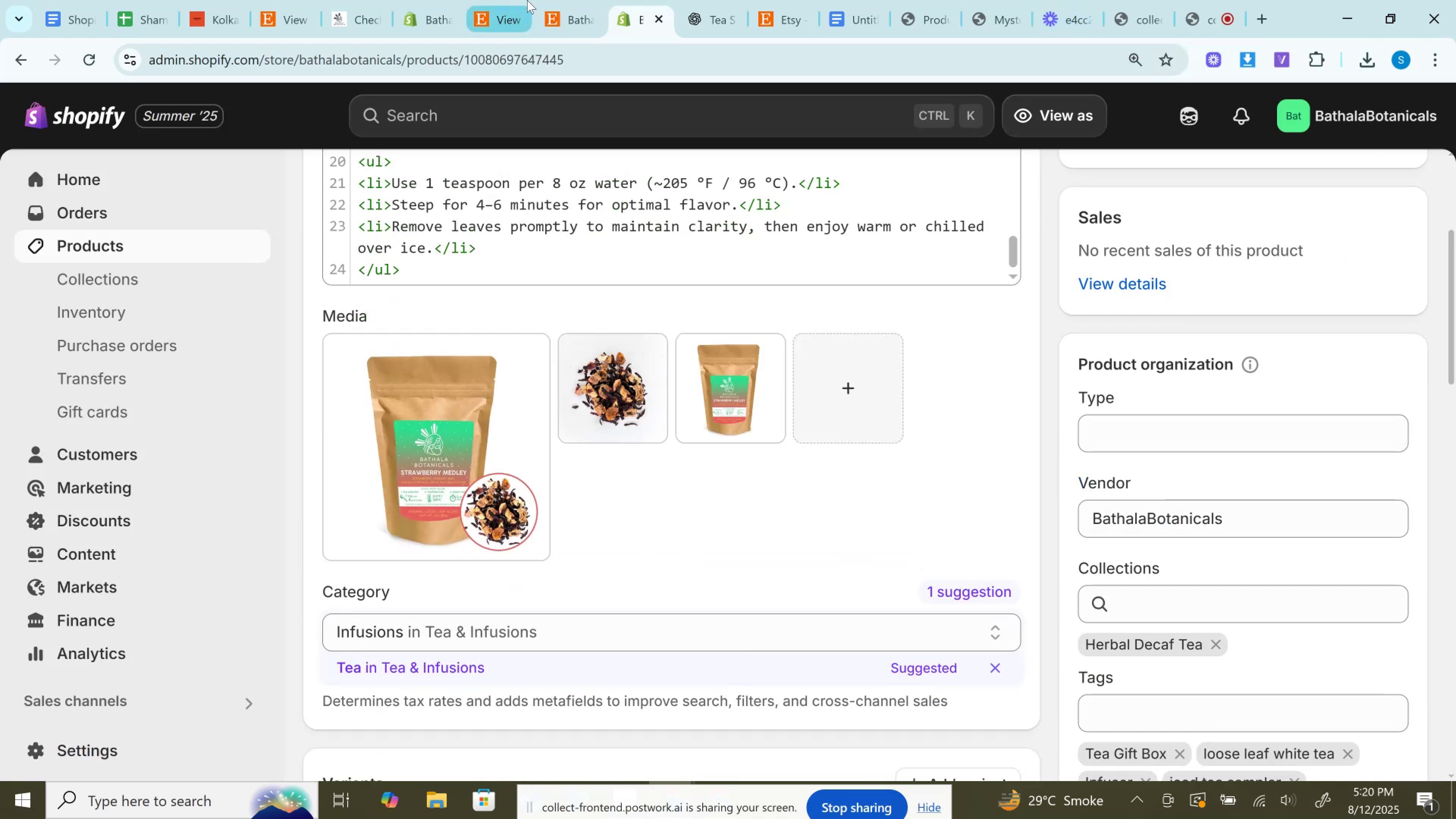 
left_click([567, 0])
 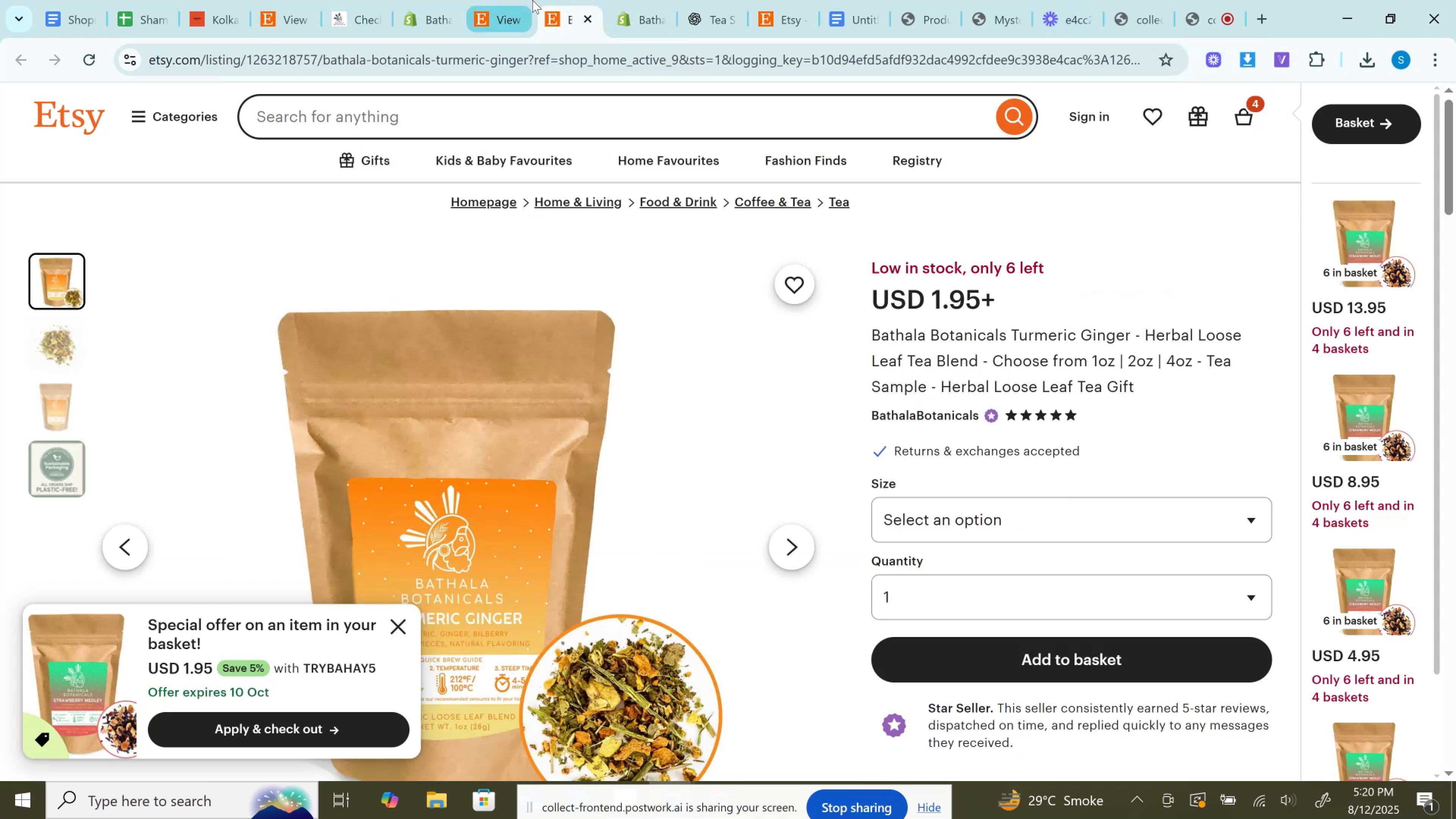 
left_click([532, 0])
 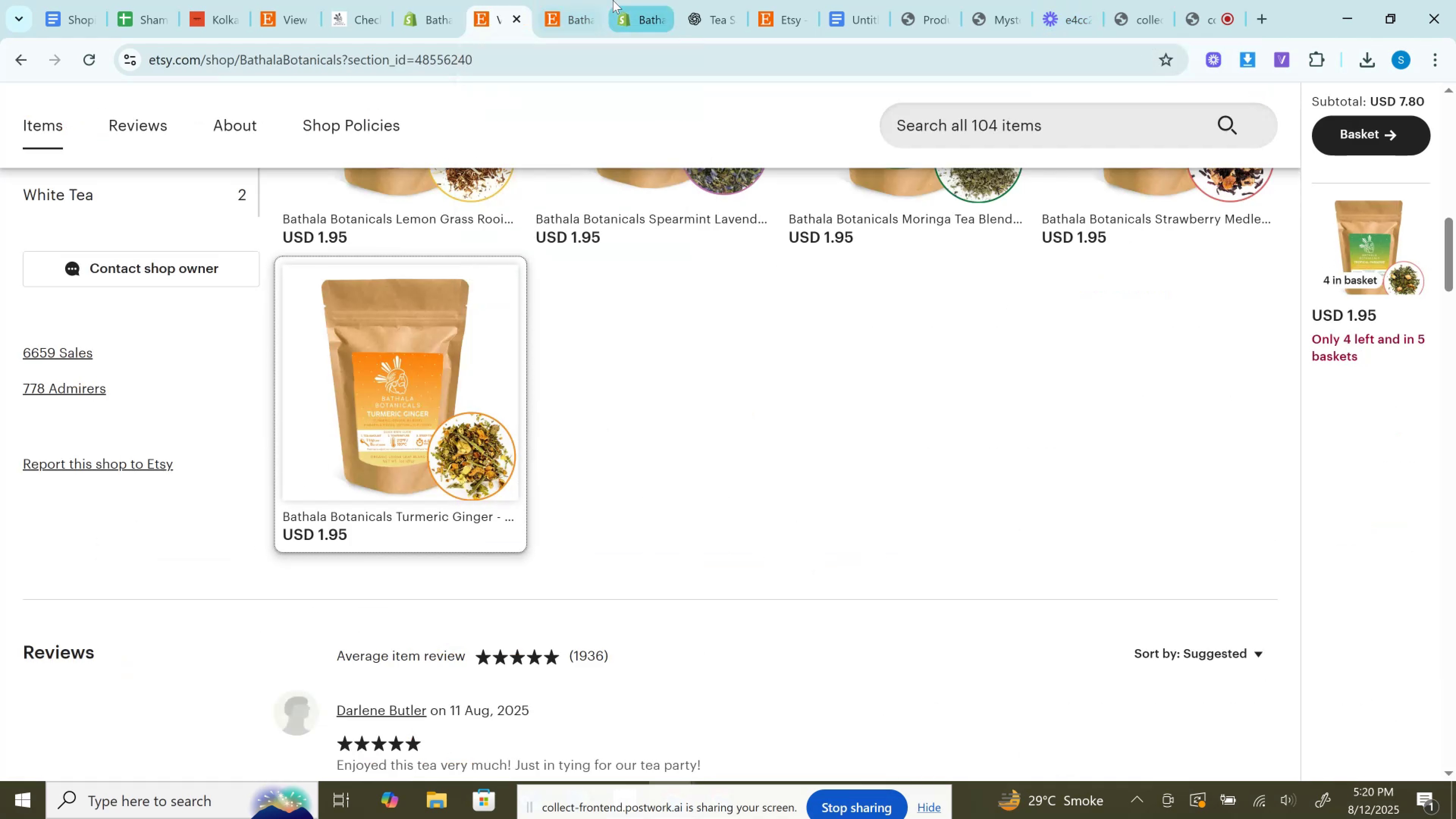 
left_click([582, 0])
 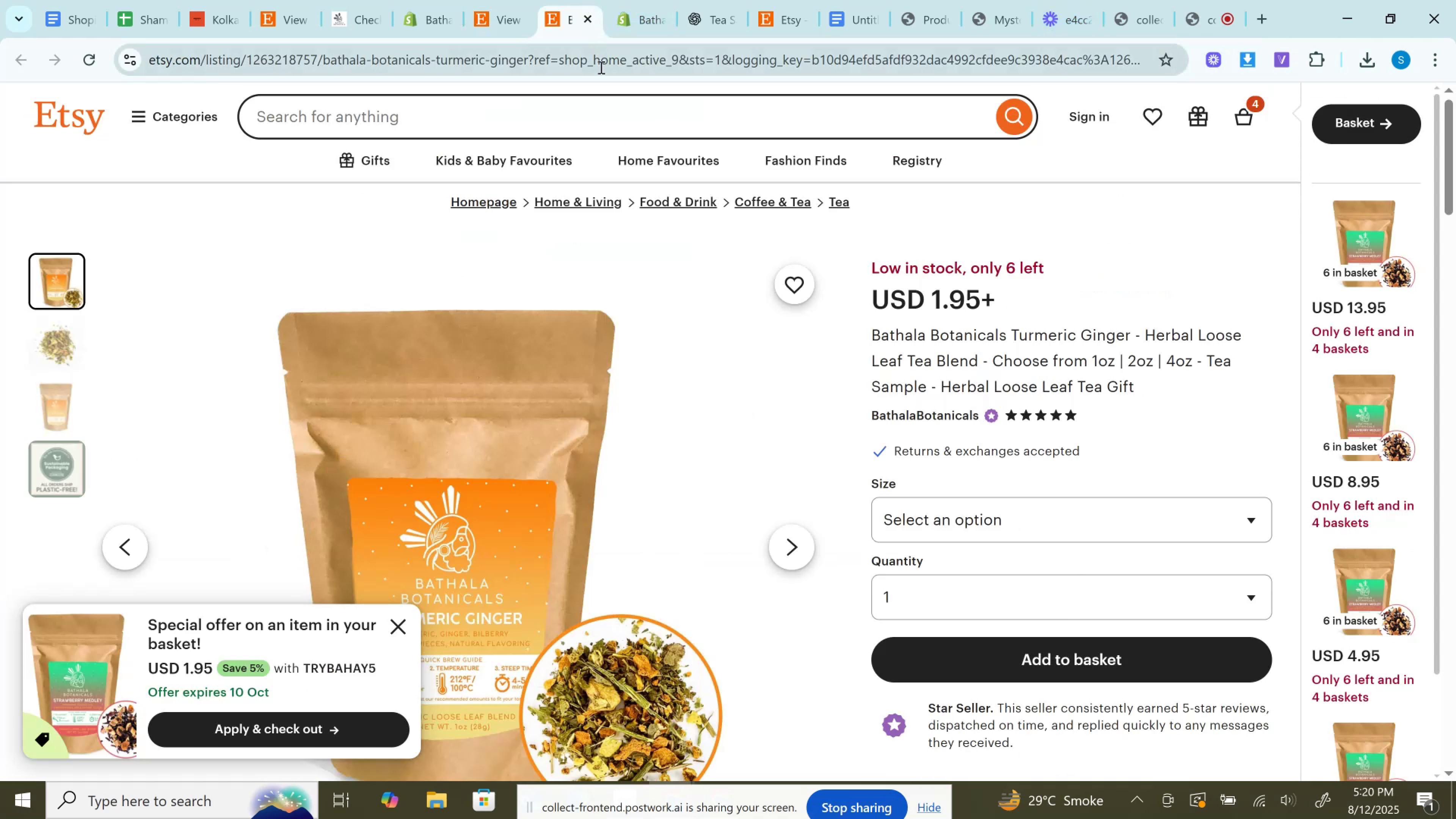 
left_click([600, 67])
 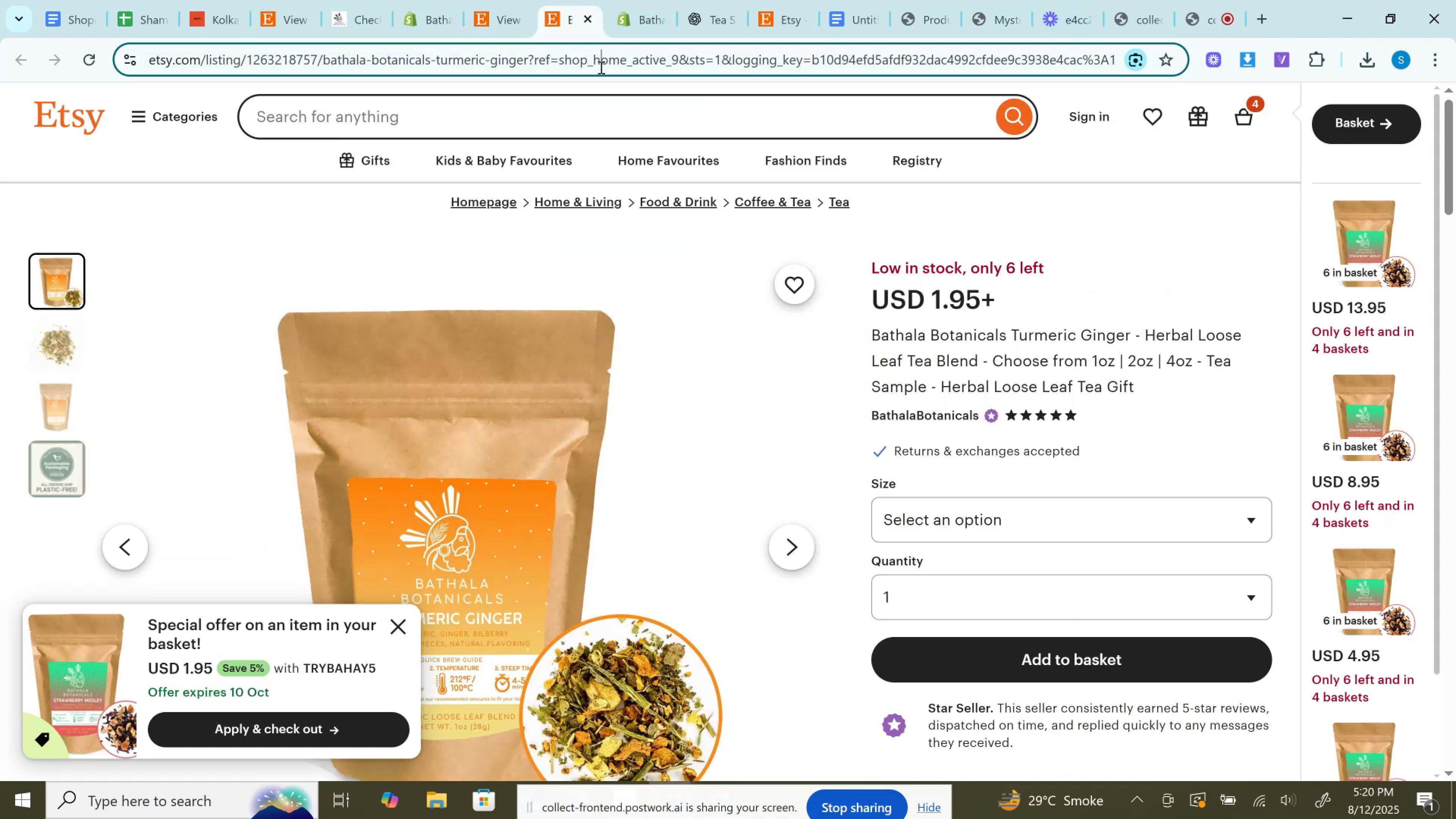 
key(Control+C)
 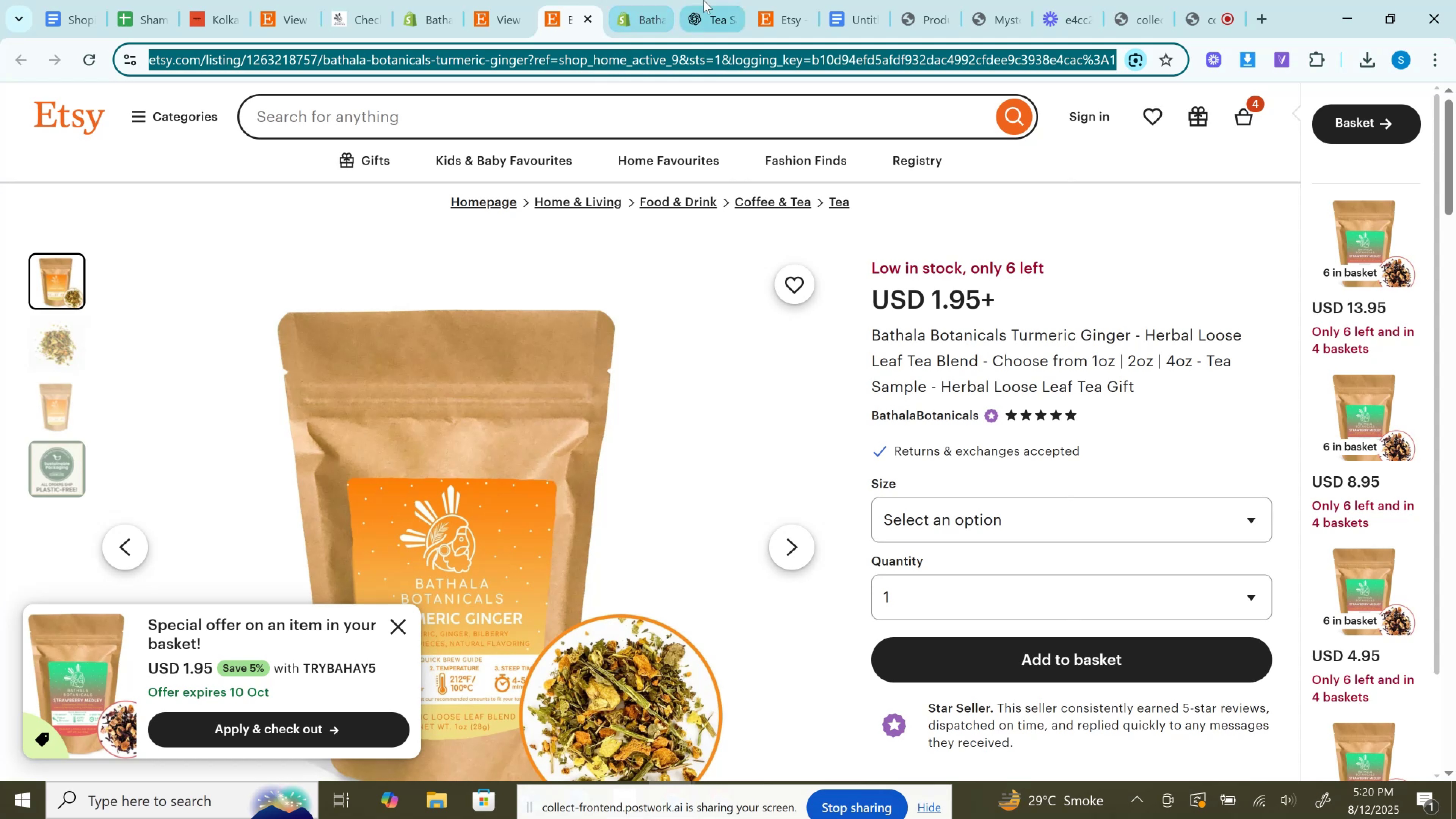 
left_click([708, 0])
 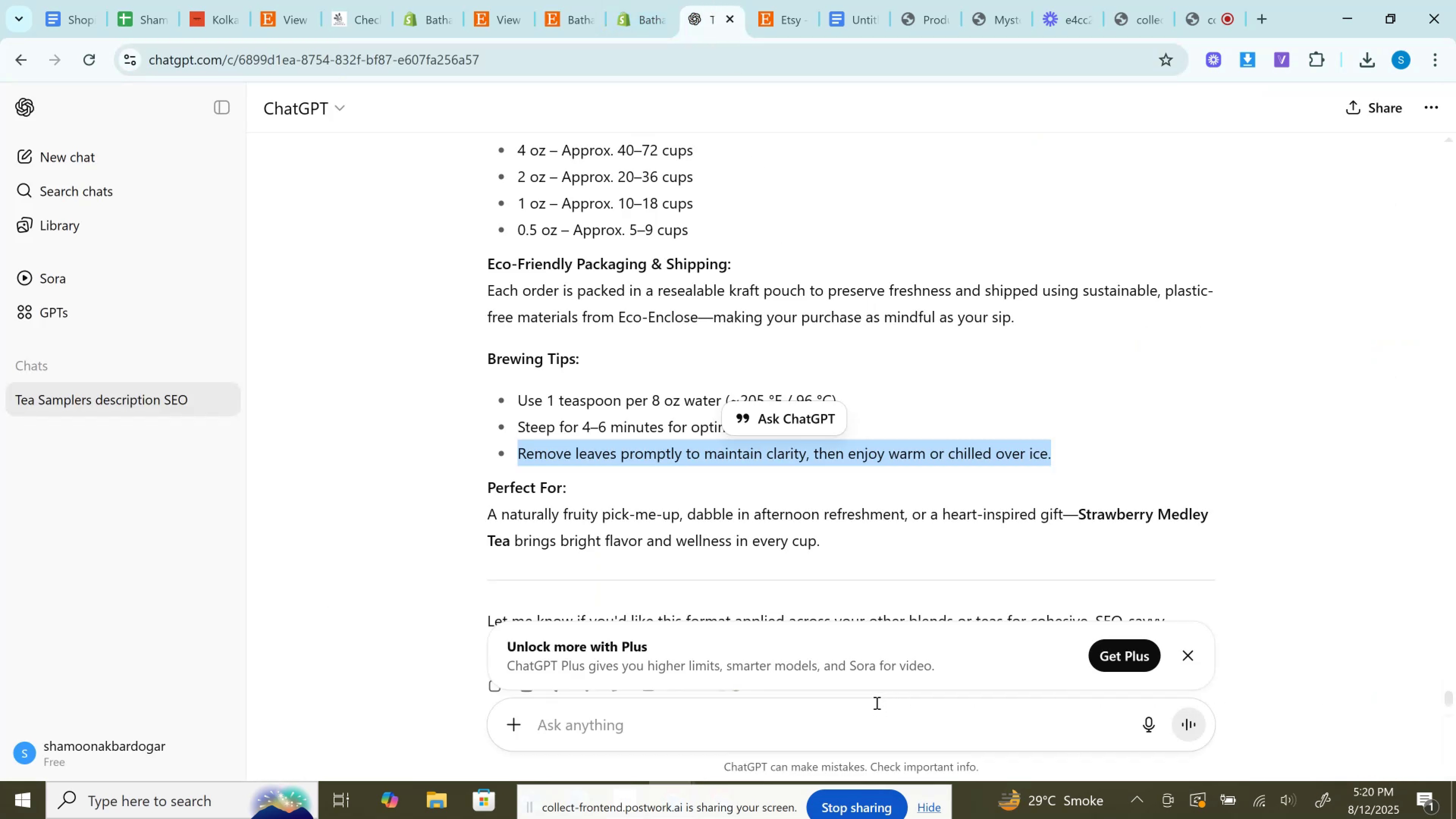 
left_click([852, 651])
 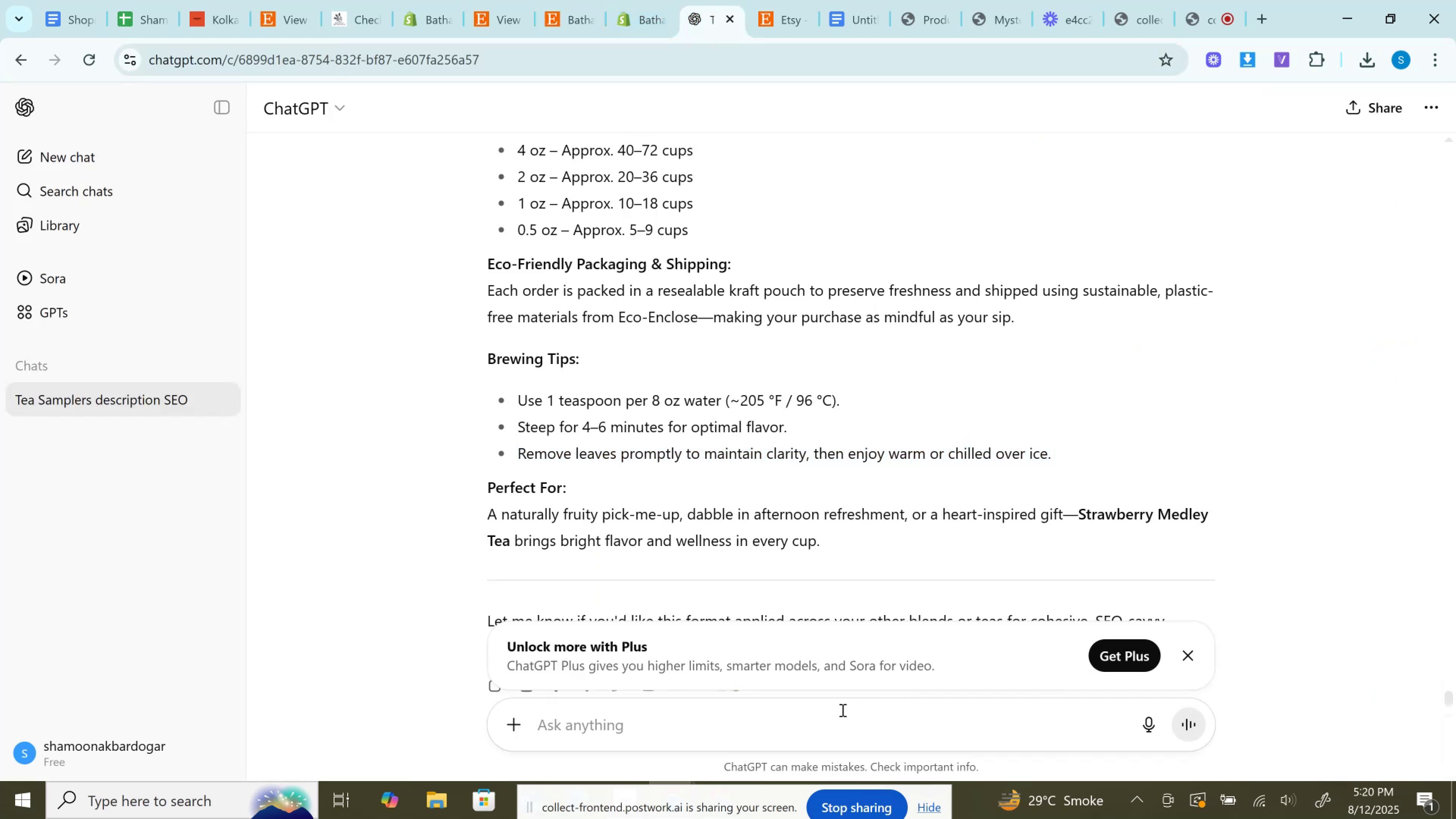 
left_click([842, 711])
 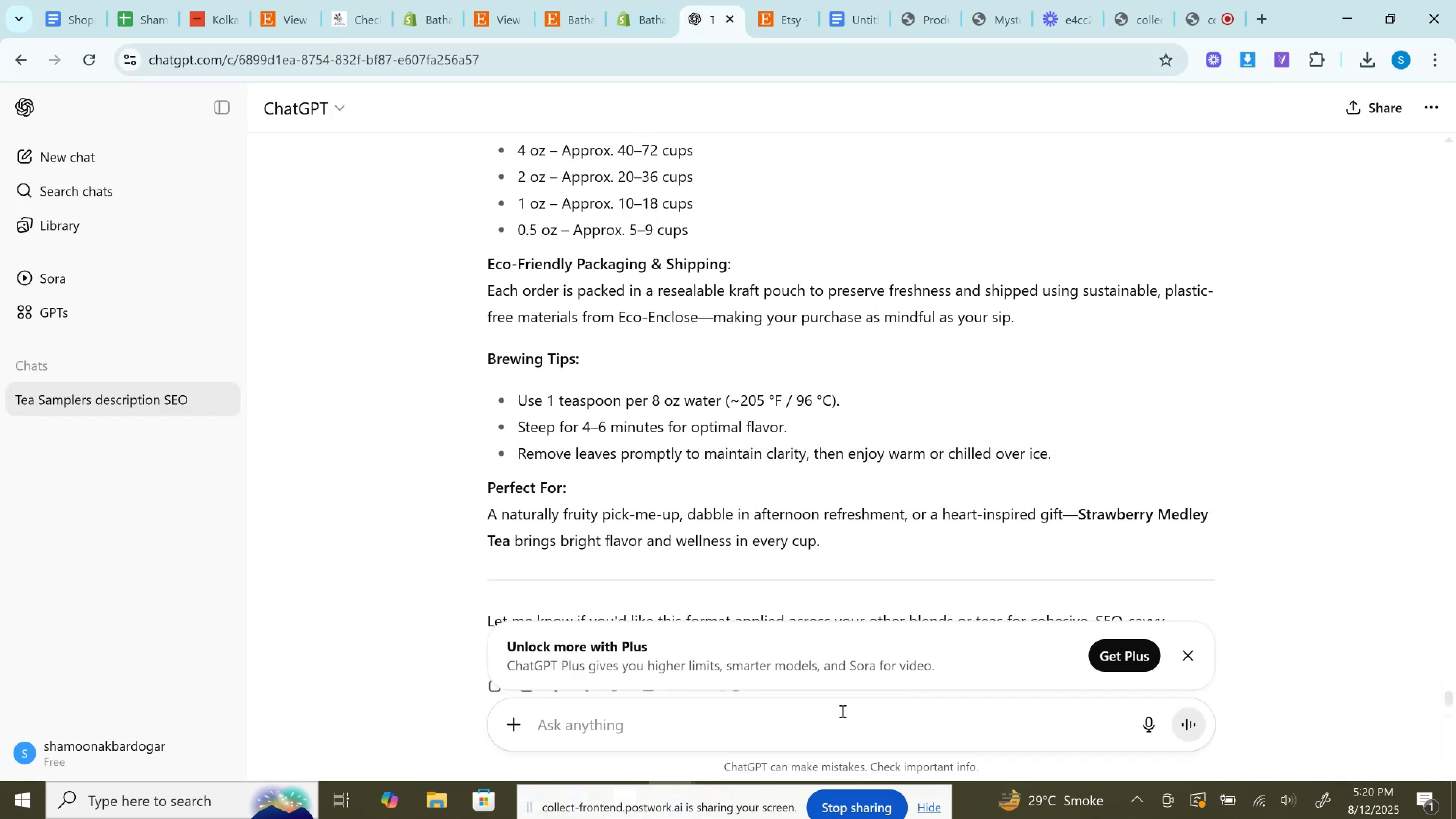 
key(Control+V)
 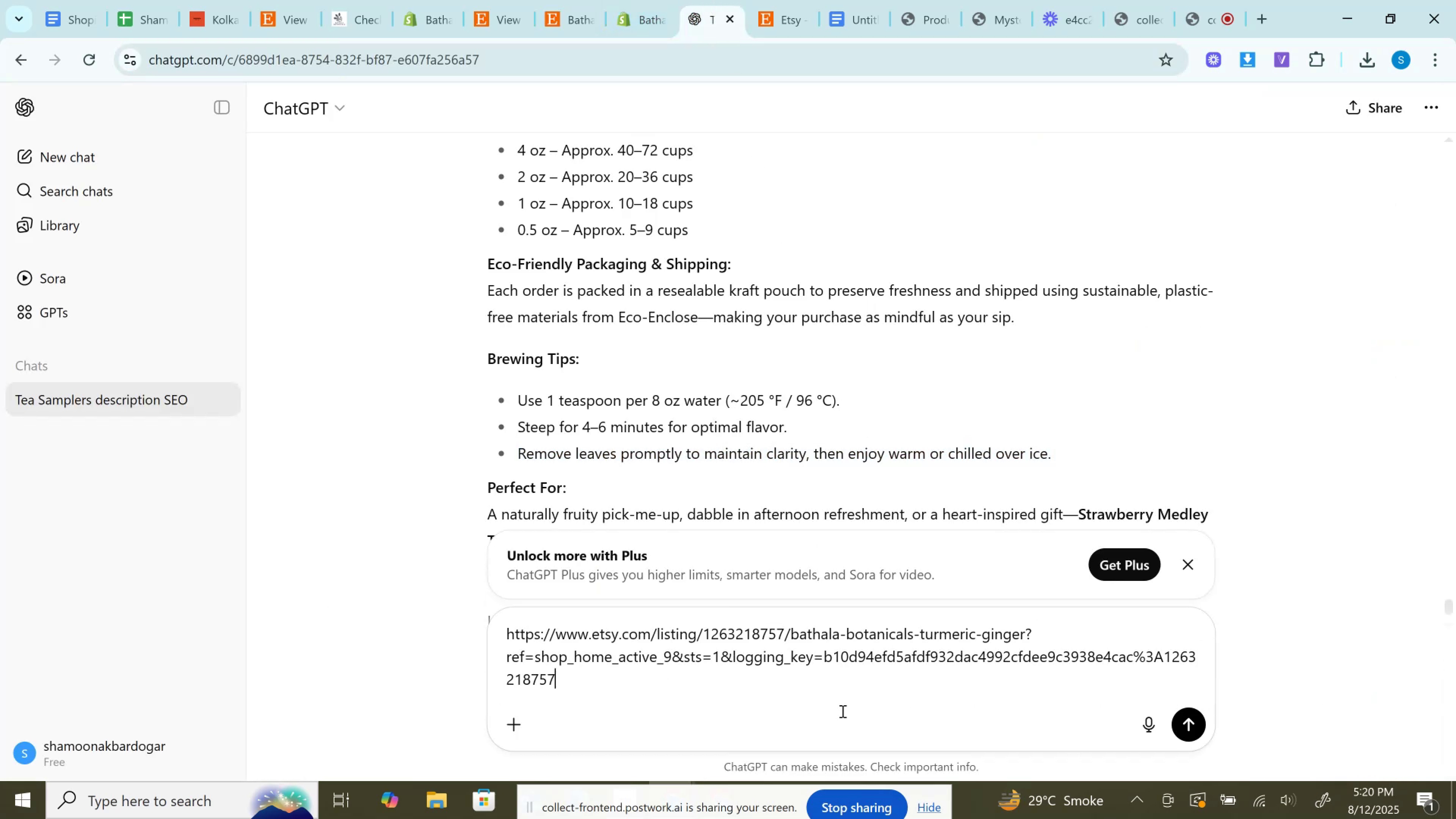 
key(Enter)
 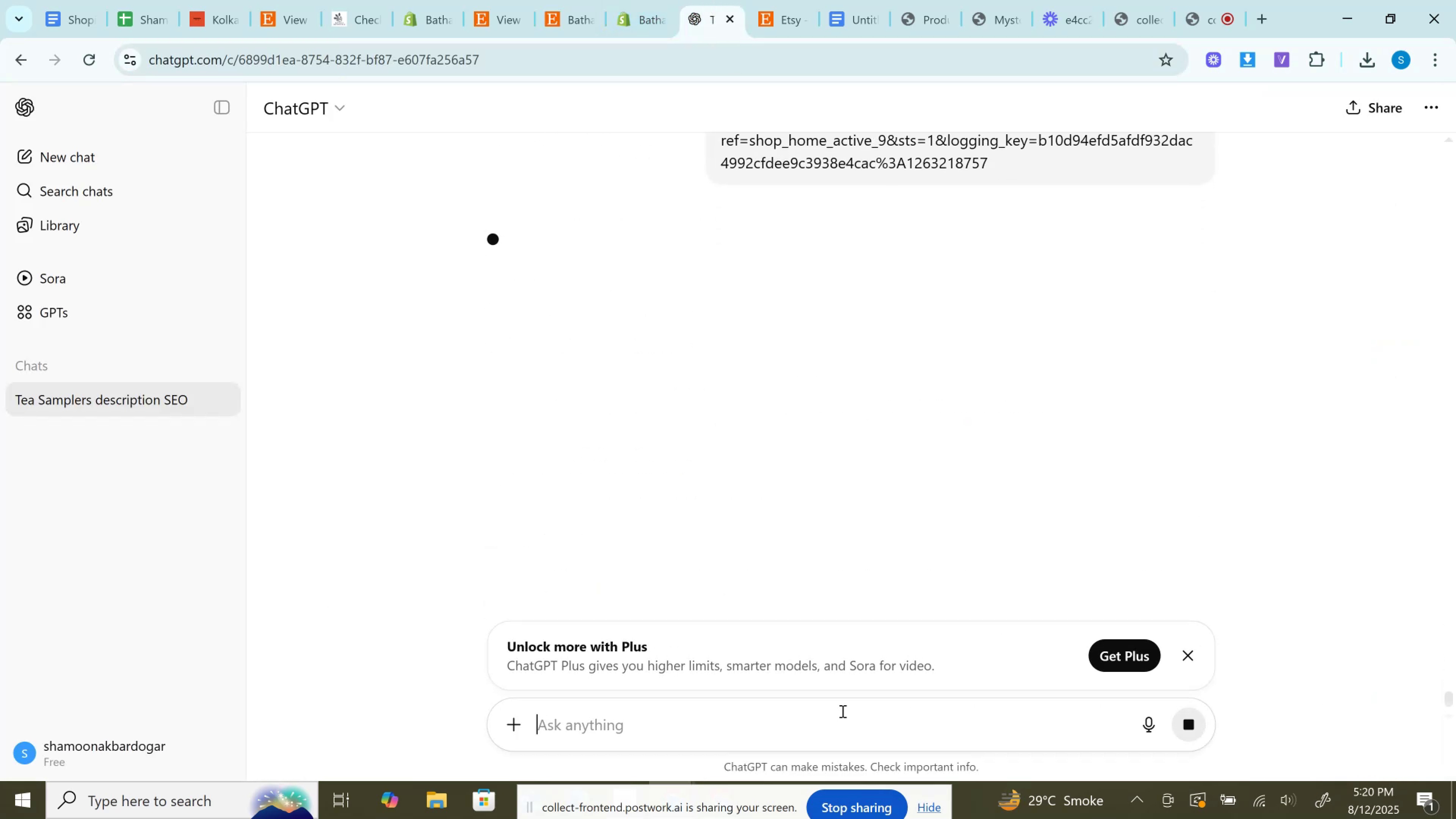 
wait(8.31)
 